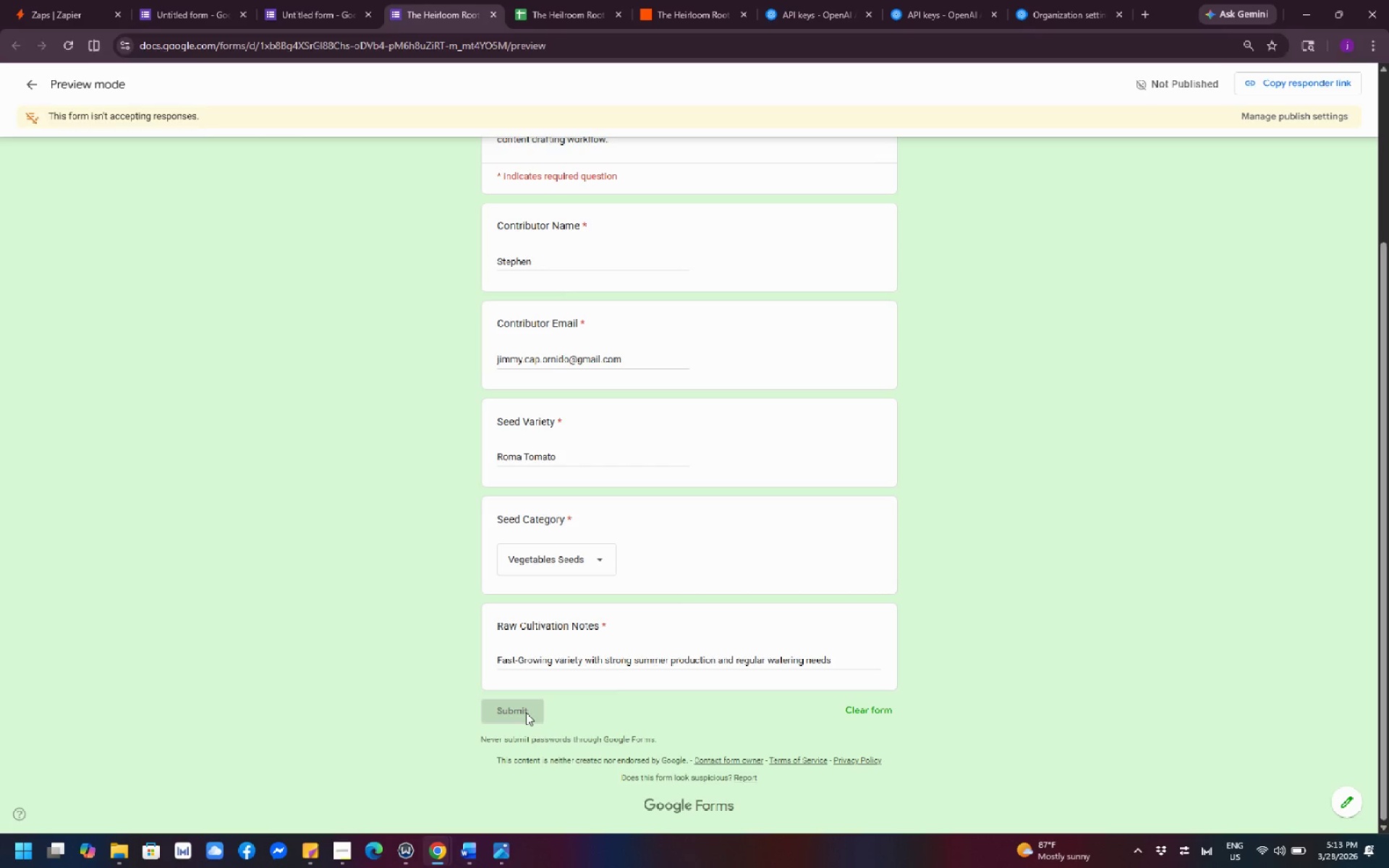 
wait(10.58)
 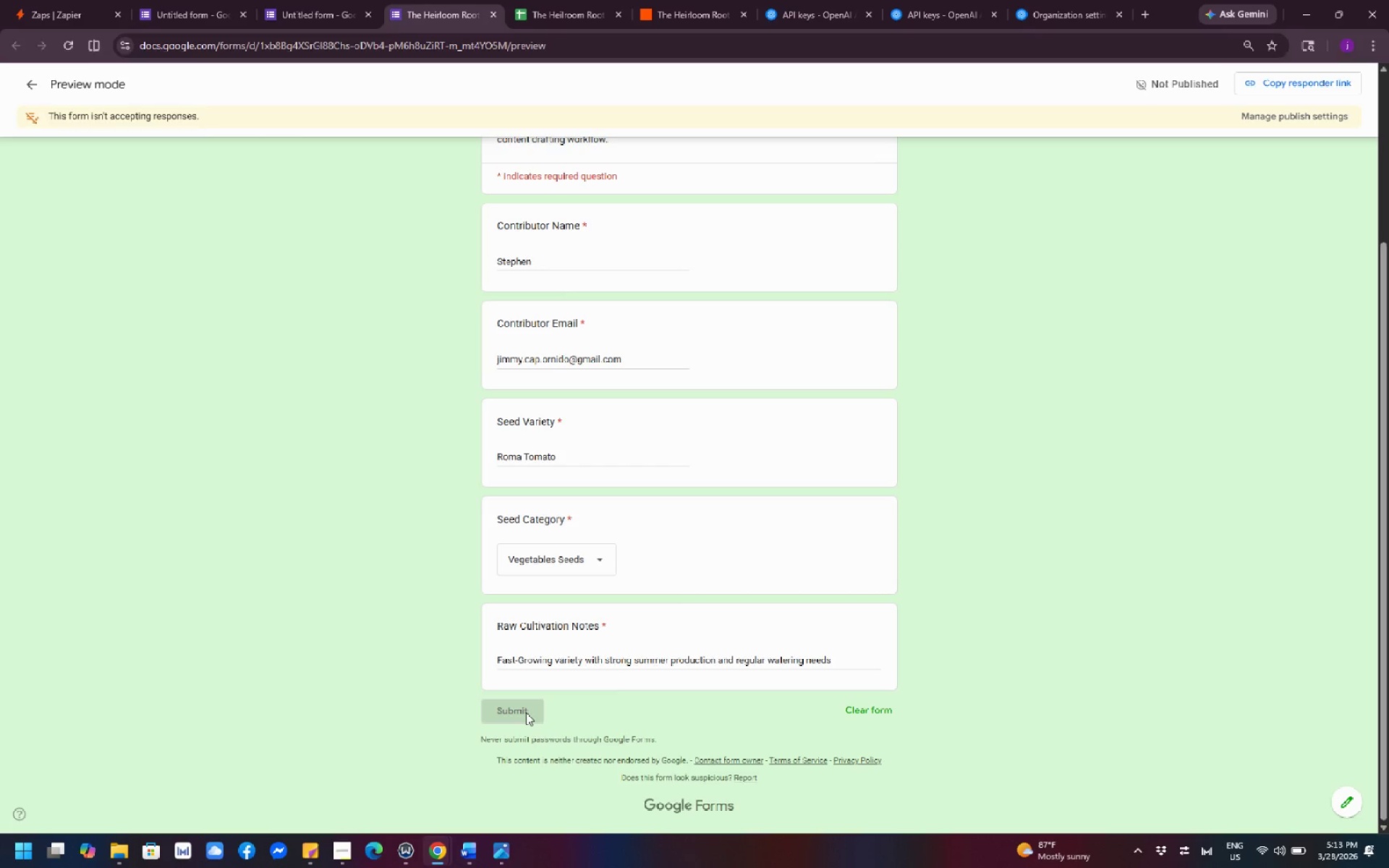 
scroll: coordinate [810, 499], scroll_direction: up, amount: 2.0
 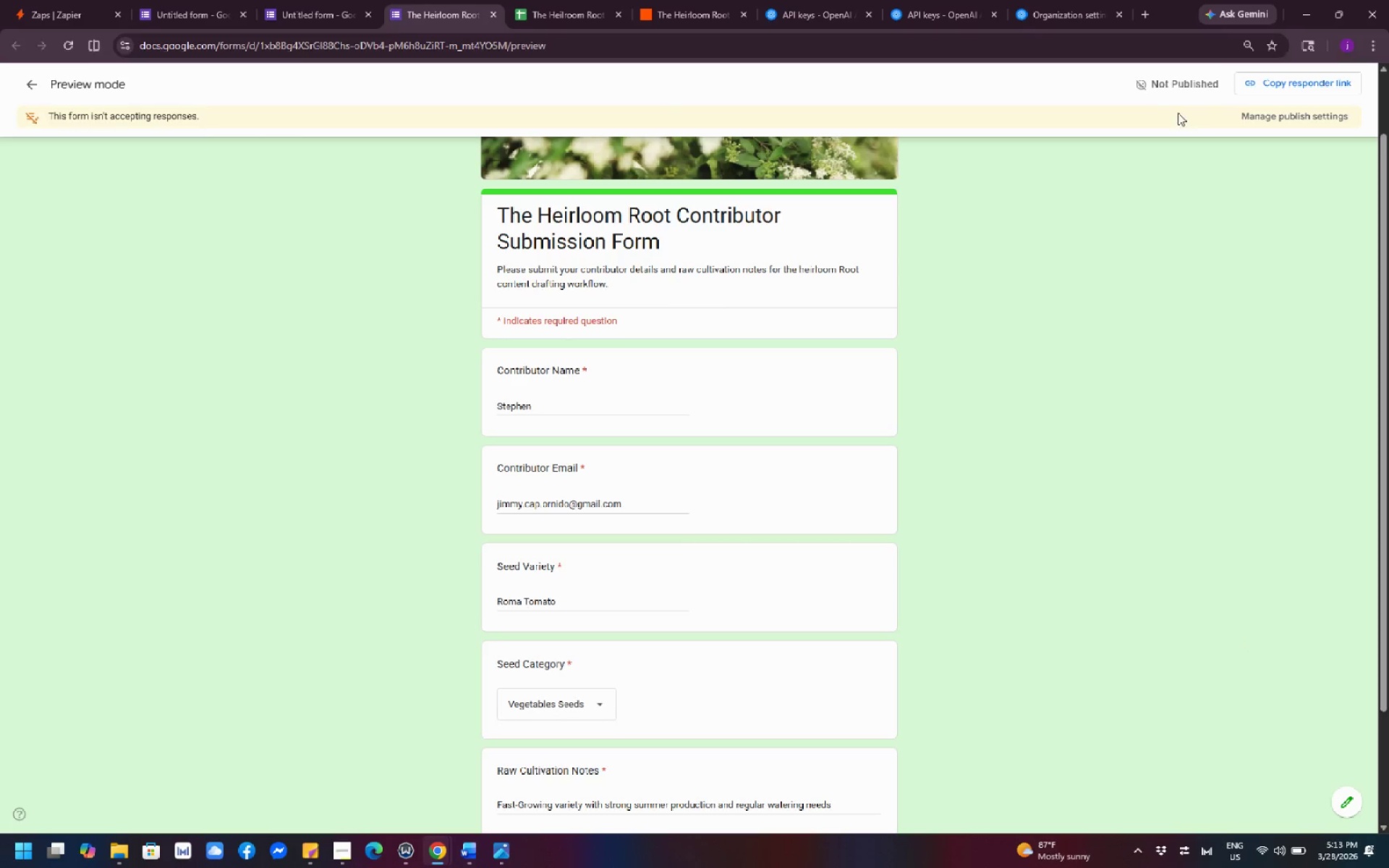 
wait(24.56)
 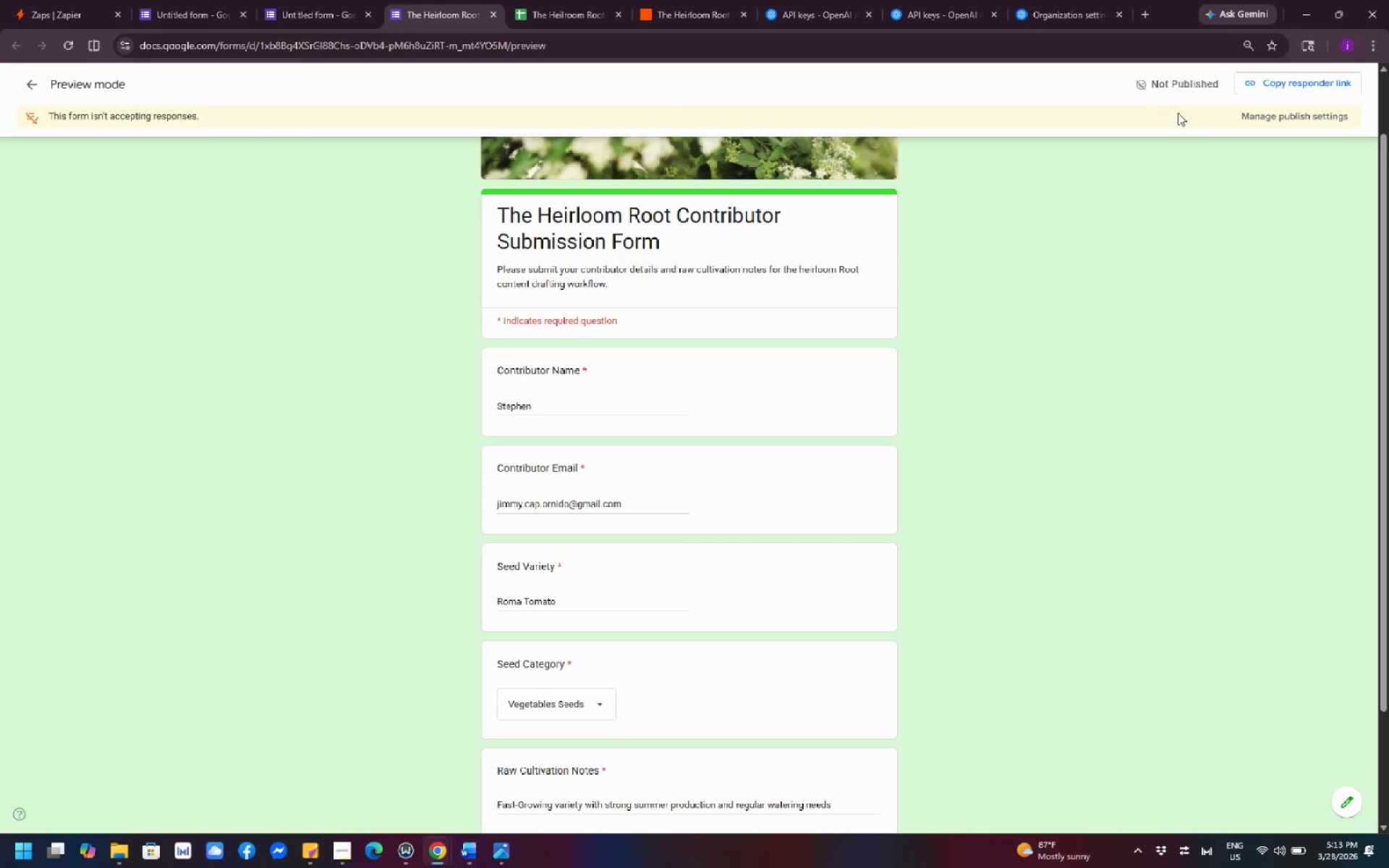 
left_click([1152, 85])
 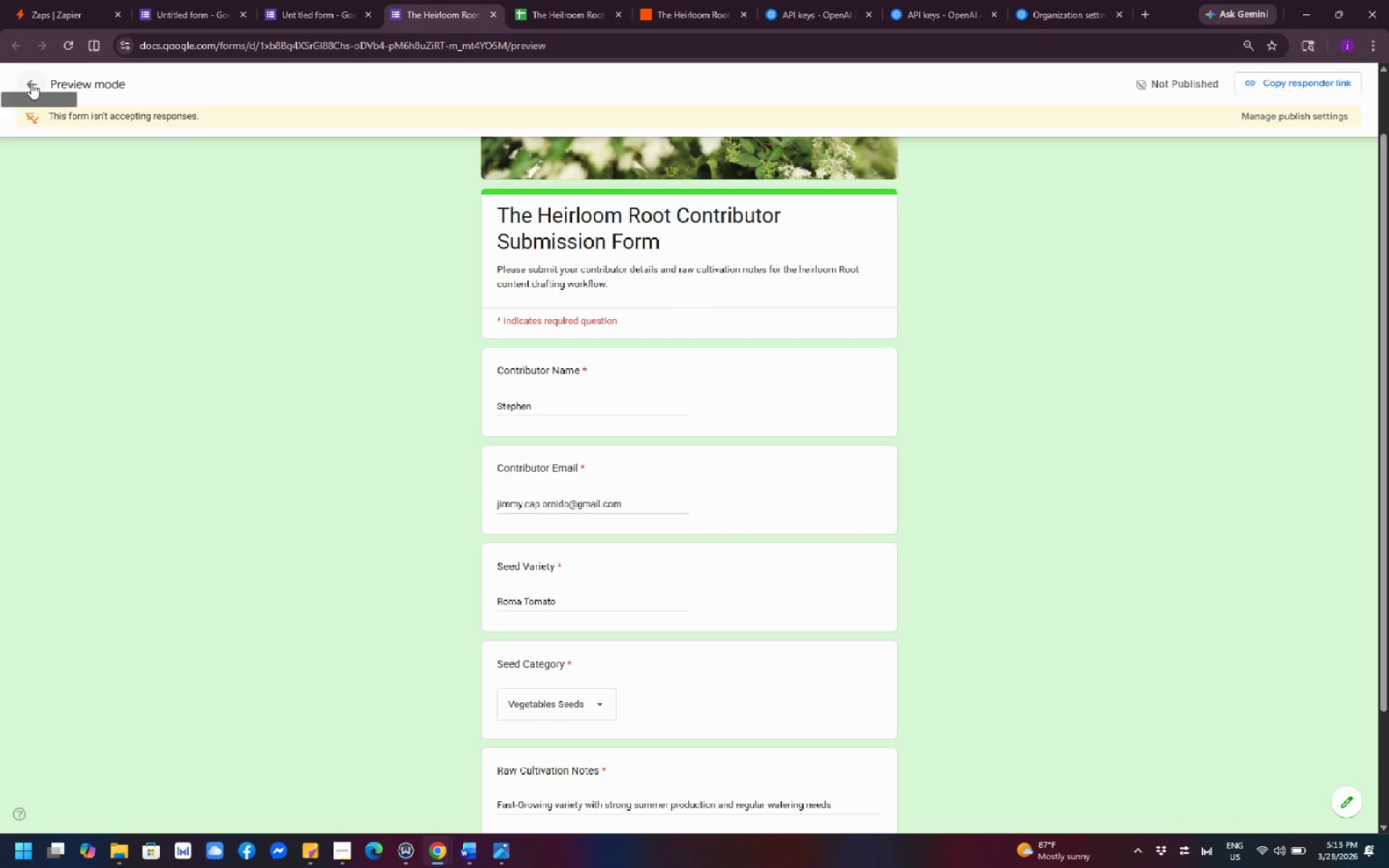 
left_click([31, 83])
 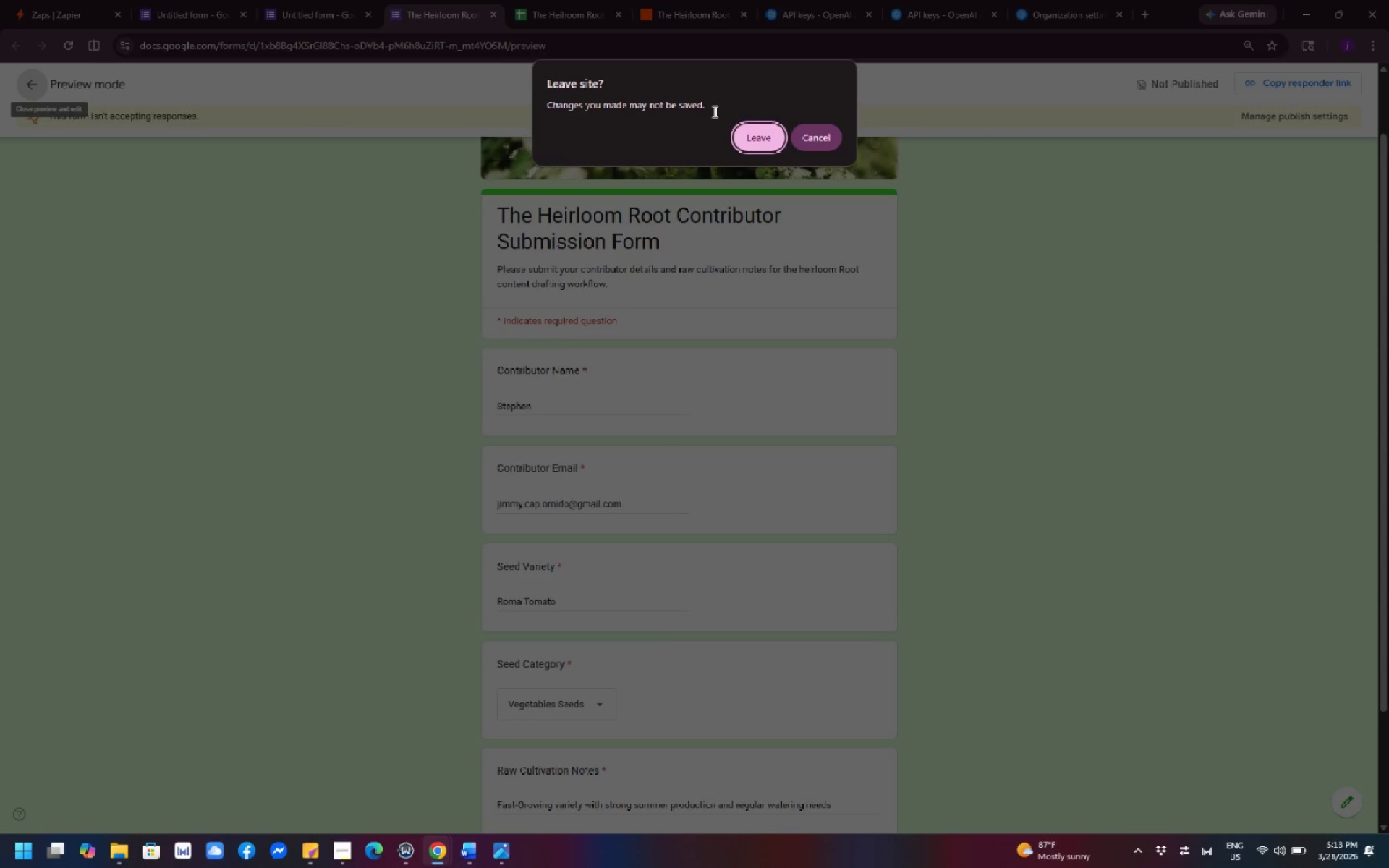 
left_click([760, 146])
 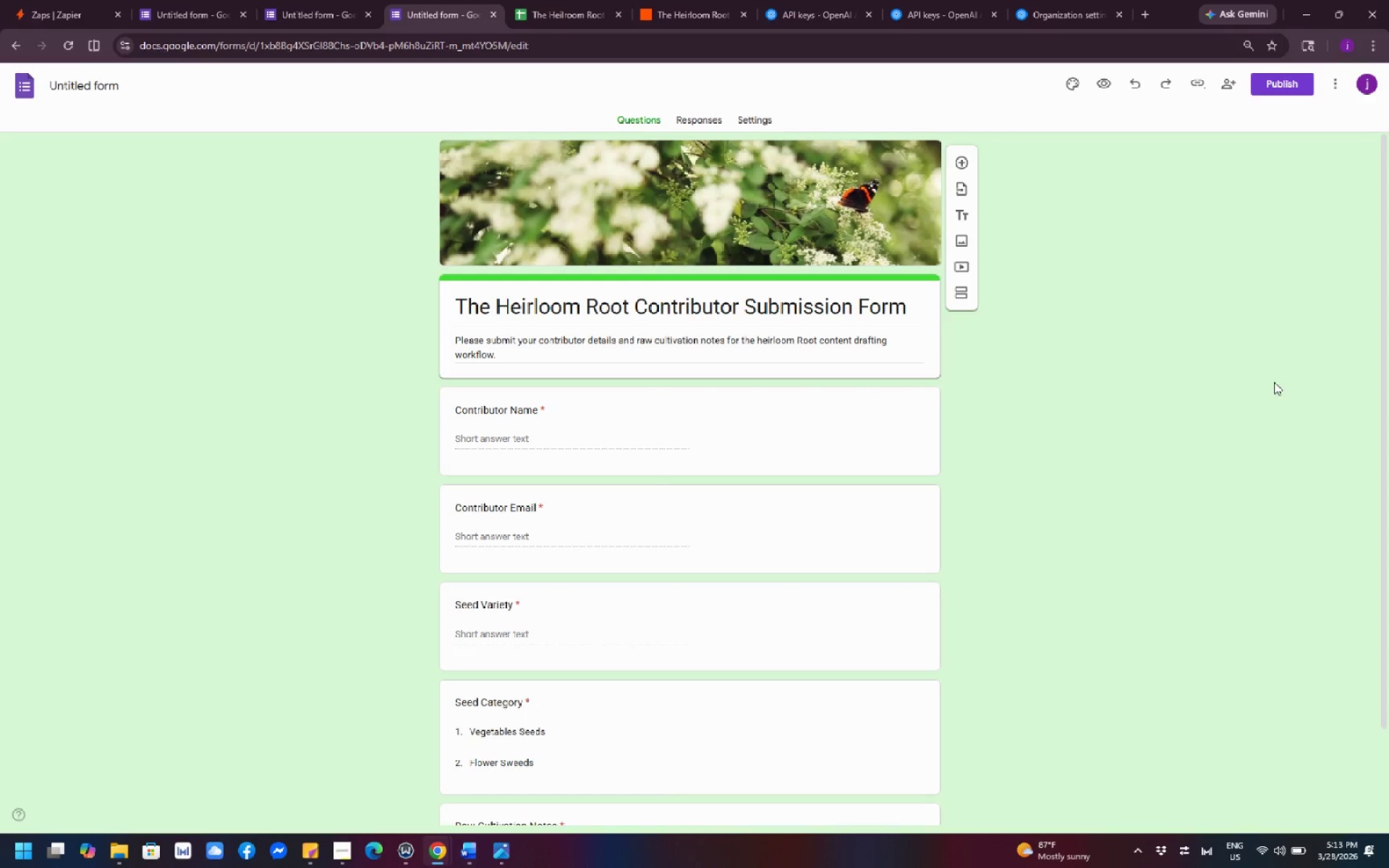 
left_click([1281, 83])
 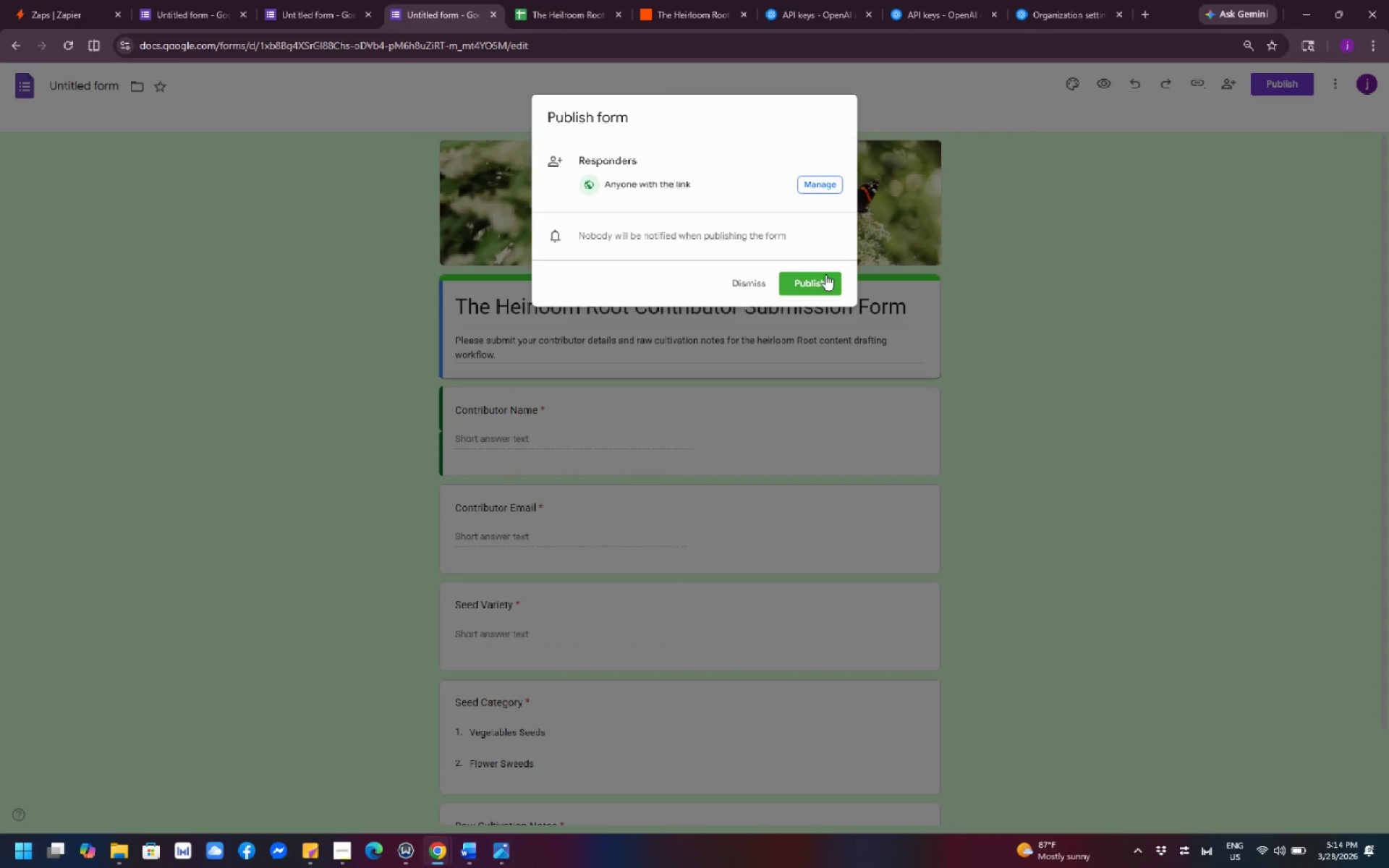 
wait(29.45)
 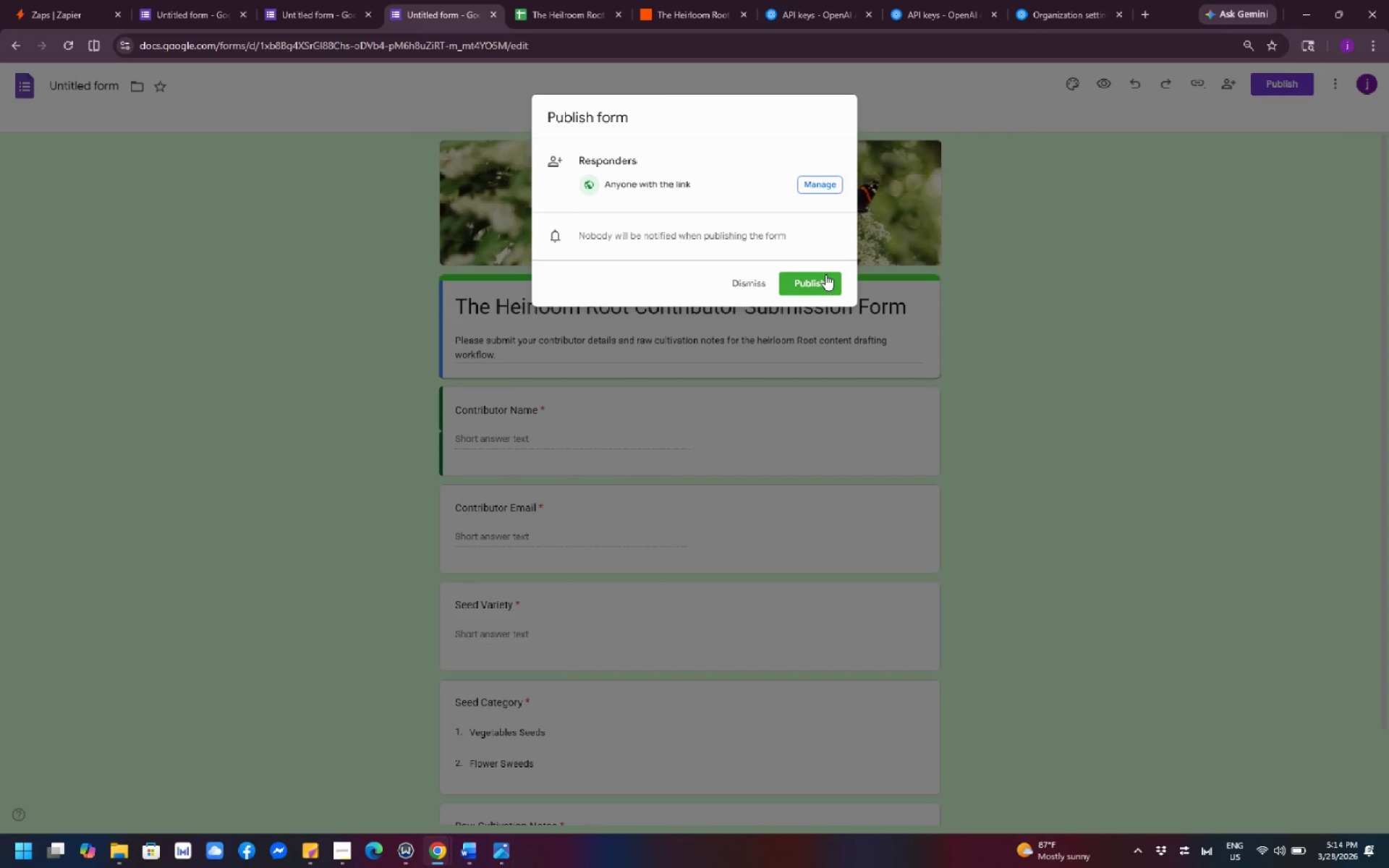 
left_click([825, 274])
 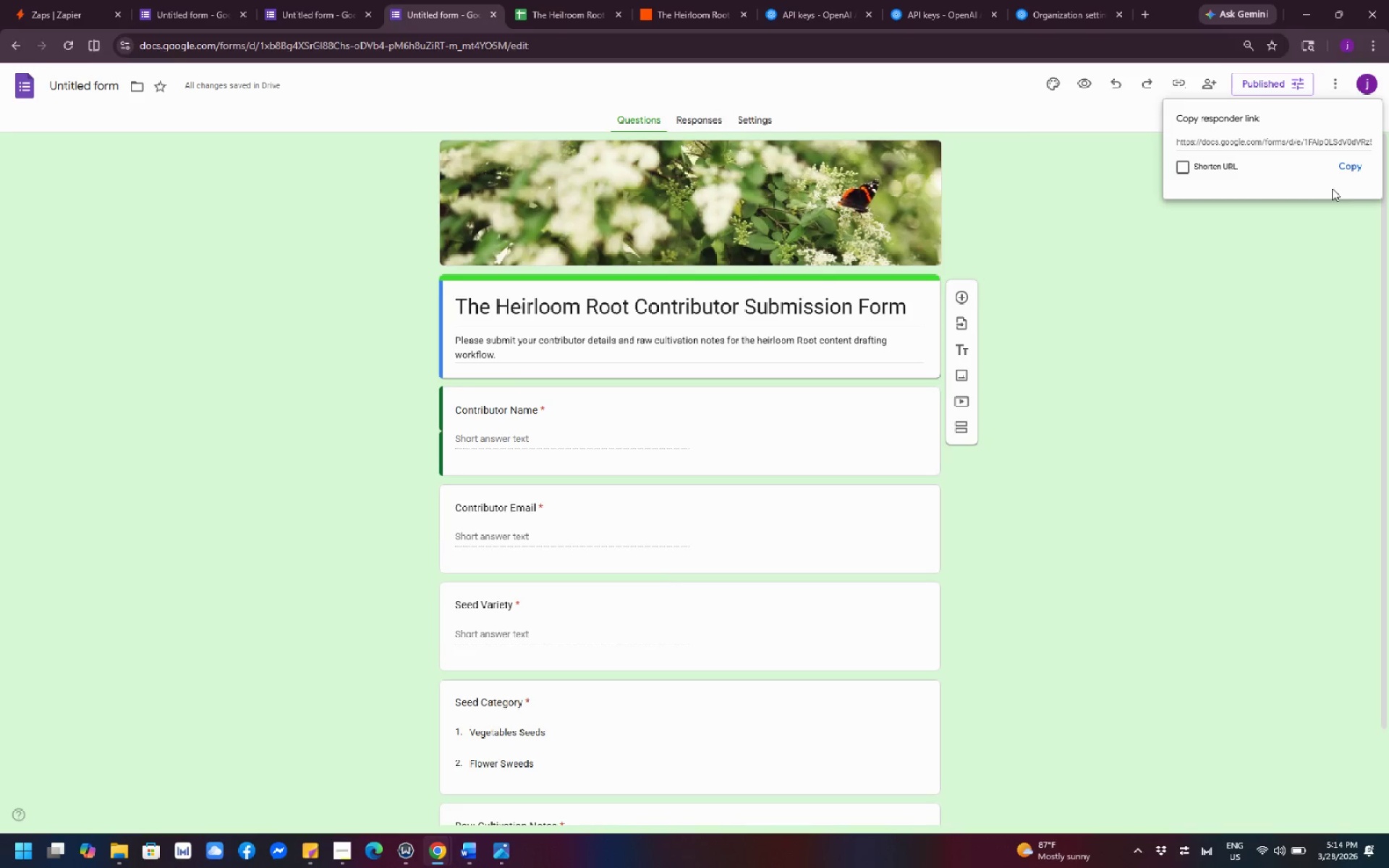 
left_click([1352, 168])
 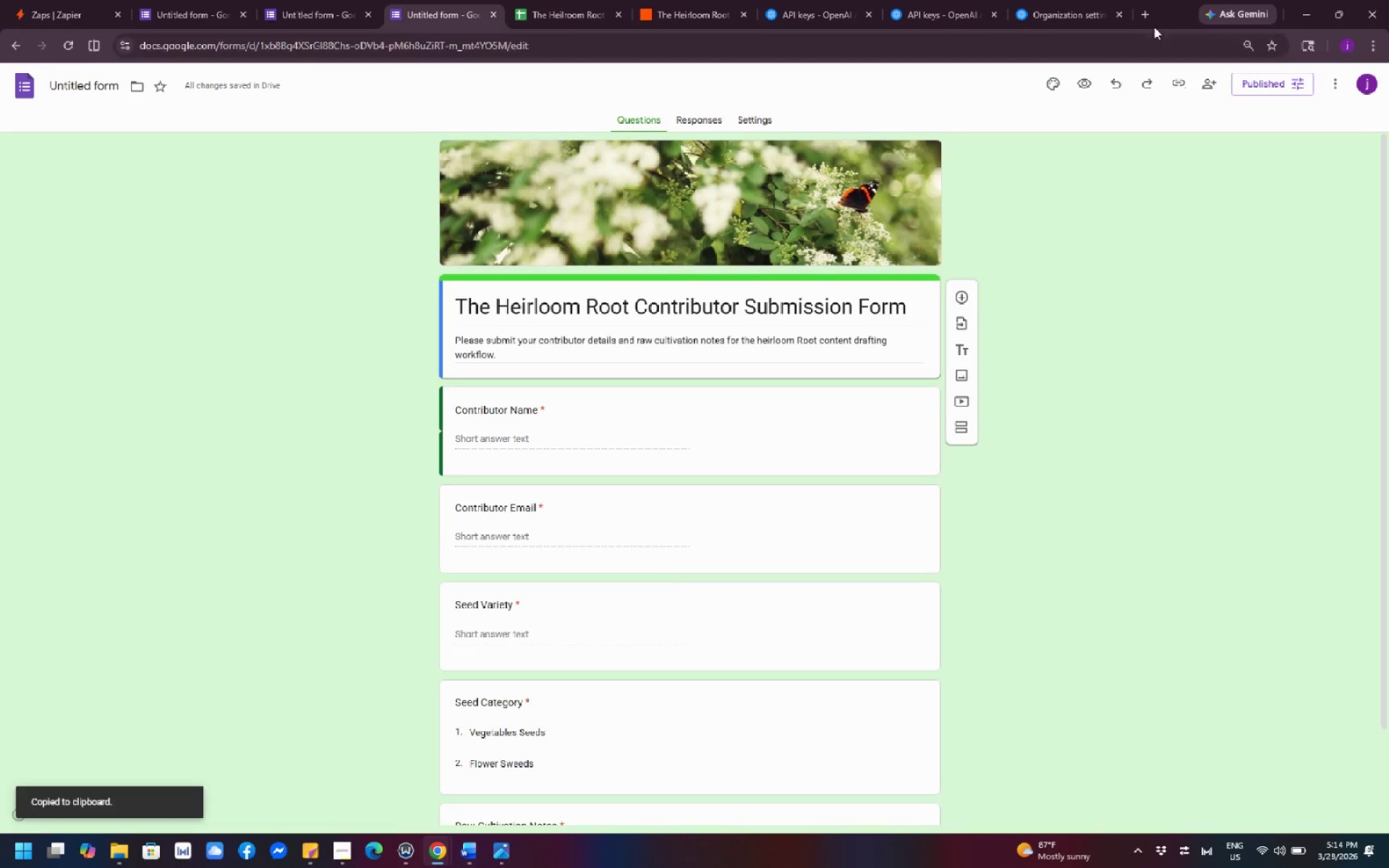 
left_click([1150, 13])
 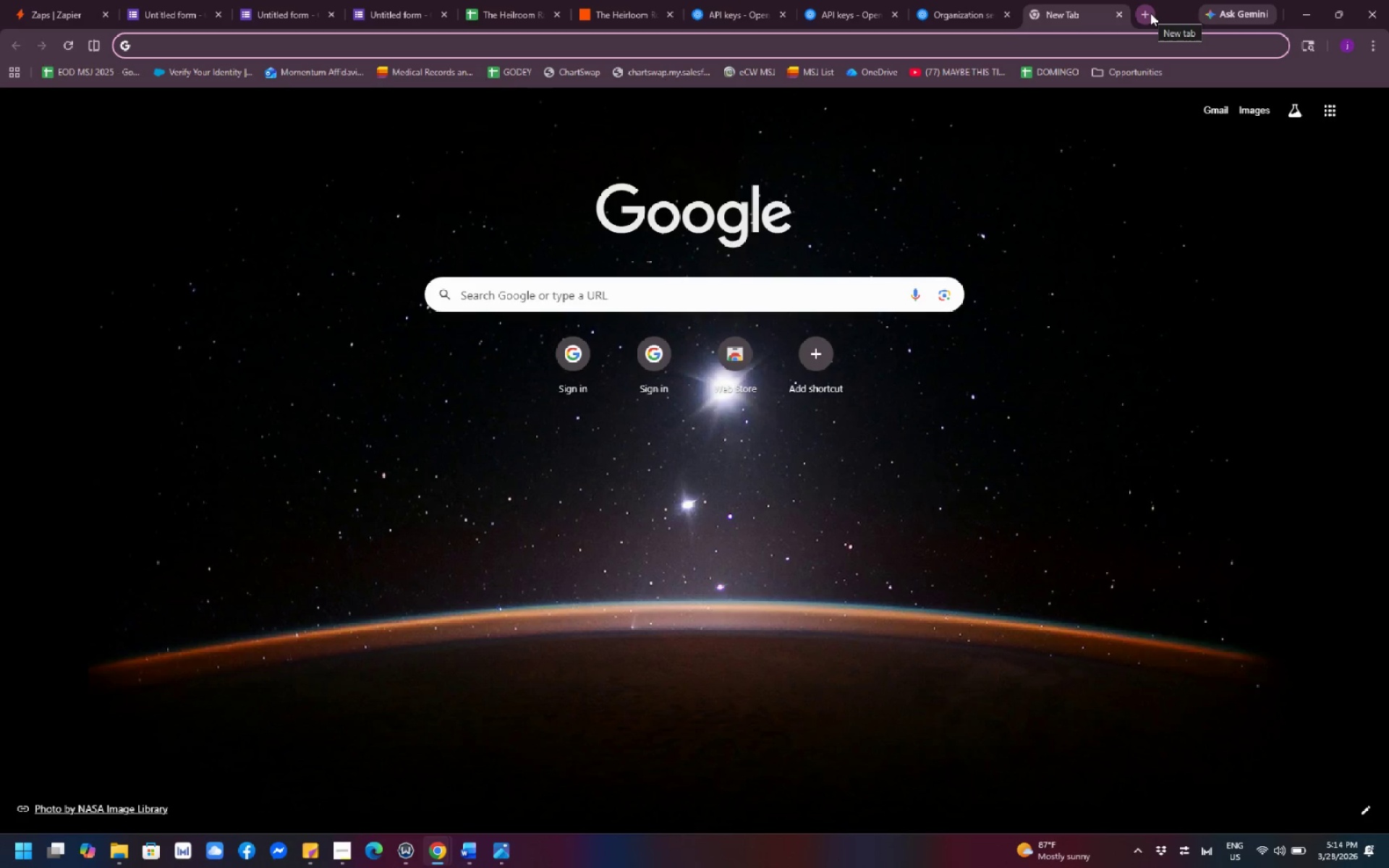 
key(Control+V)
 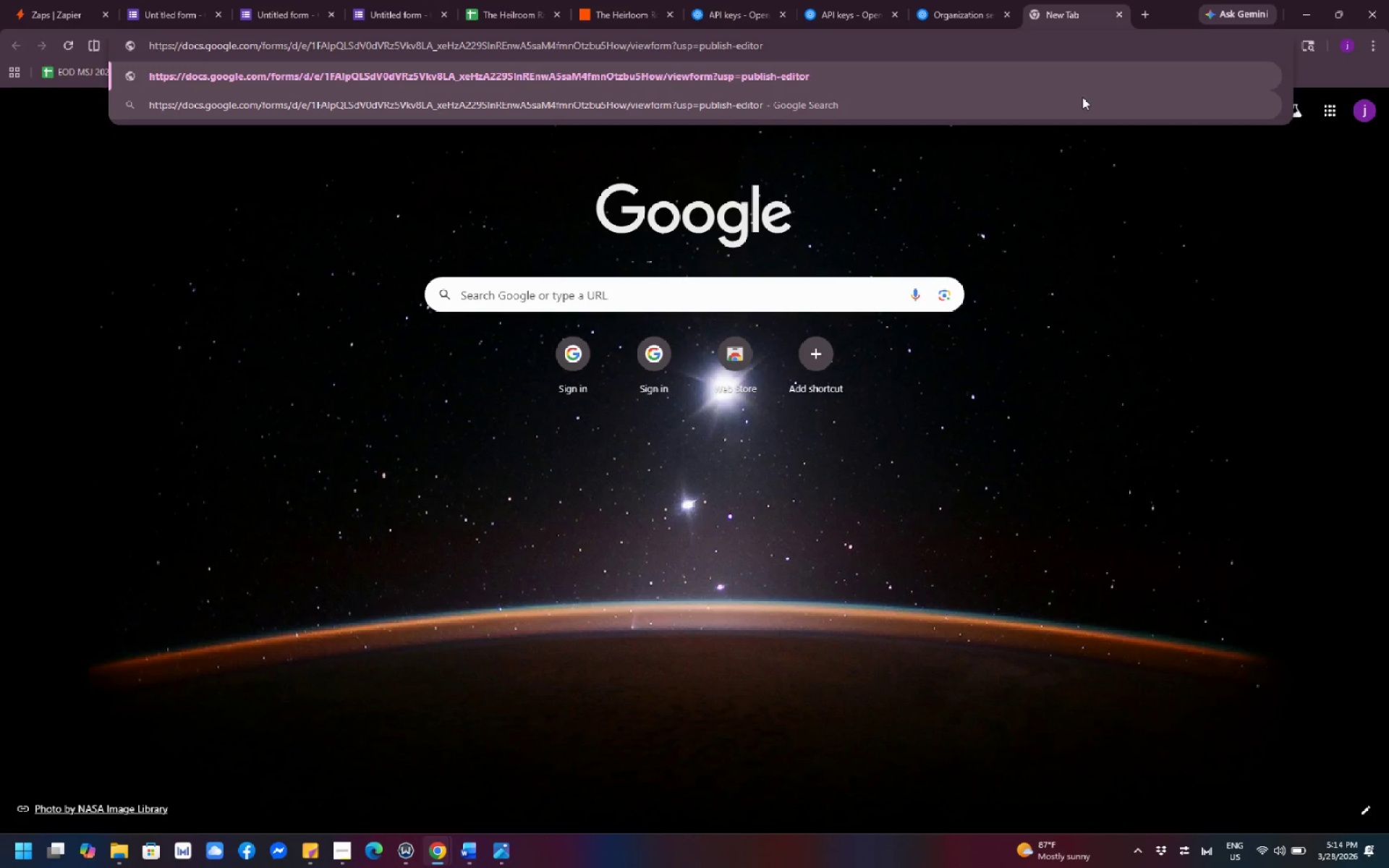 
key(Enter)
 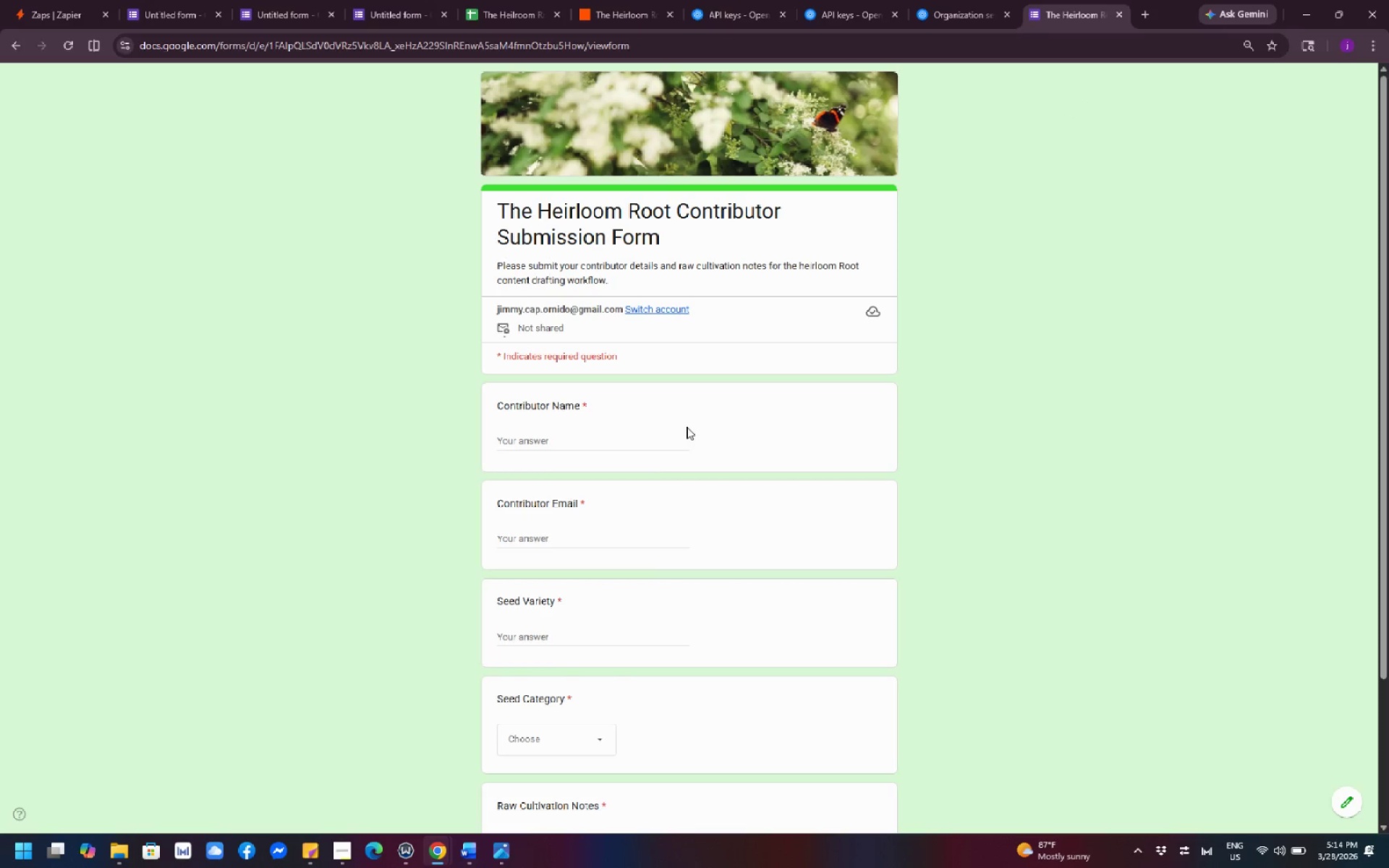 
left_click([614, 433])
 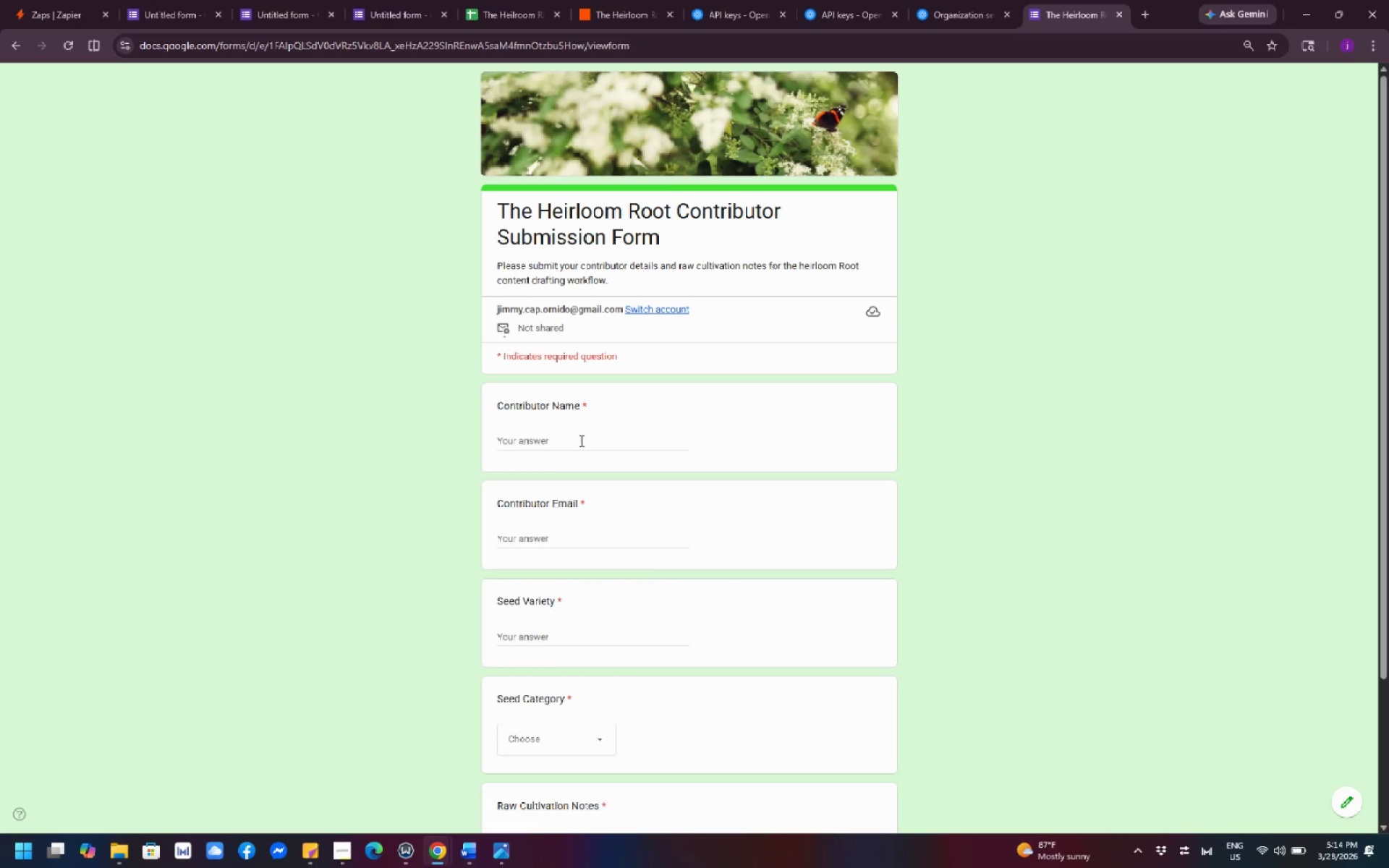 
left_click([558, 446])
 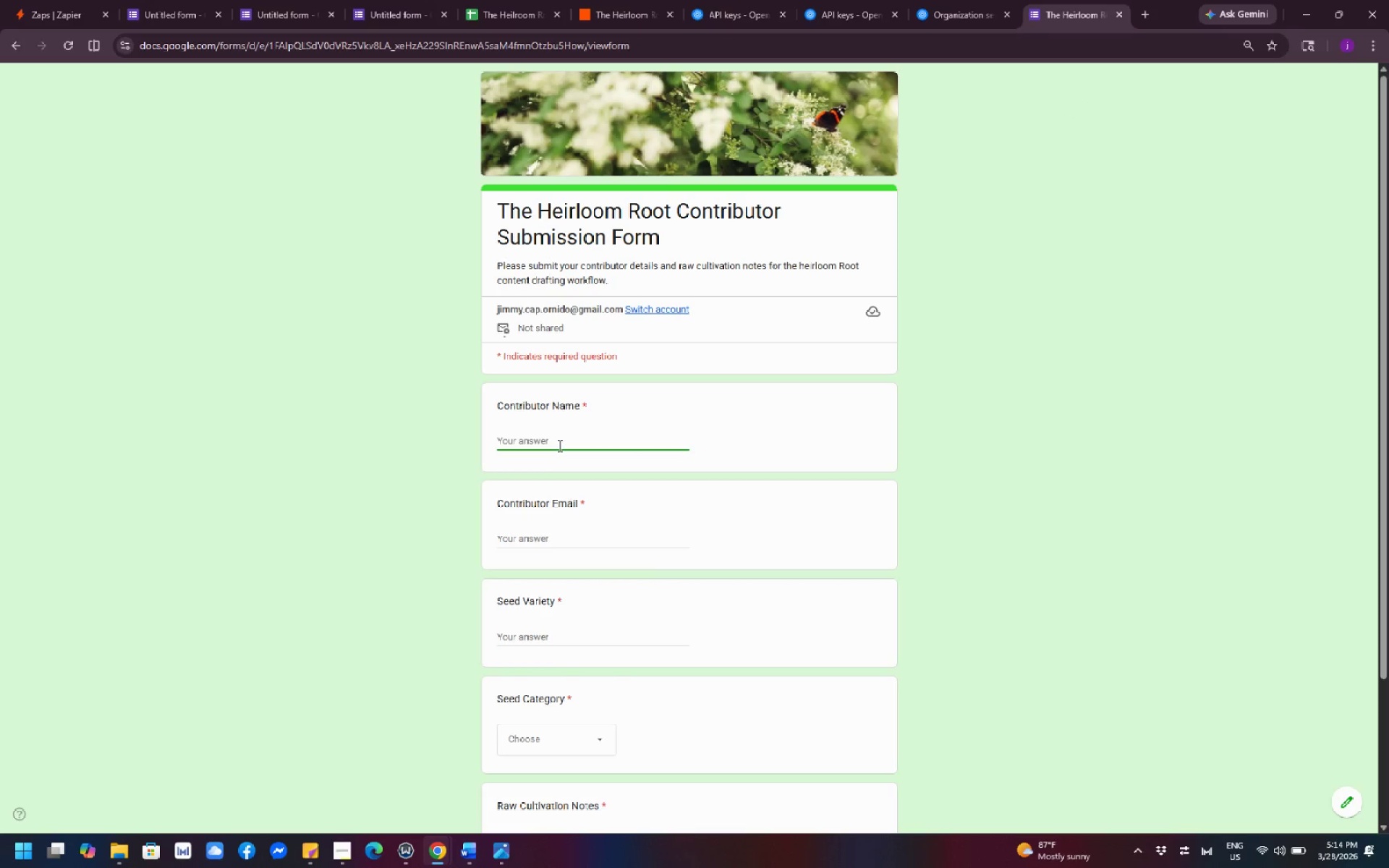 
type(Stephenh)
key(Backspace)
 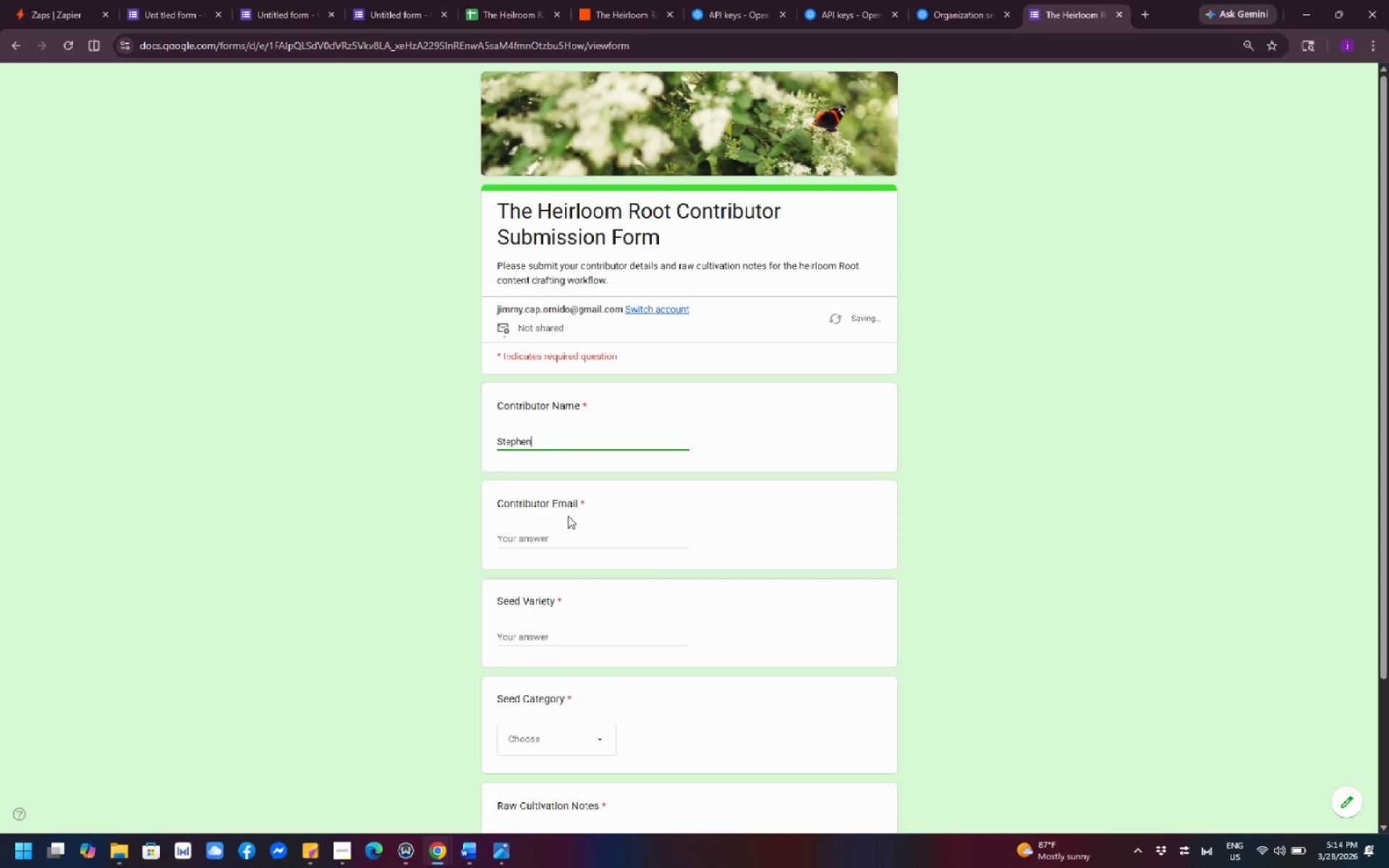 
left_click([579, 532])
 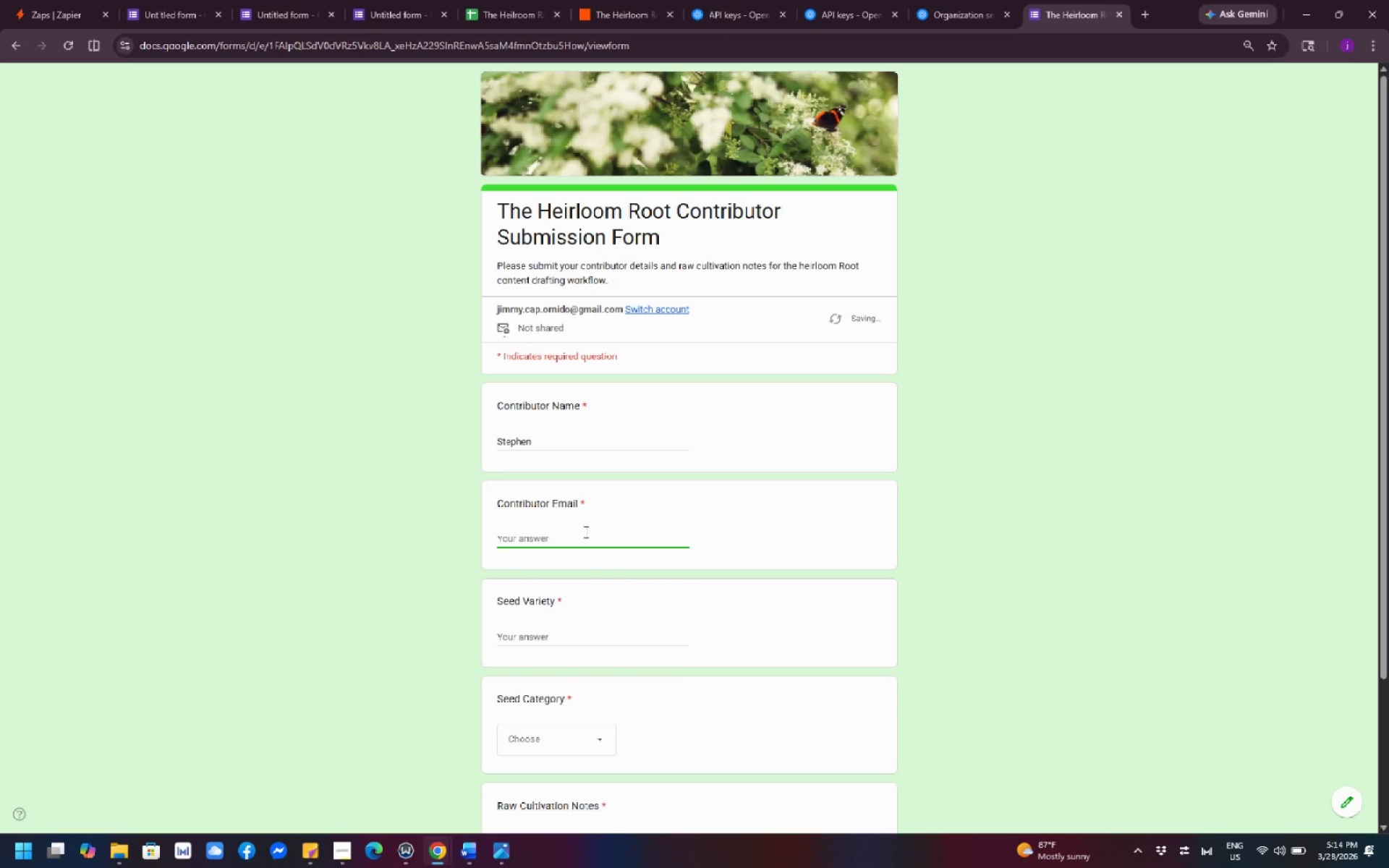 
type(jimmy.cap.ornido gamil.com)
 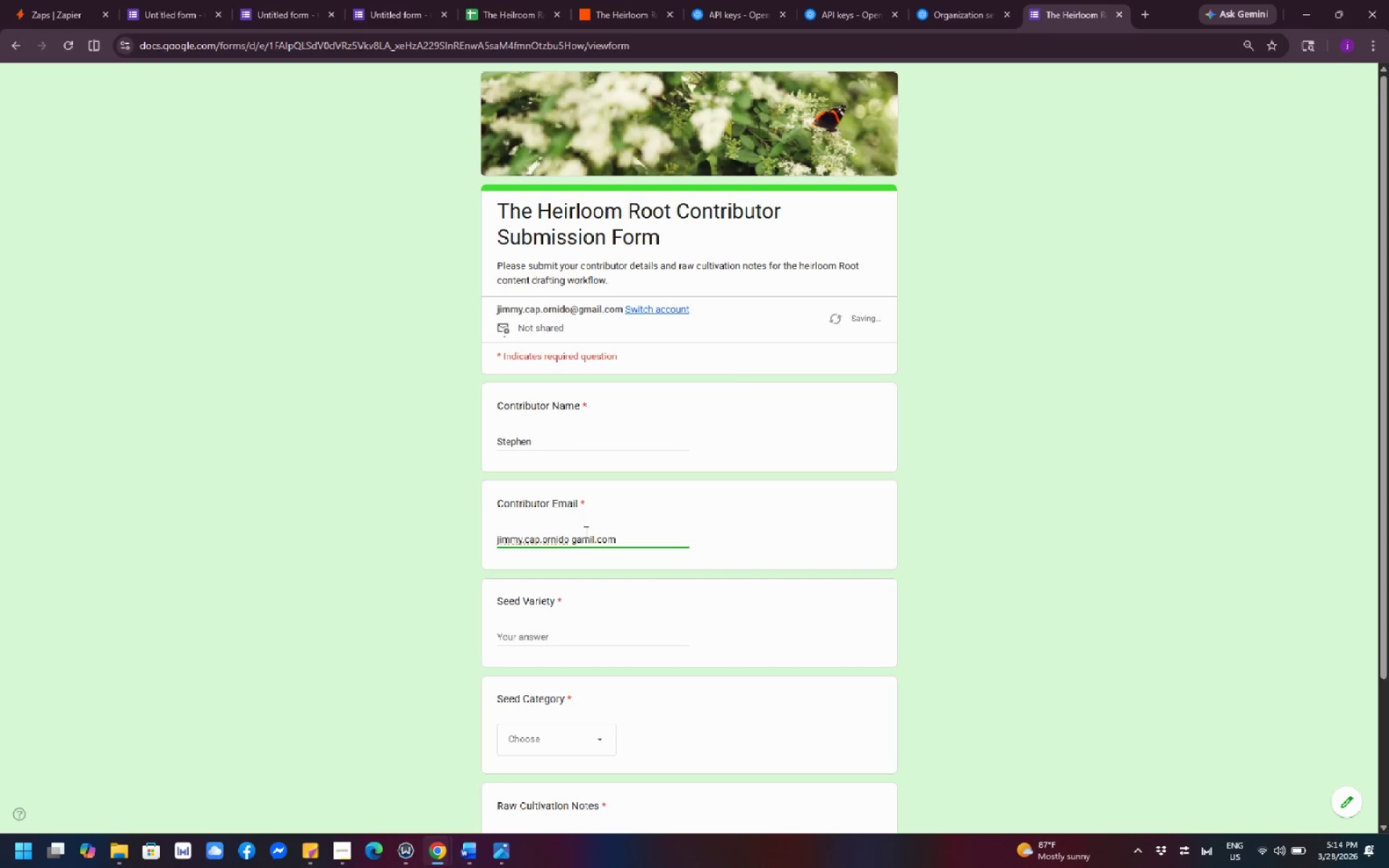 
left_click([595, 537])
 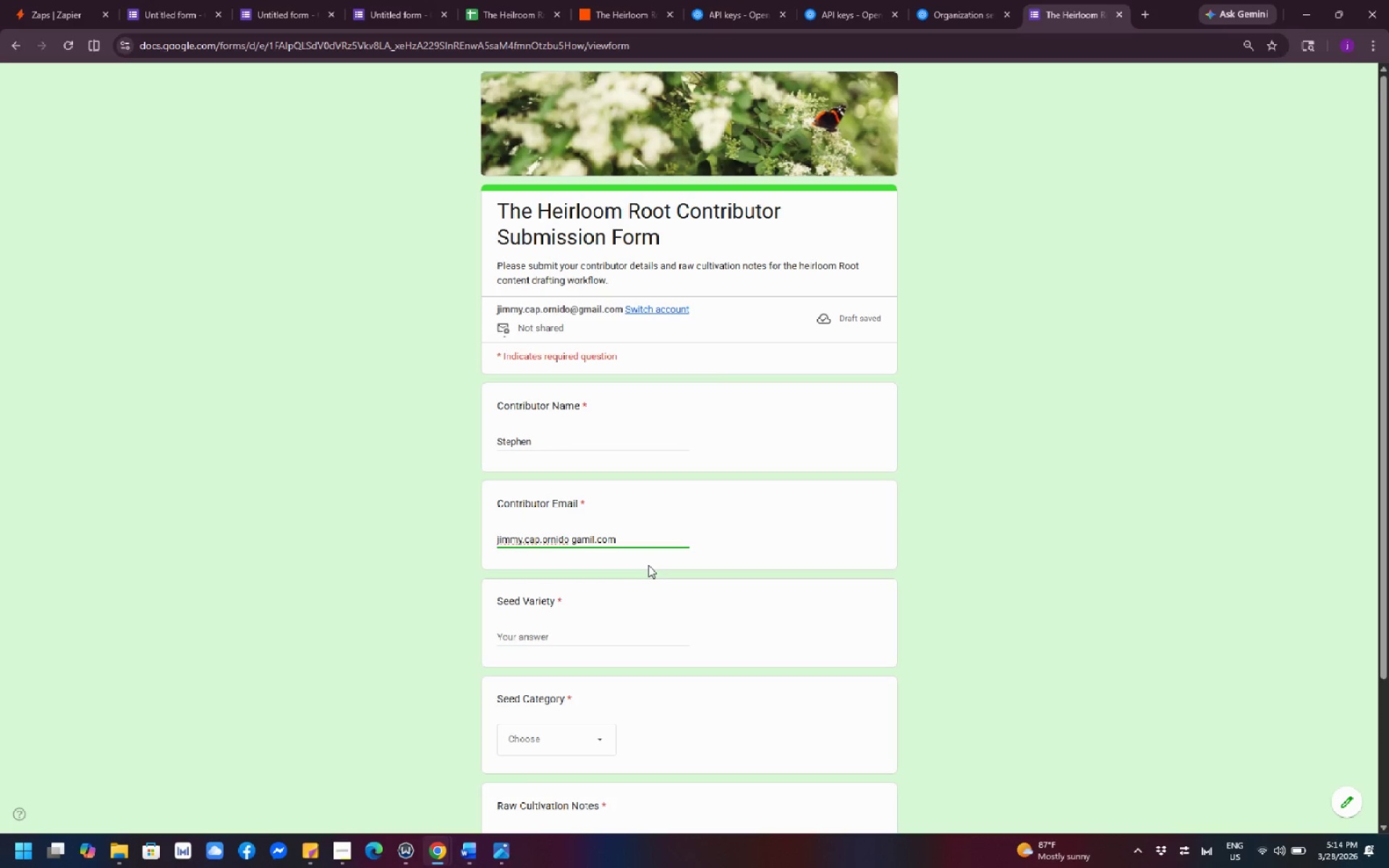 
key(Backspace)
key(Backspace)
key(Backspace)
key(Backspace)
type(mail)
 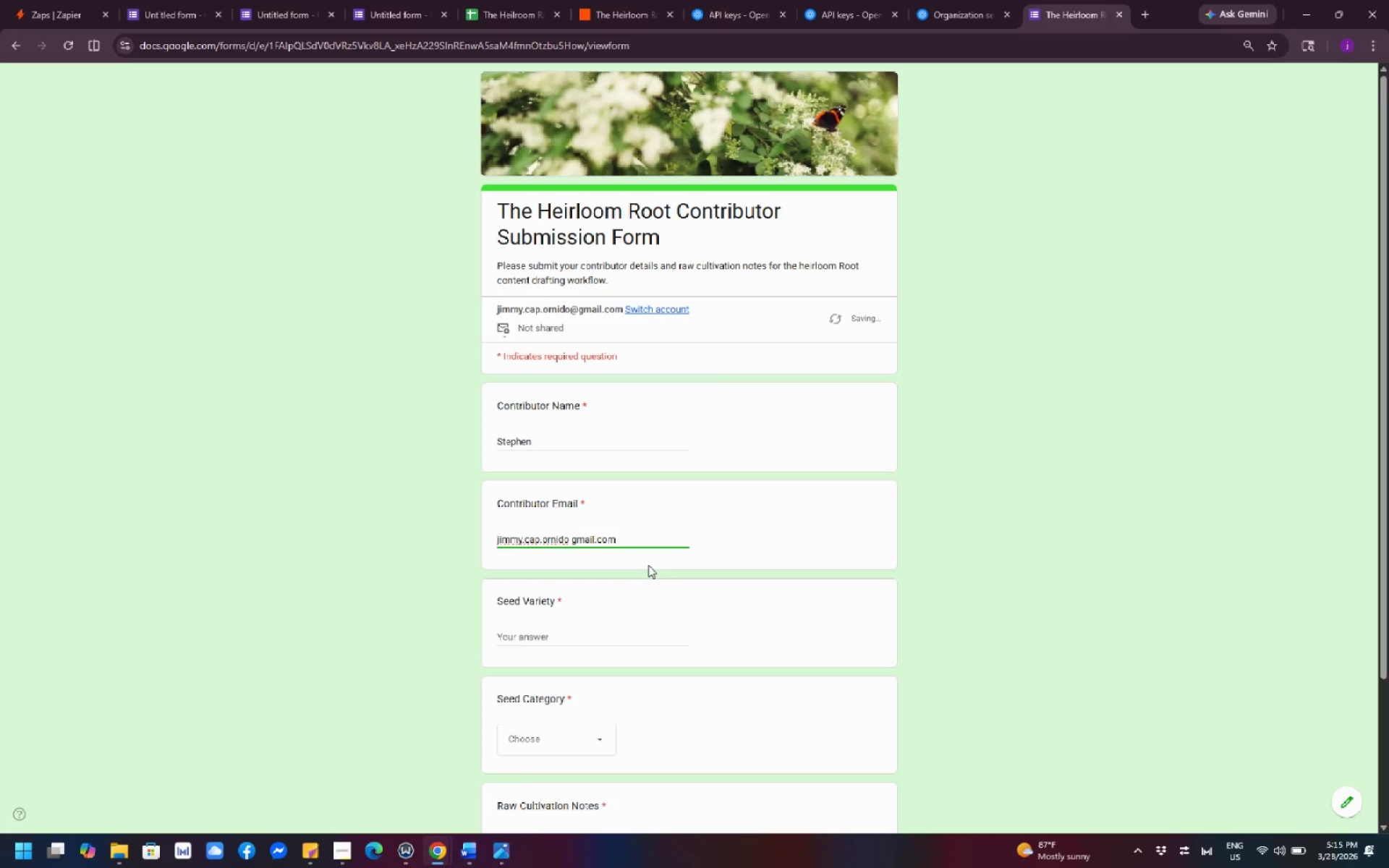 
left_click([571, 631])
 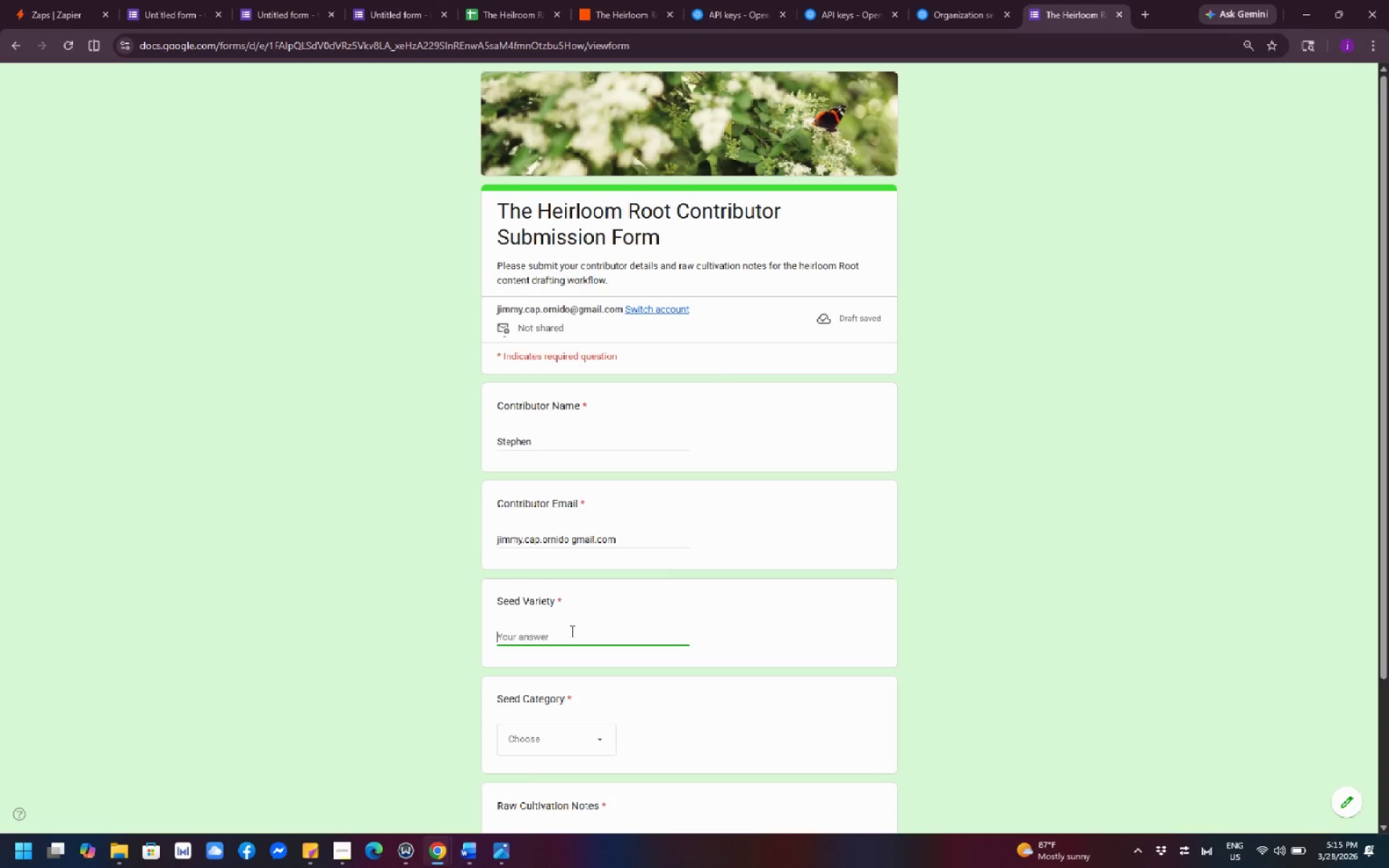 
wait(9.69)
 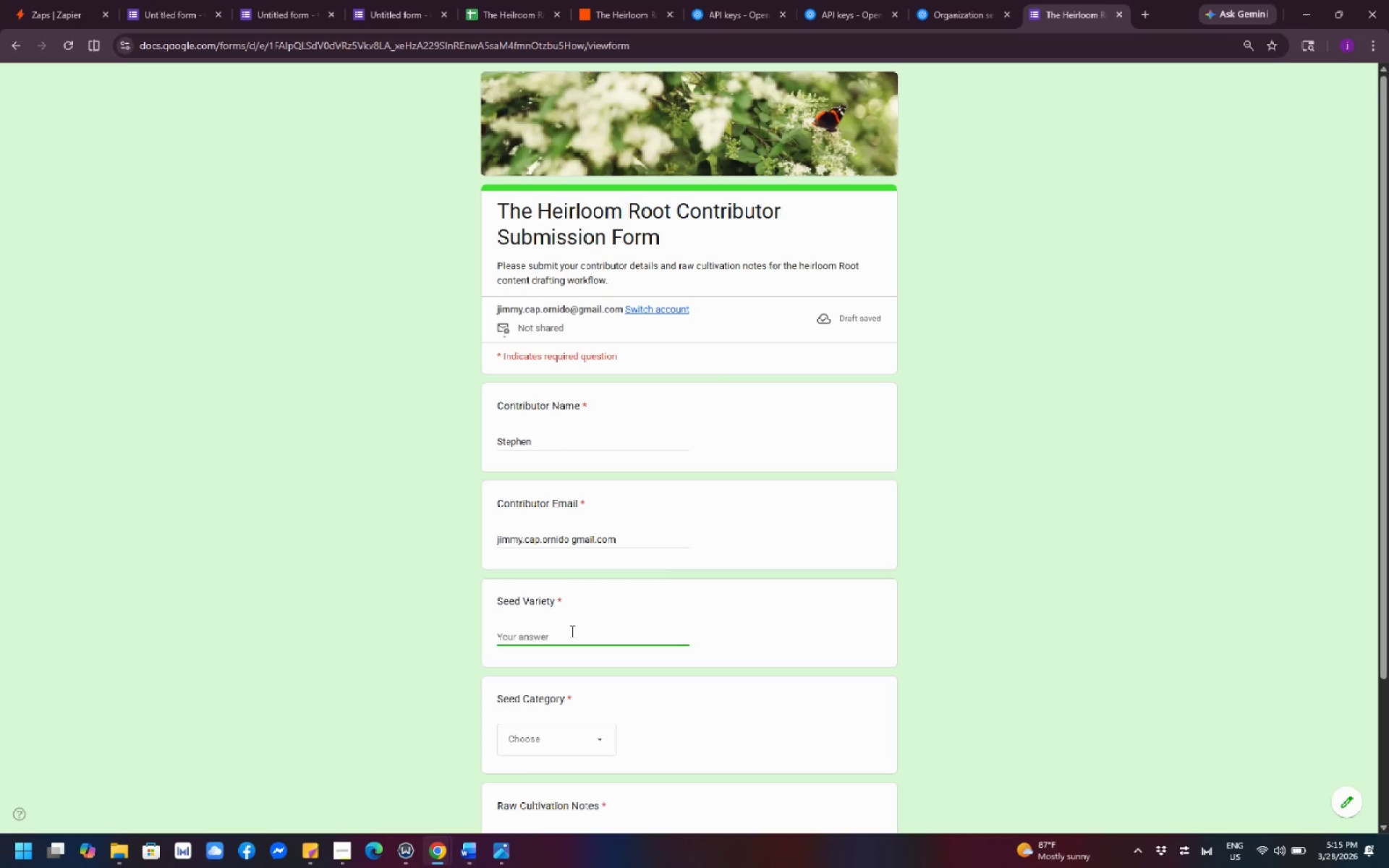 
type(Roma Tomato)
 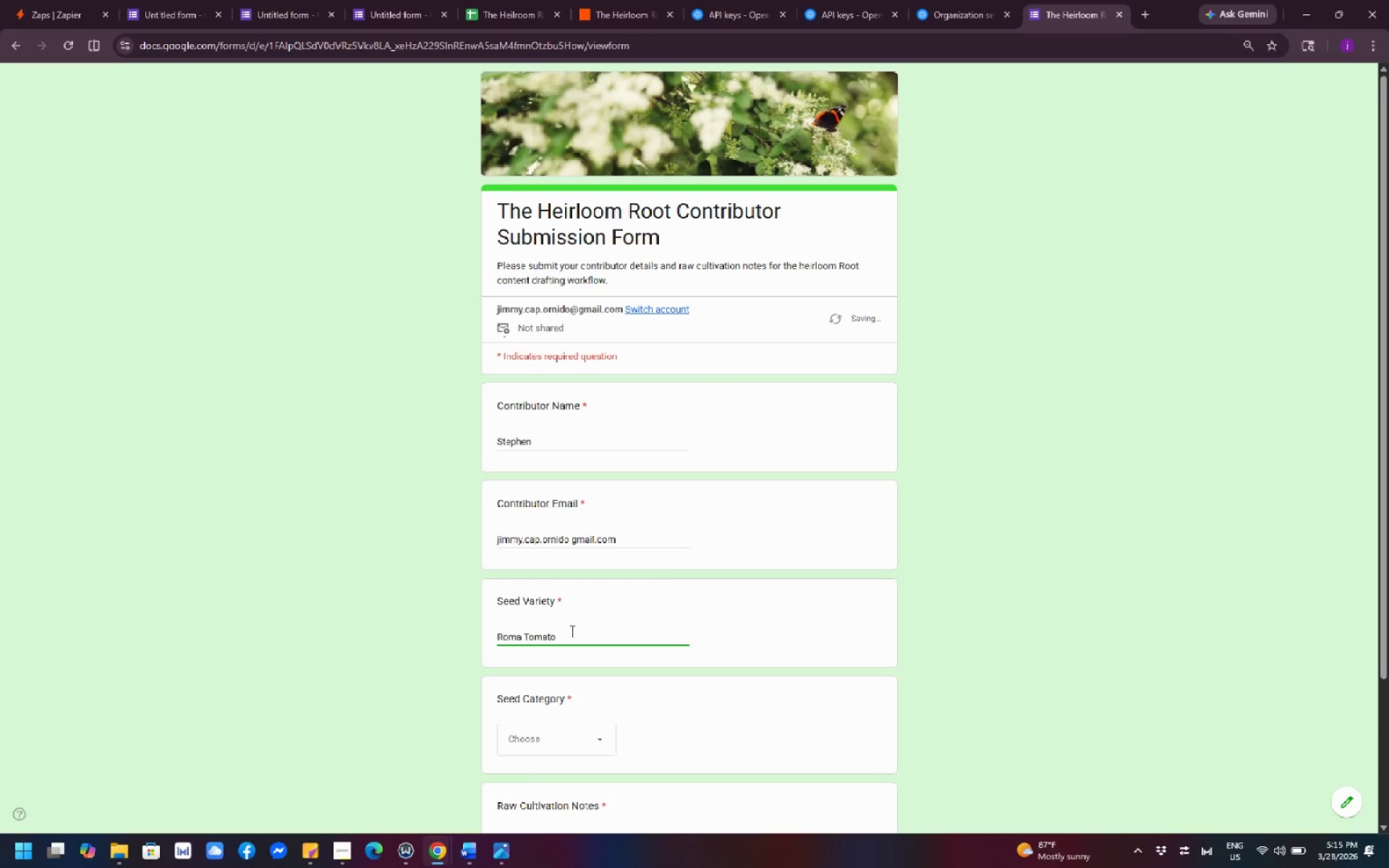 
left_click([572, 752])
 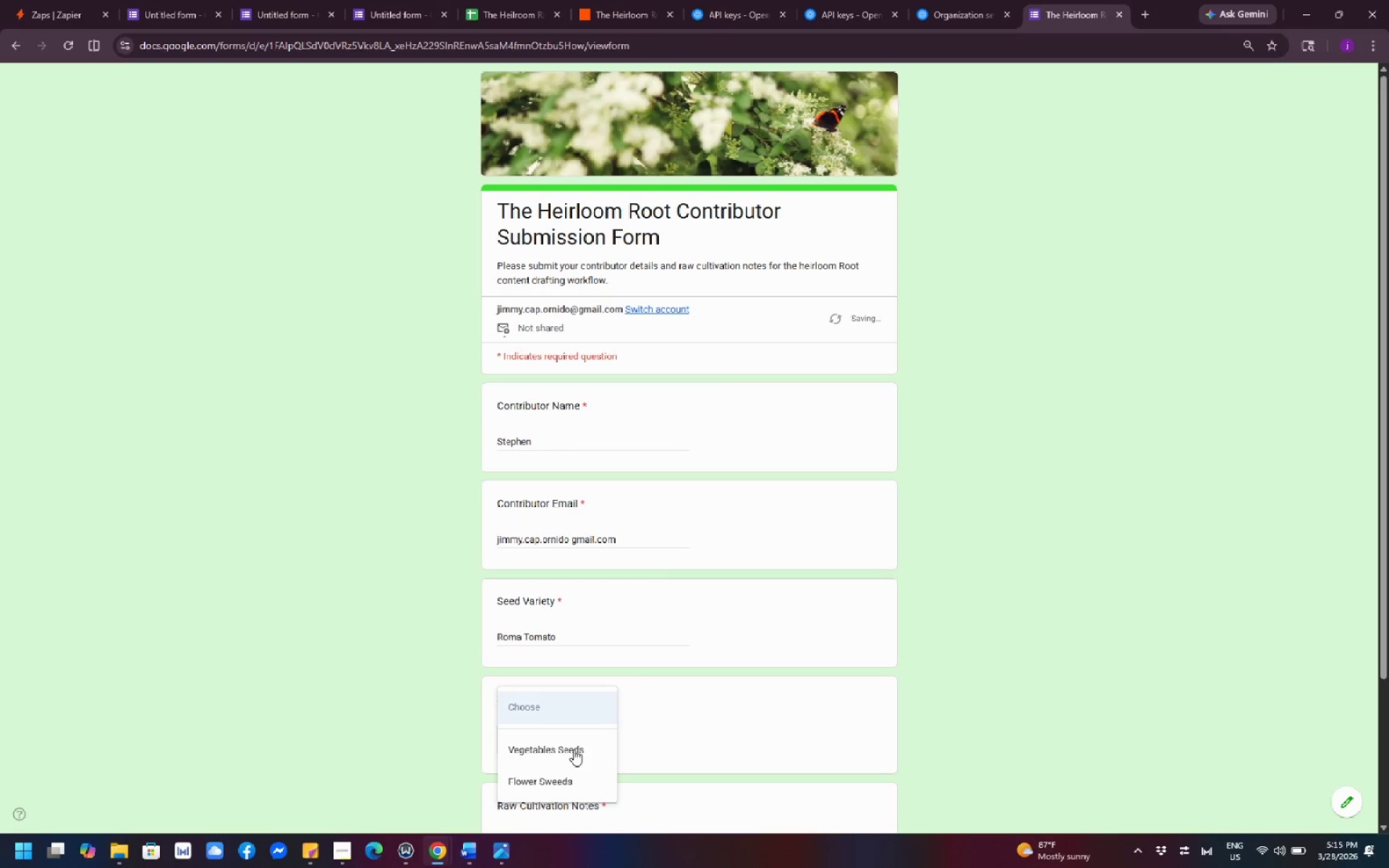 
left_click([574, 749])
 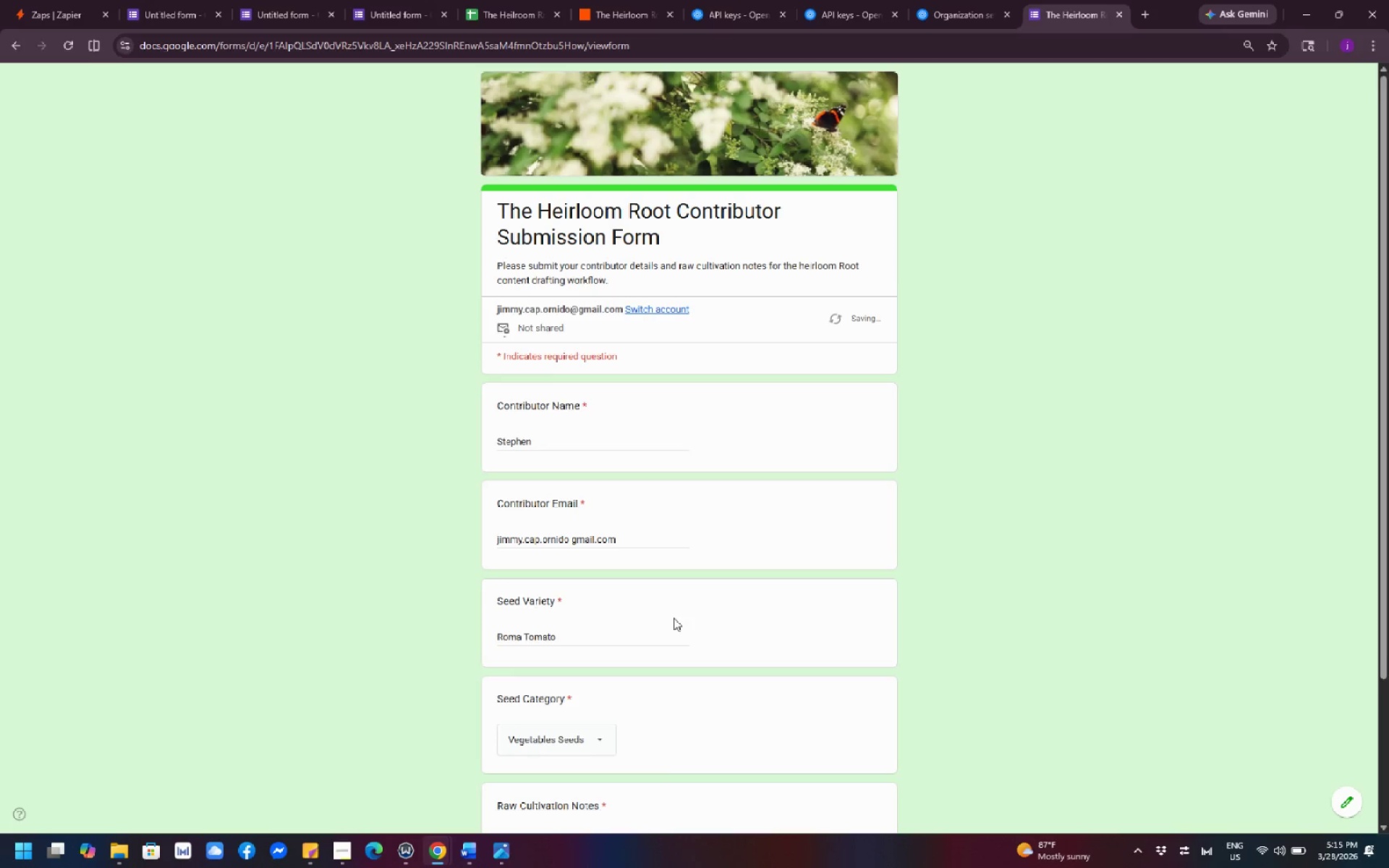 
scroll: coordinate [705, 603], scroll_direction: down, amount: 5.0
 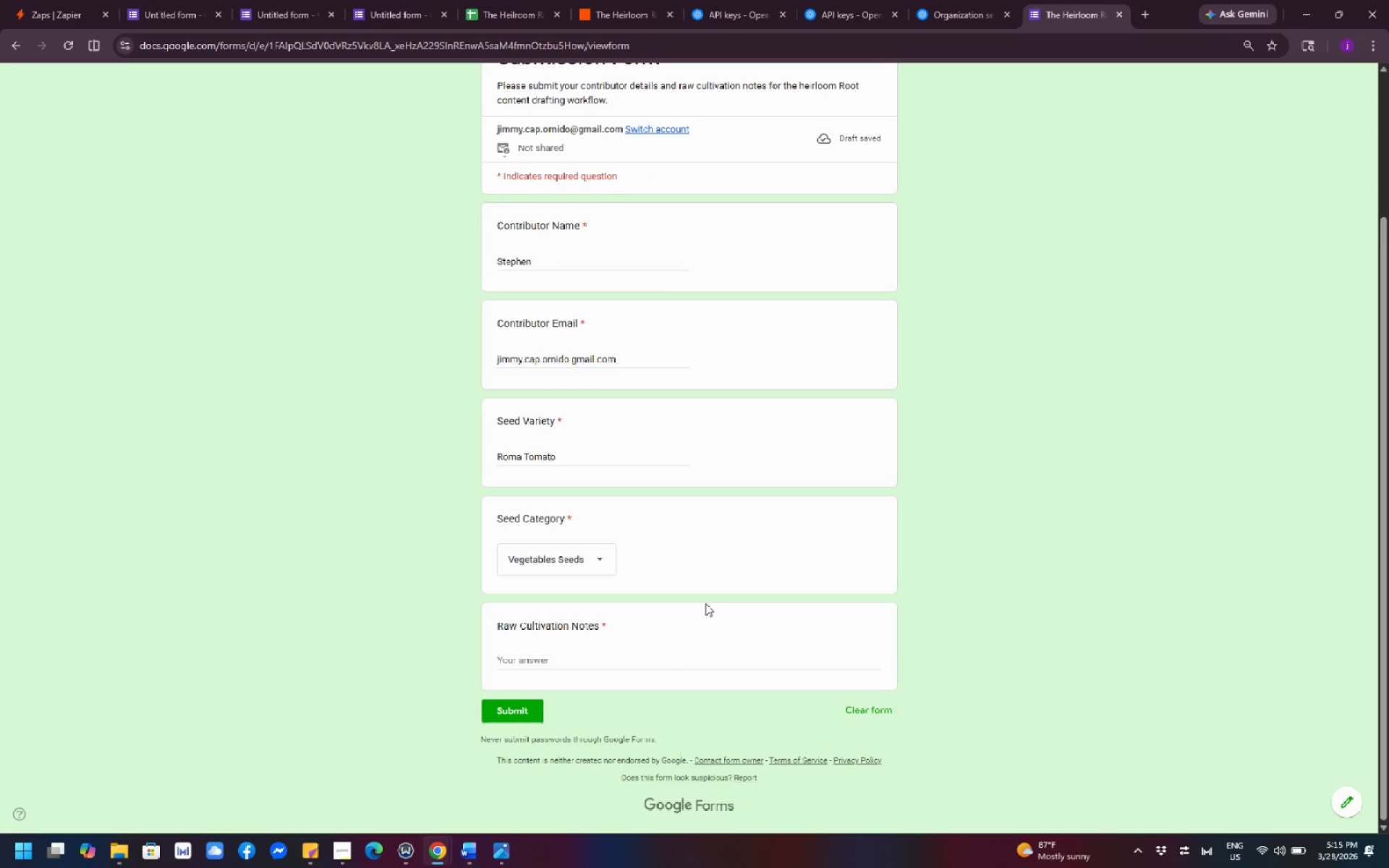 
left_click([624, 661])
 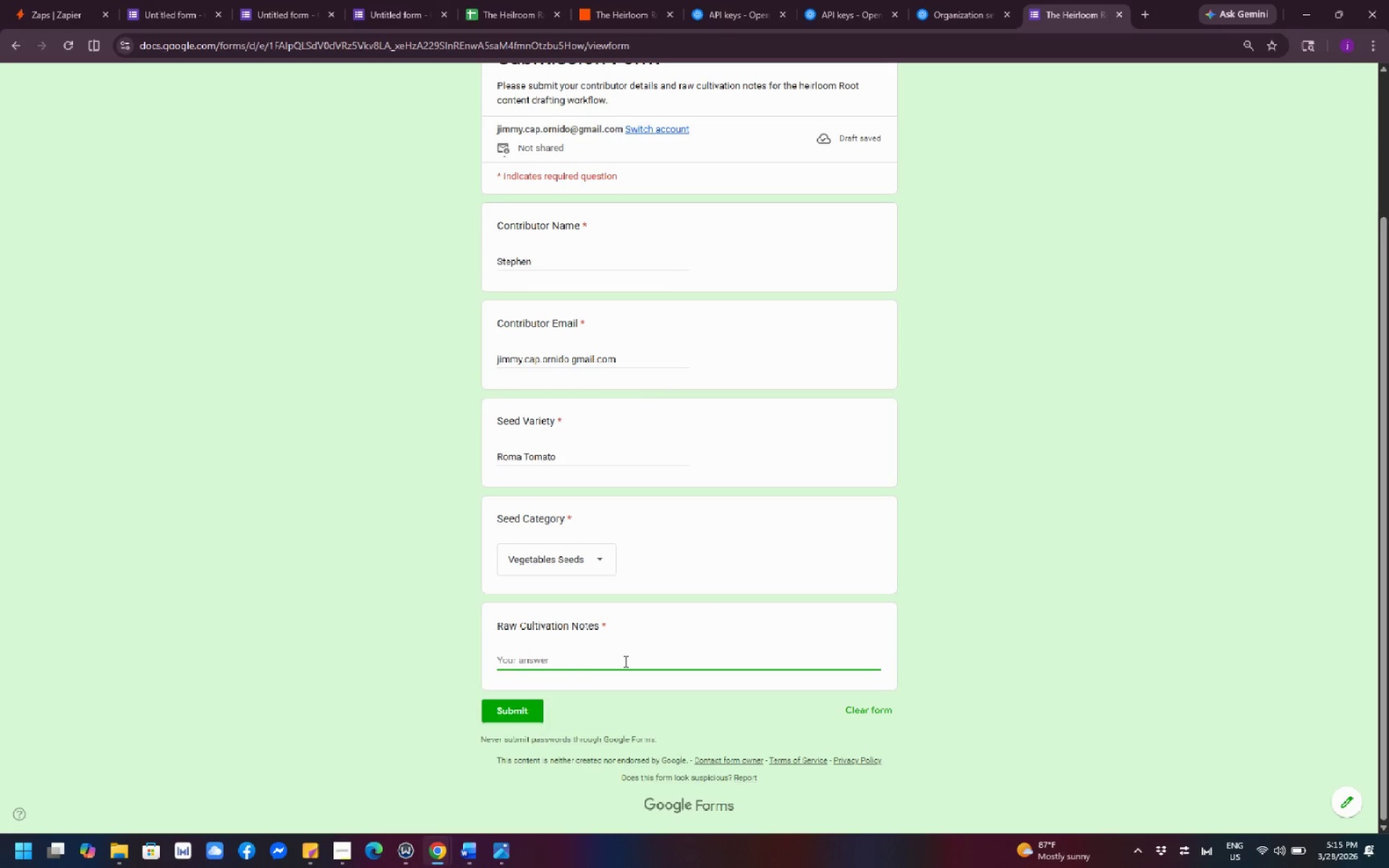 
type(Fast-growing cariety with strong summer production and regular watering mn)
key(Backspace)
type(eeds)
 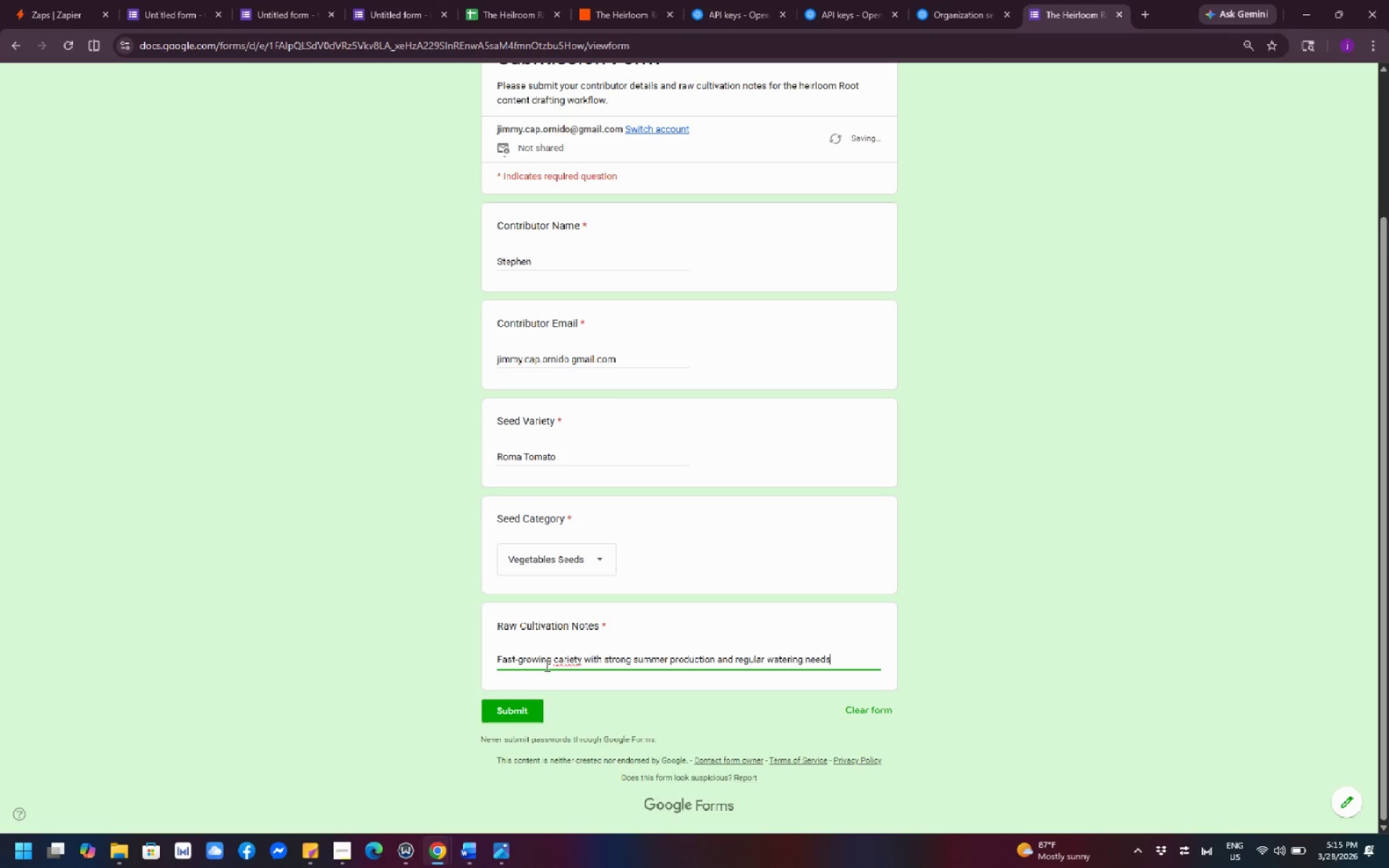 
left_click([561, 661])
 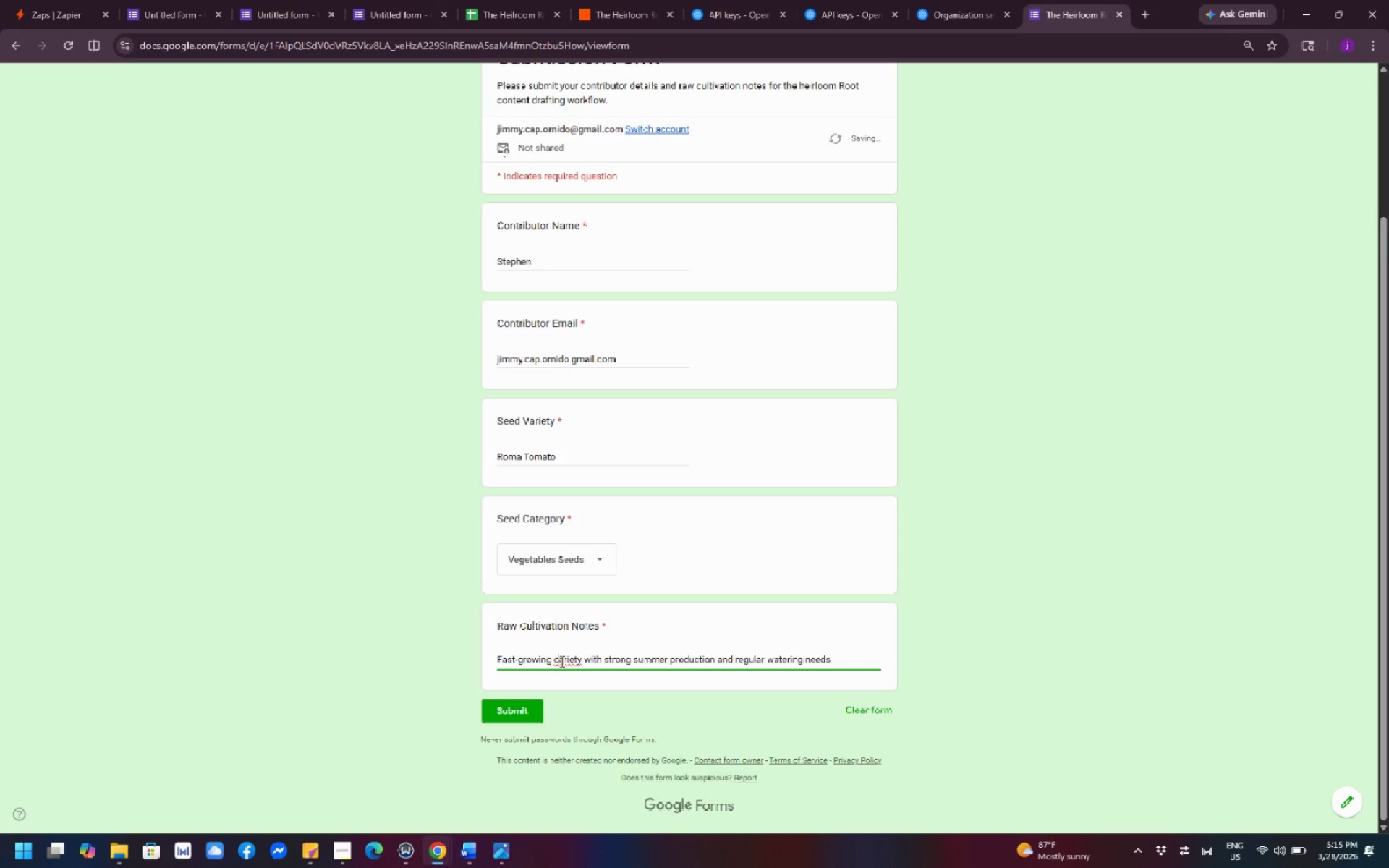 
right_click([561, 661])
 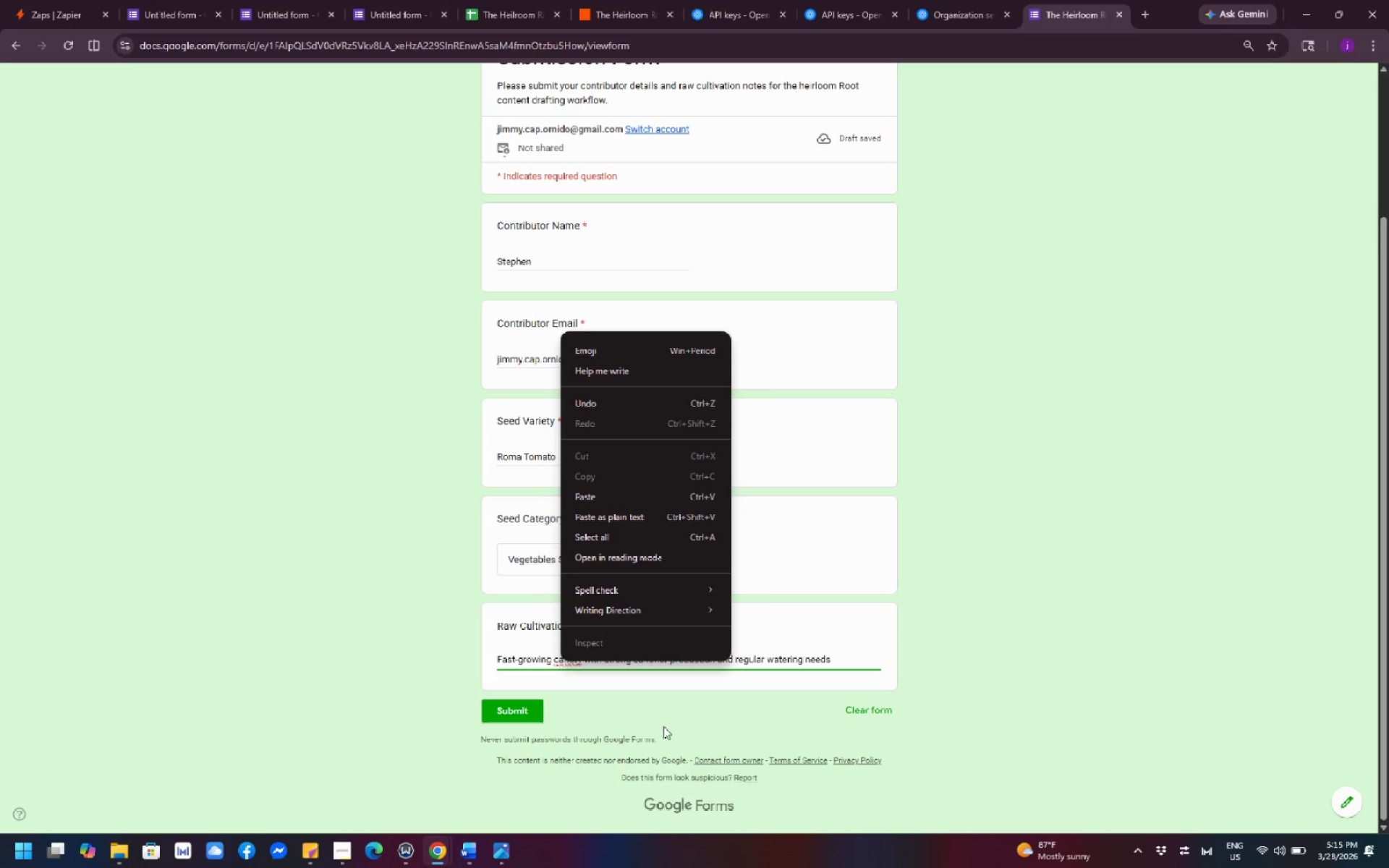 
left_click([629, 688])
 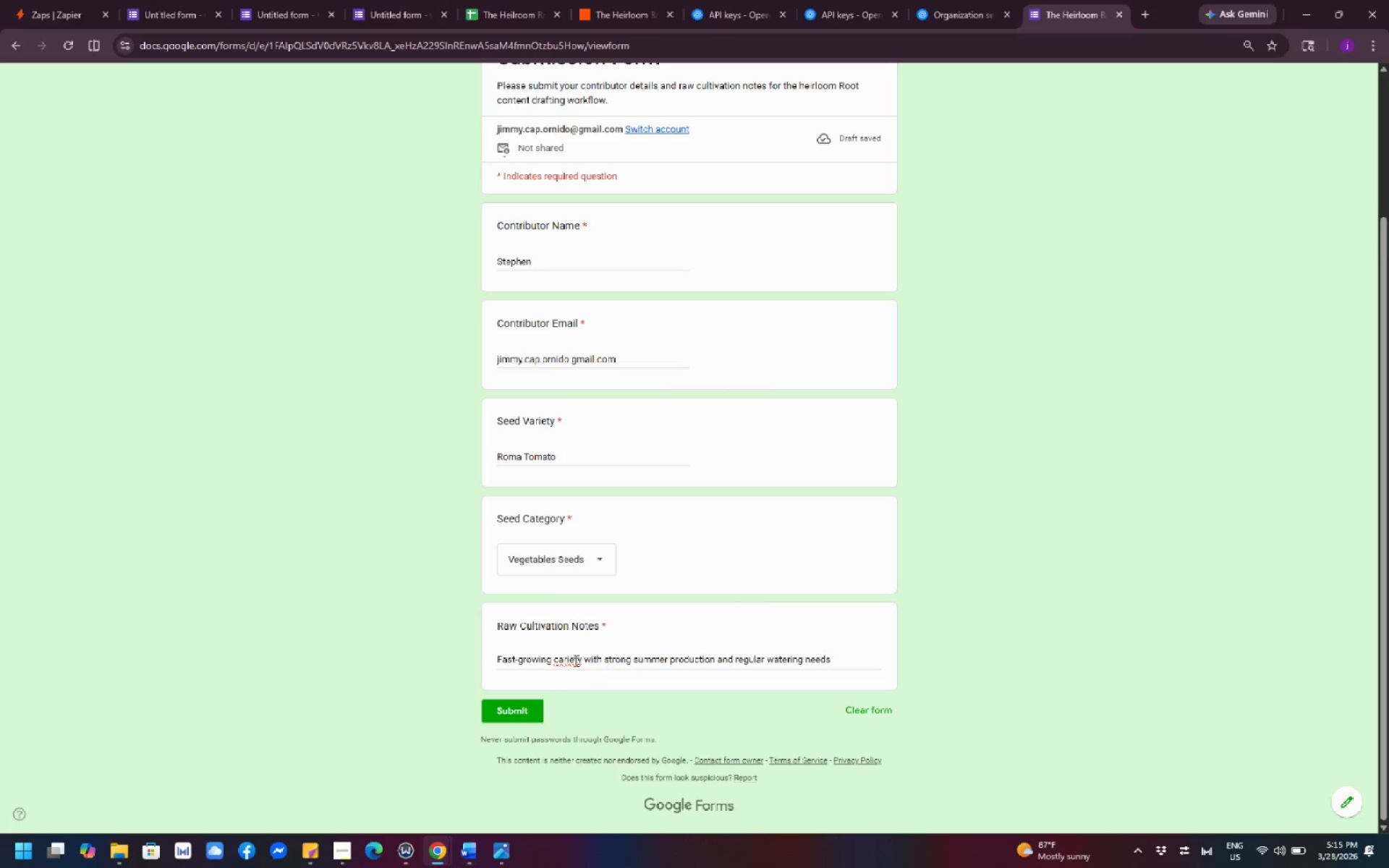 
right_click([571, 658])
 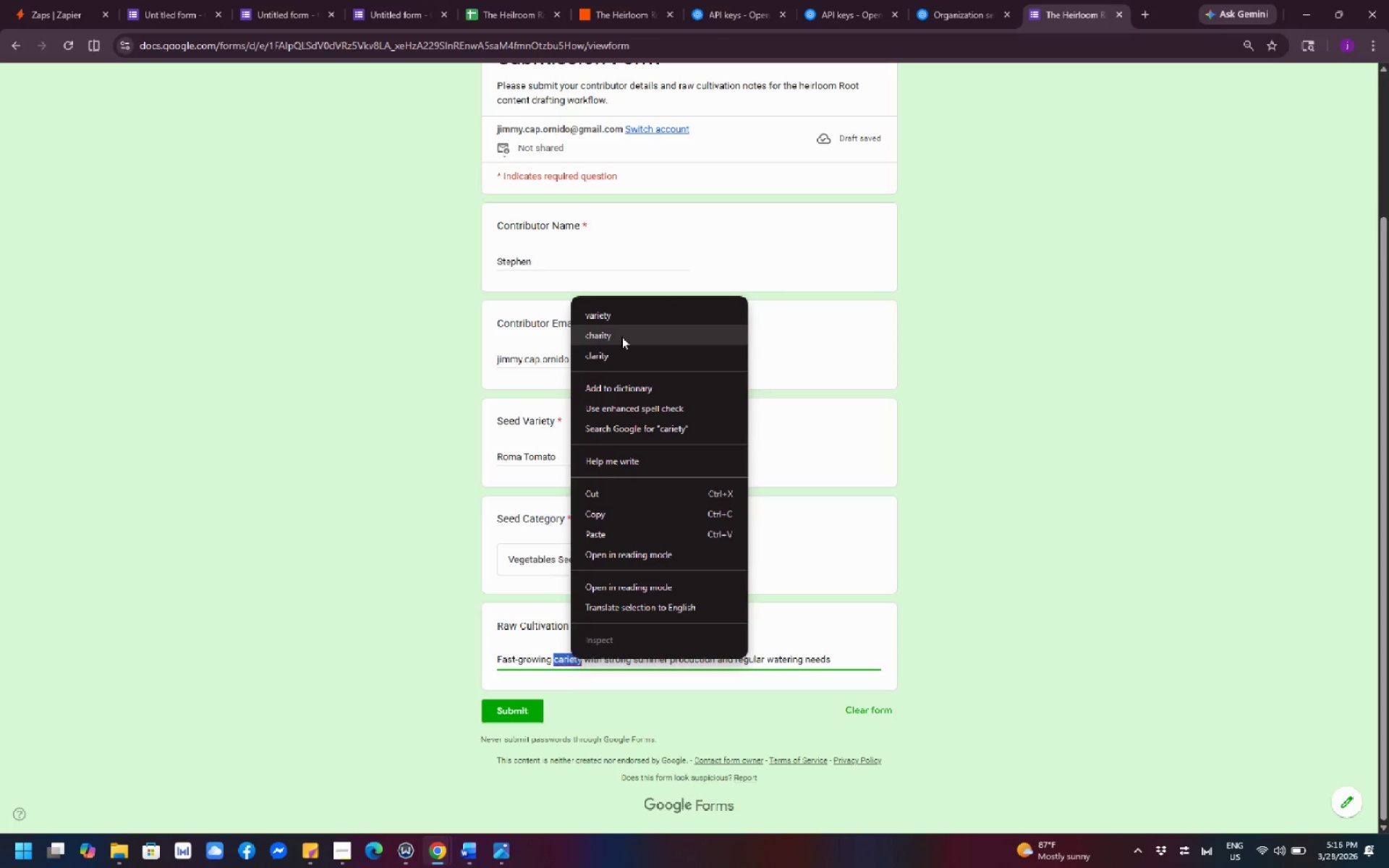 
left_click([616, 319])
 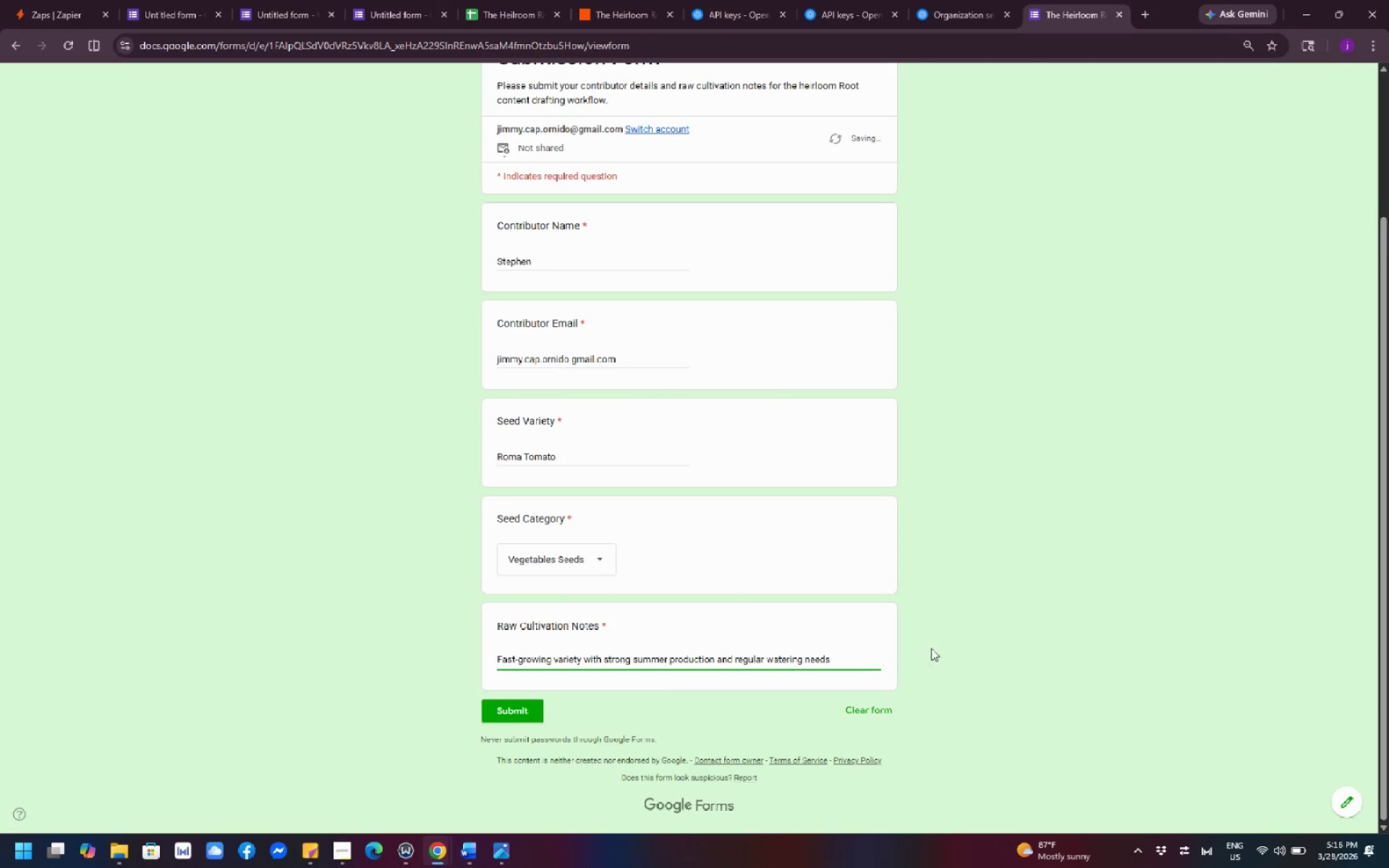 
scroll: coordinate [1003, 611], scroll_direction: up, amount: 2.0
 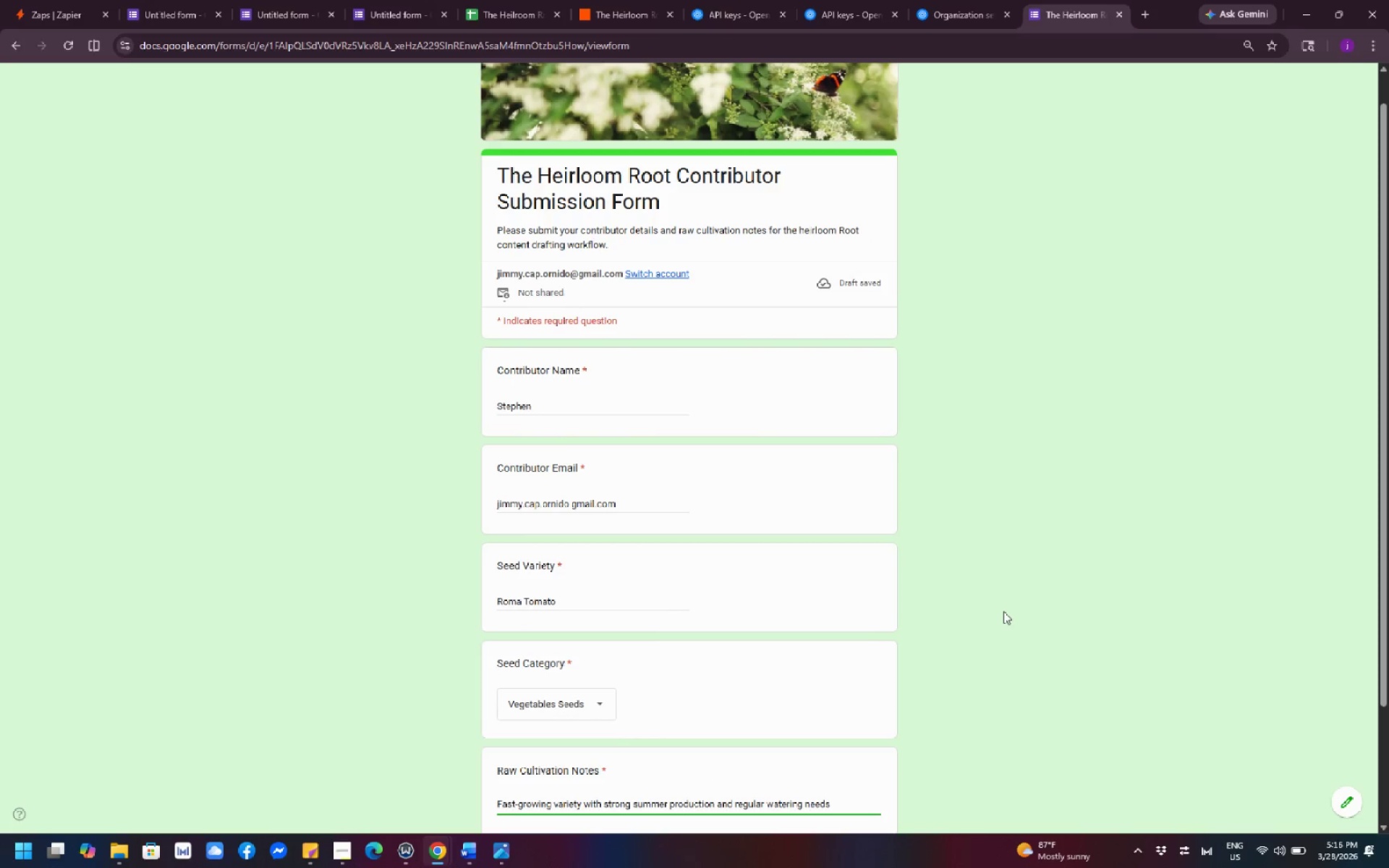 
scroll: coordinate [1003, 611], scroll_direction: down, amount: 1.0
 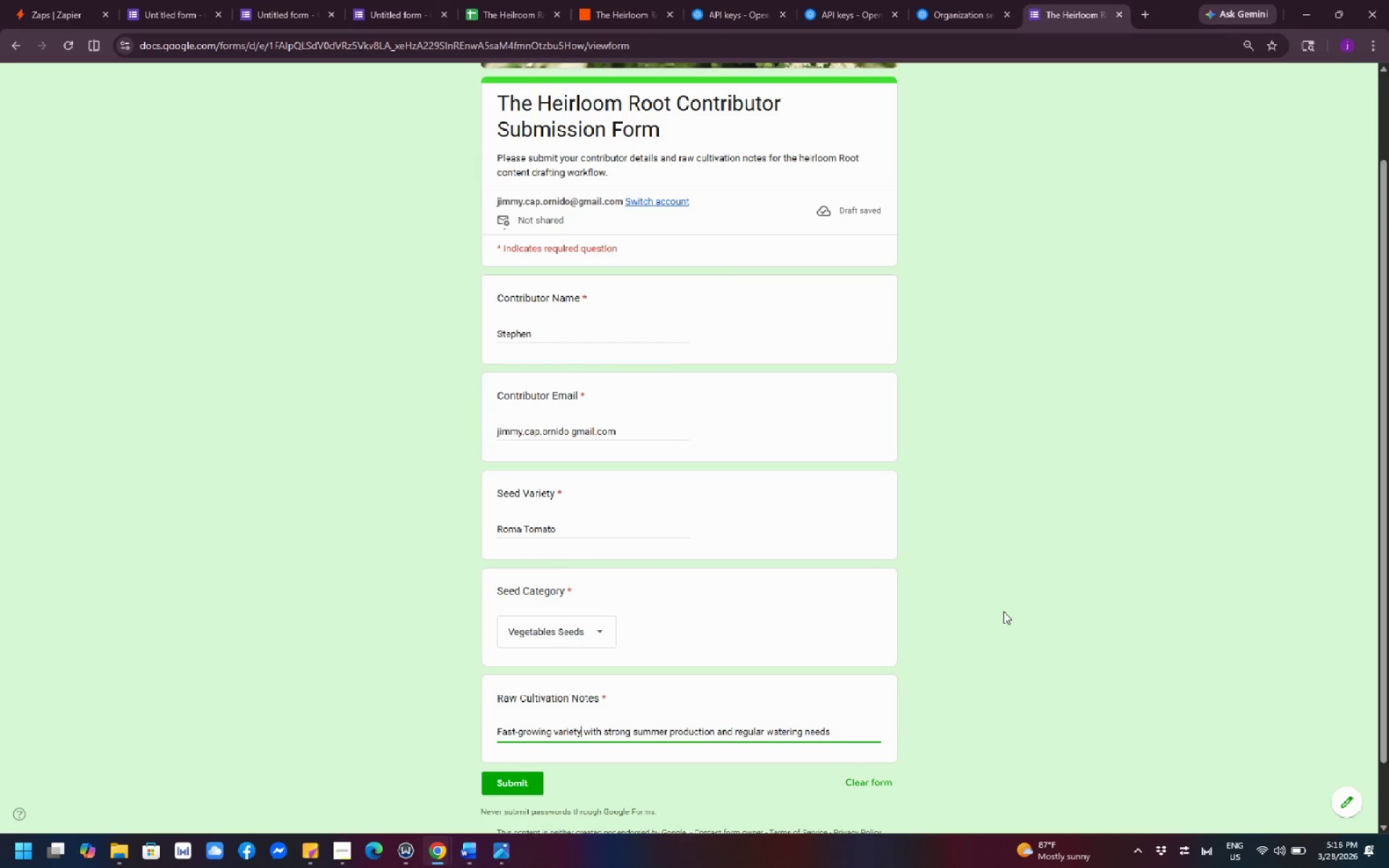 
key(PrintScreen)
 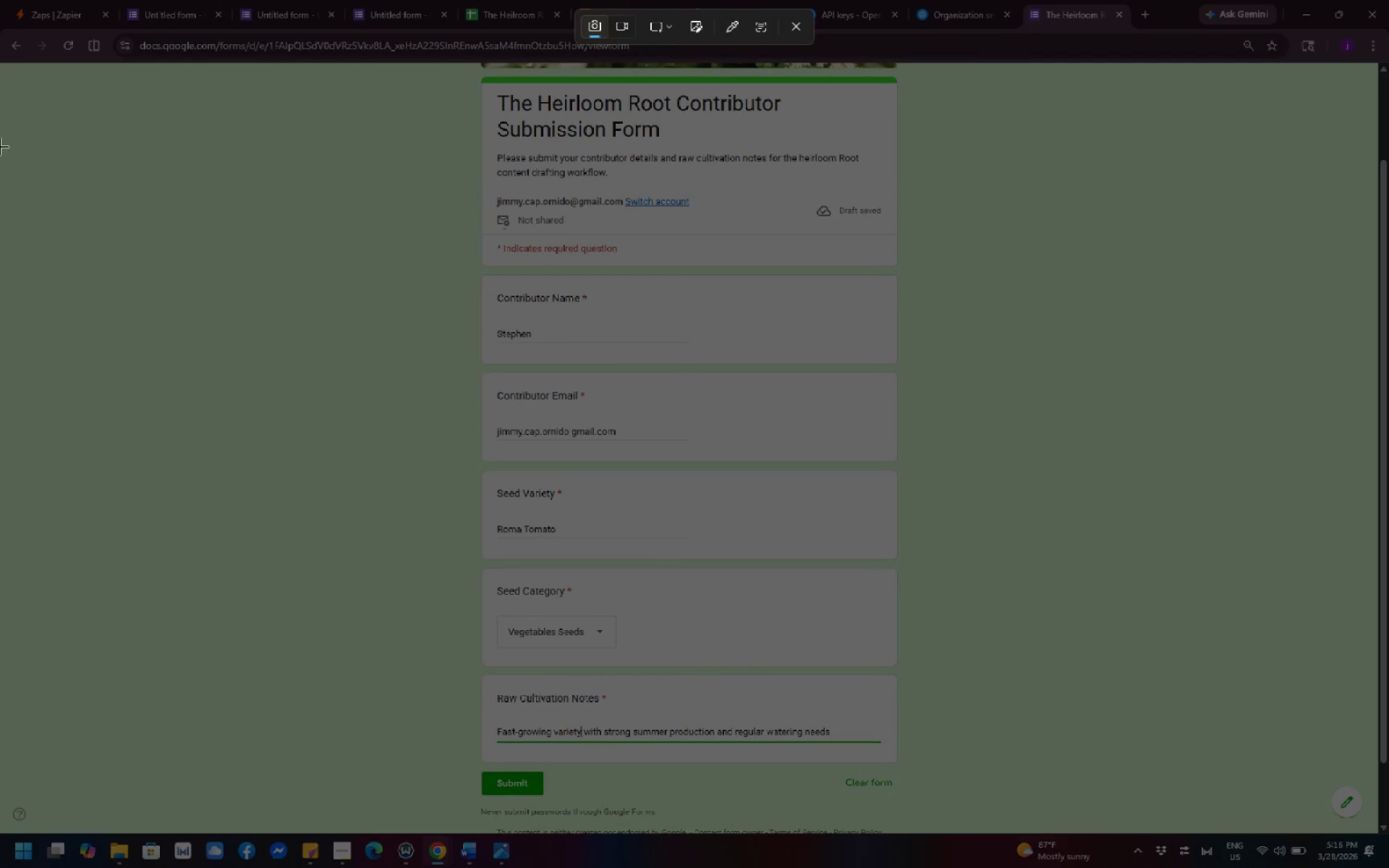 
left_click_drag(start_coordinate=[0, 0], to_coordinate=[1388, 867])
 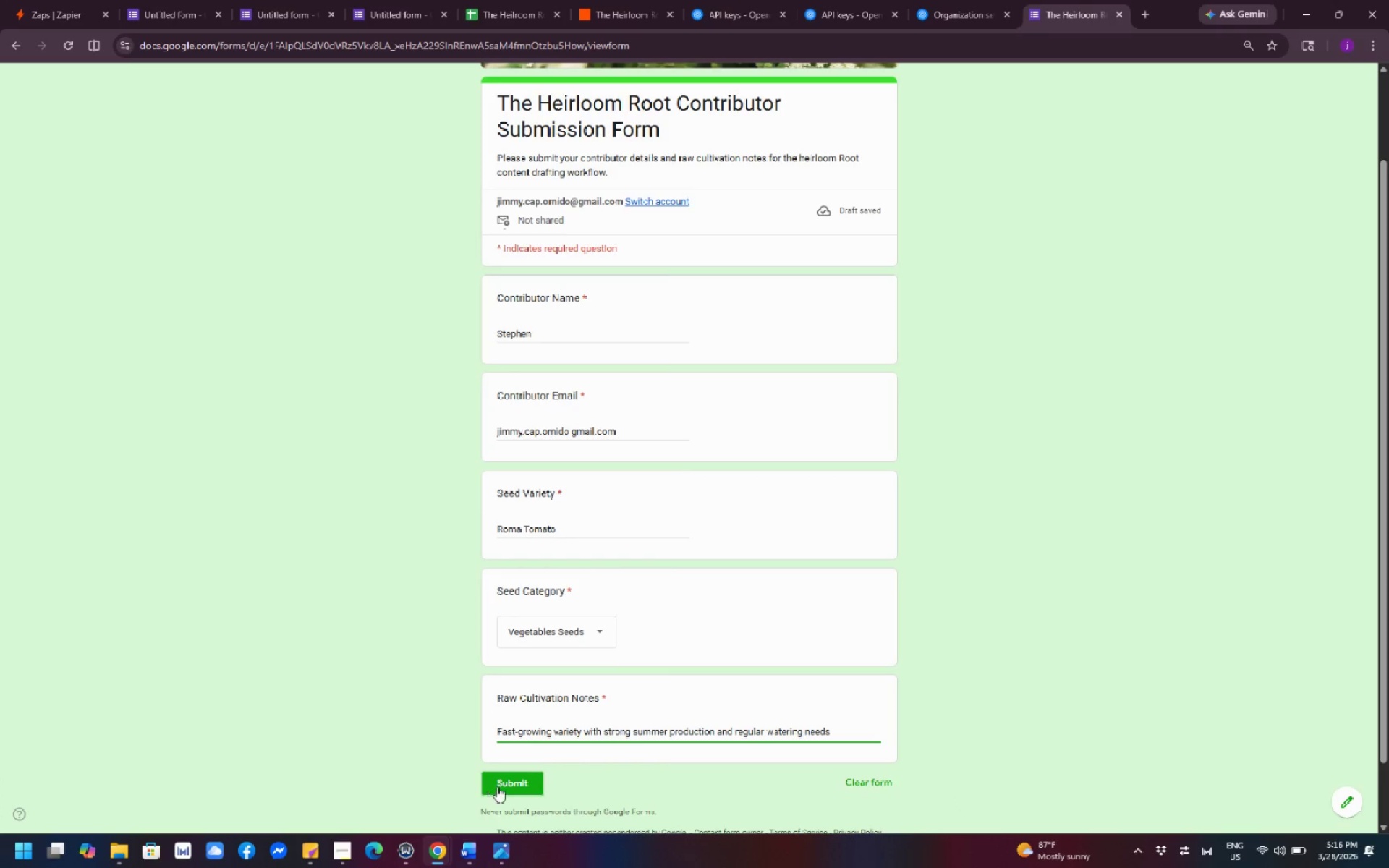 
left_click([506, 785])
 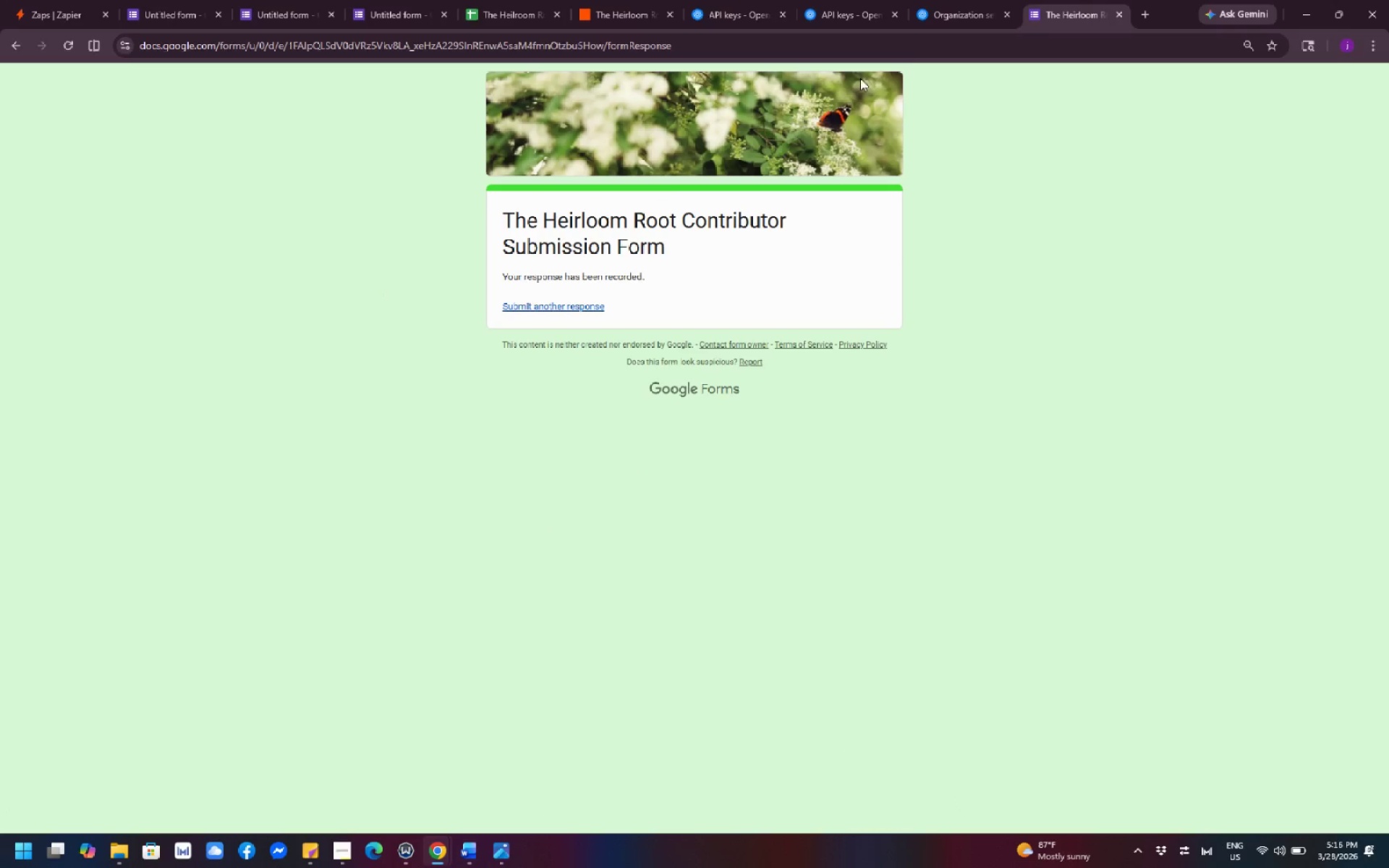 
wait(5.44)
 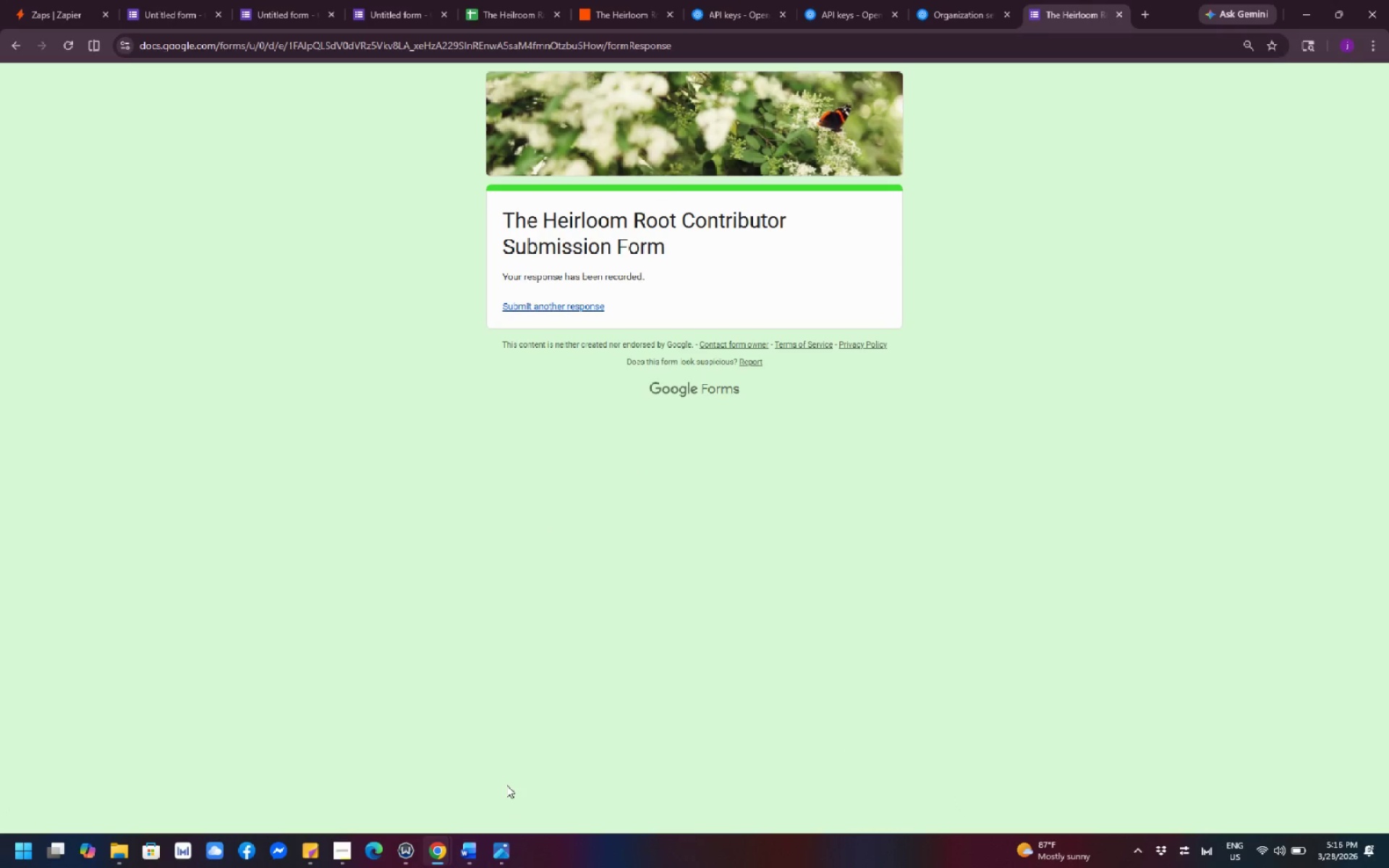 
left_click([1005, 14])
 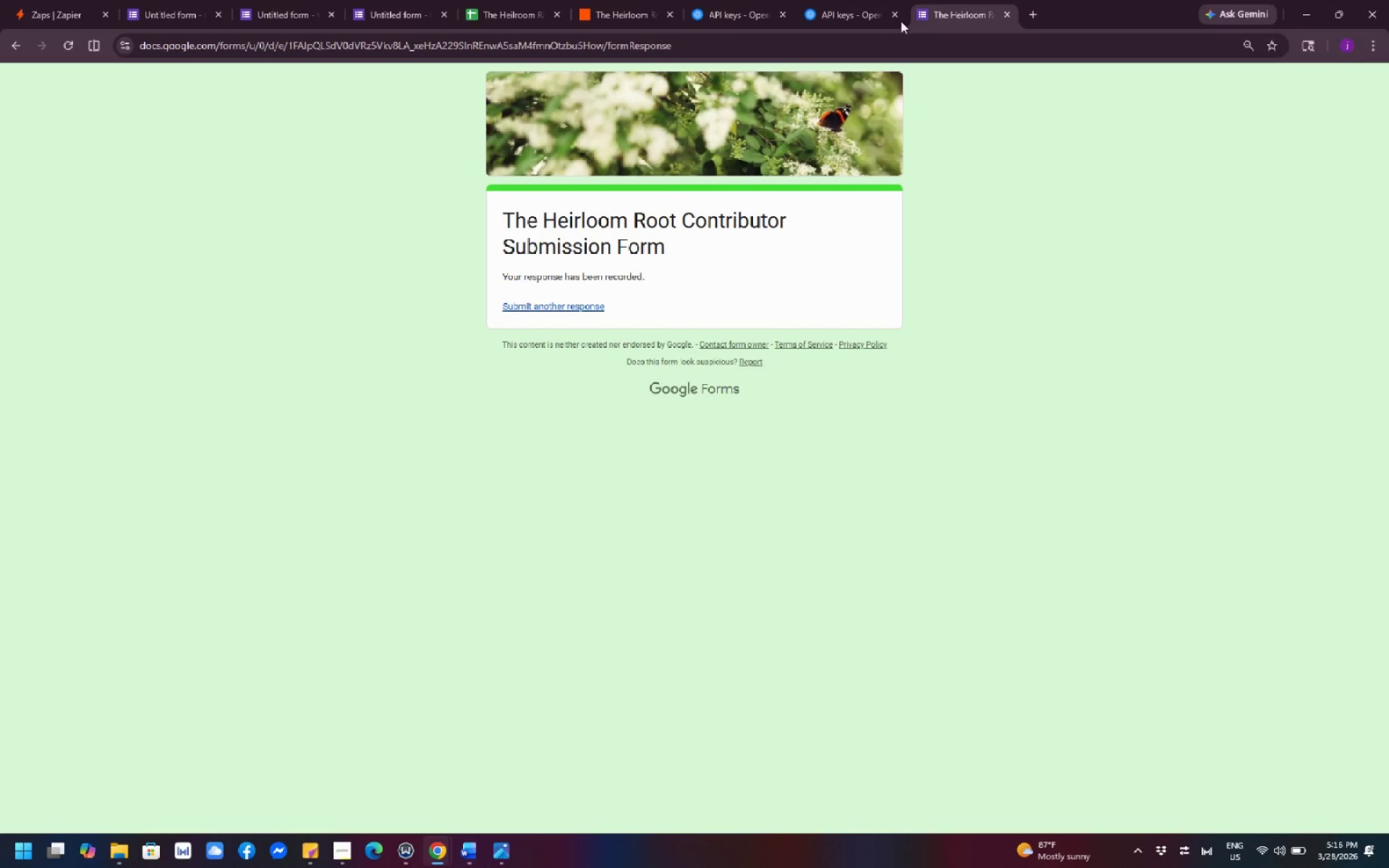 
left_click([893, 15])
 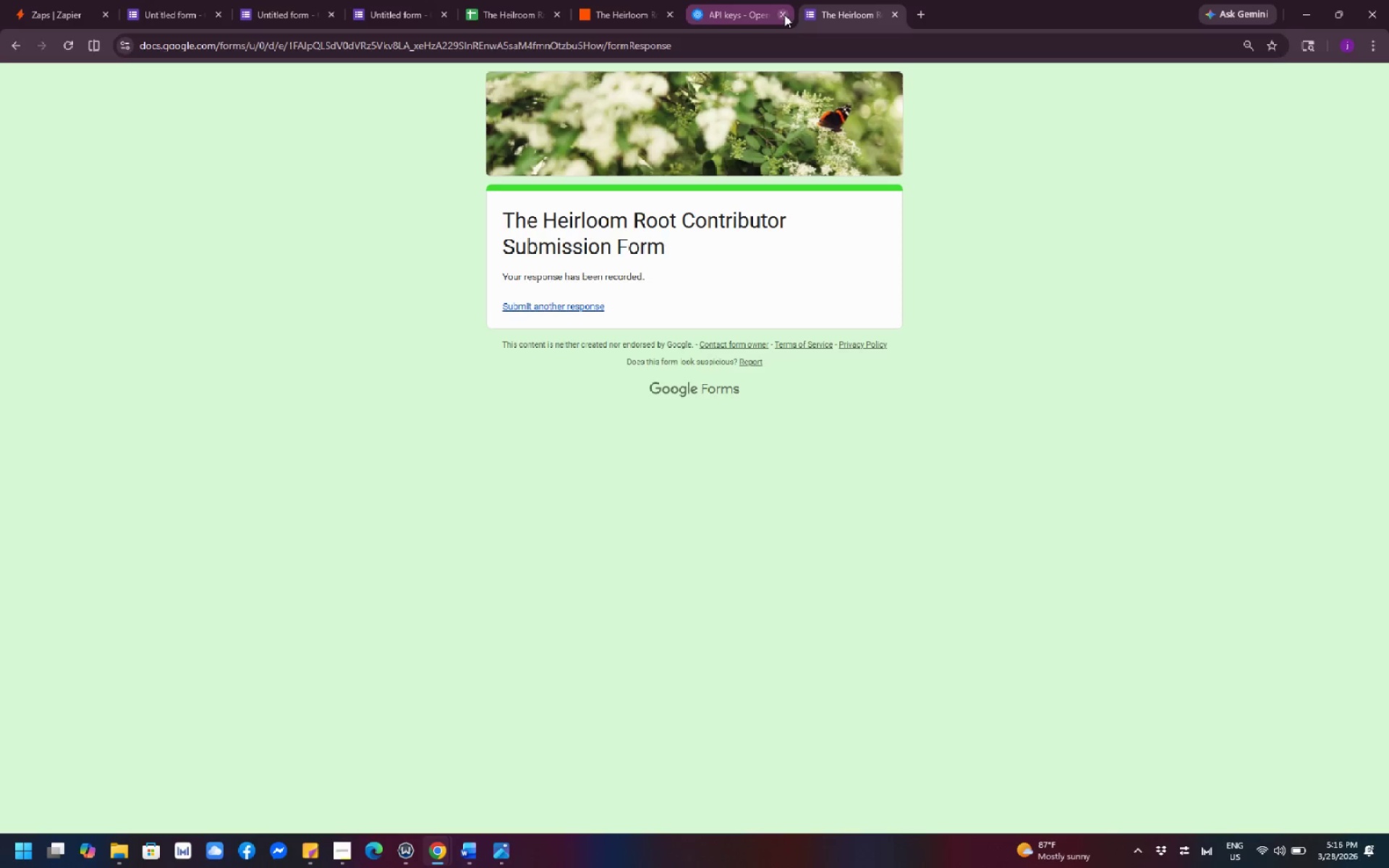 
left_click_drag(start_coordinate=[784, 14], to_coordinate=[806, 16])
 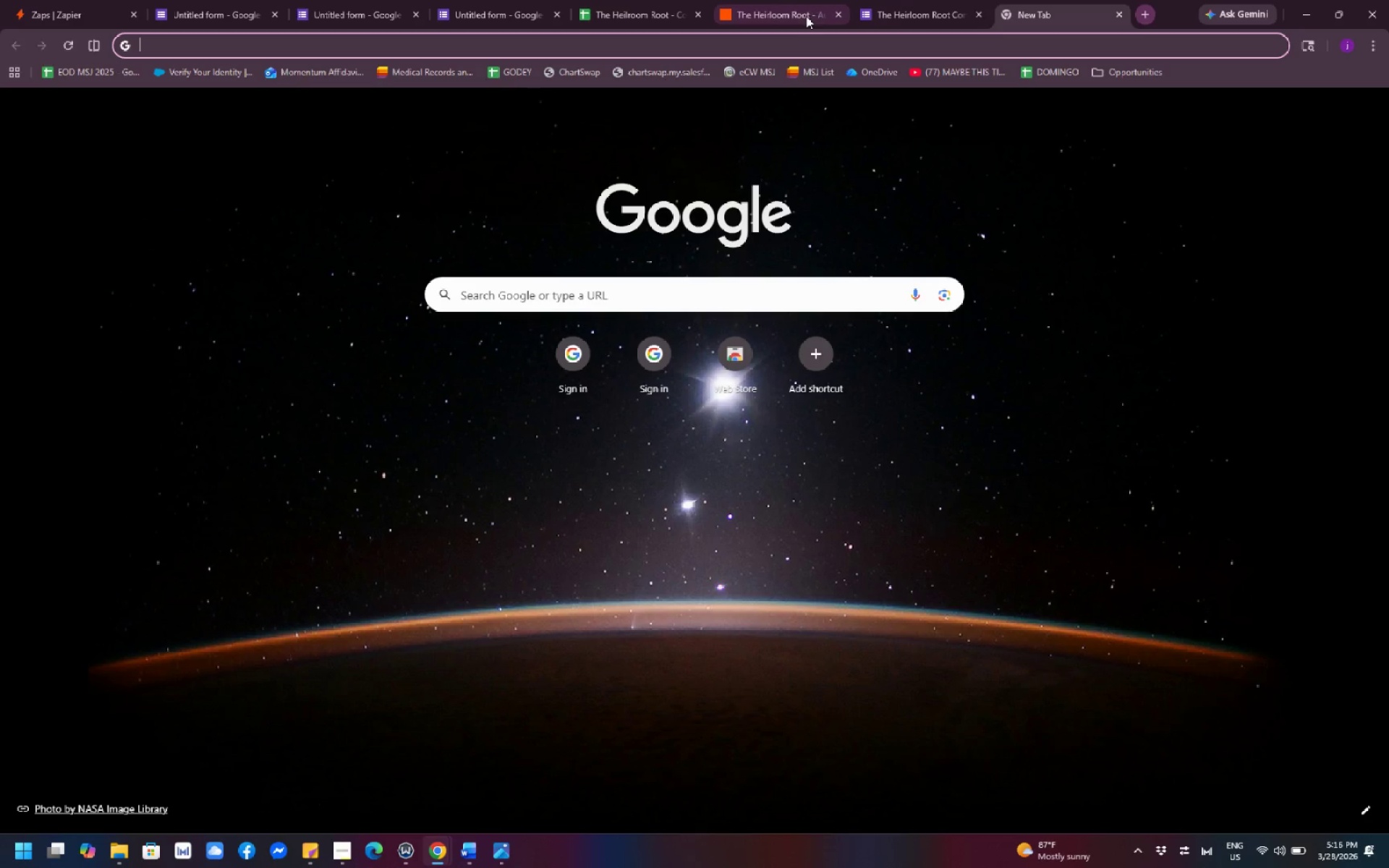 
left_click([806, 16])
 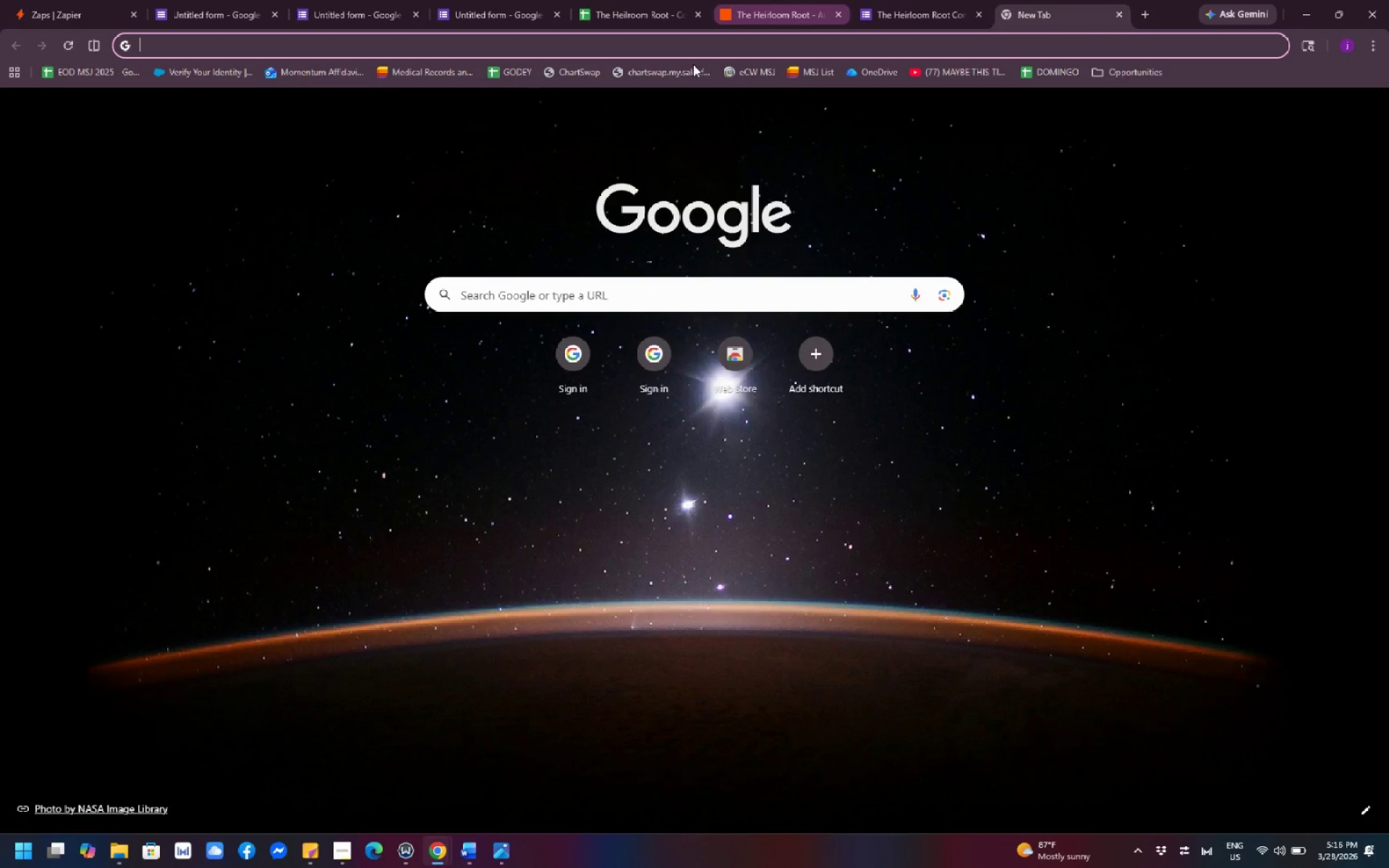 
left_click([517, 46])
 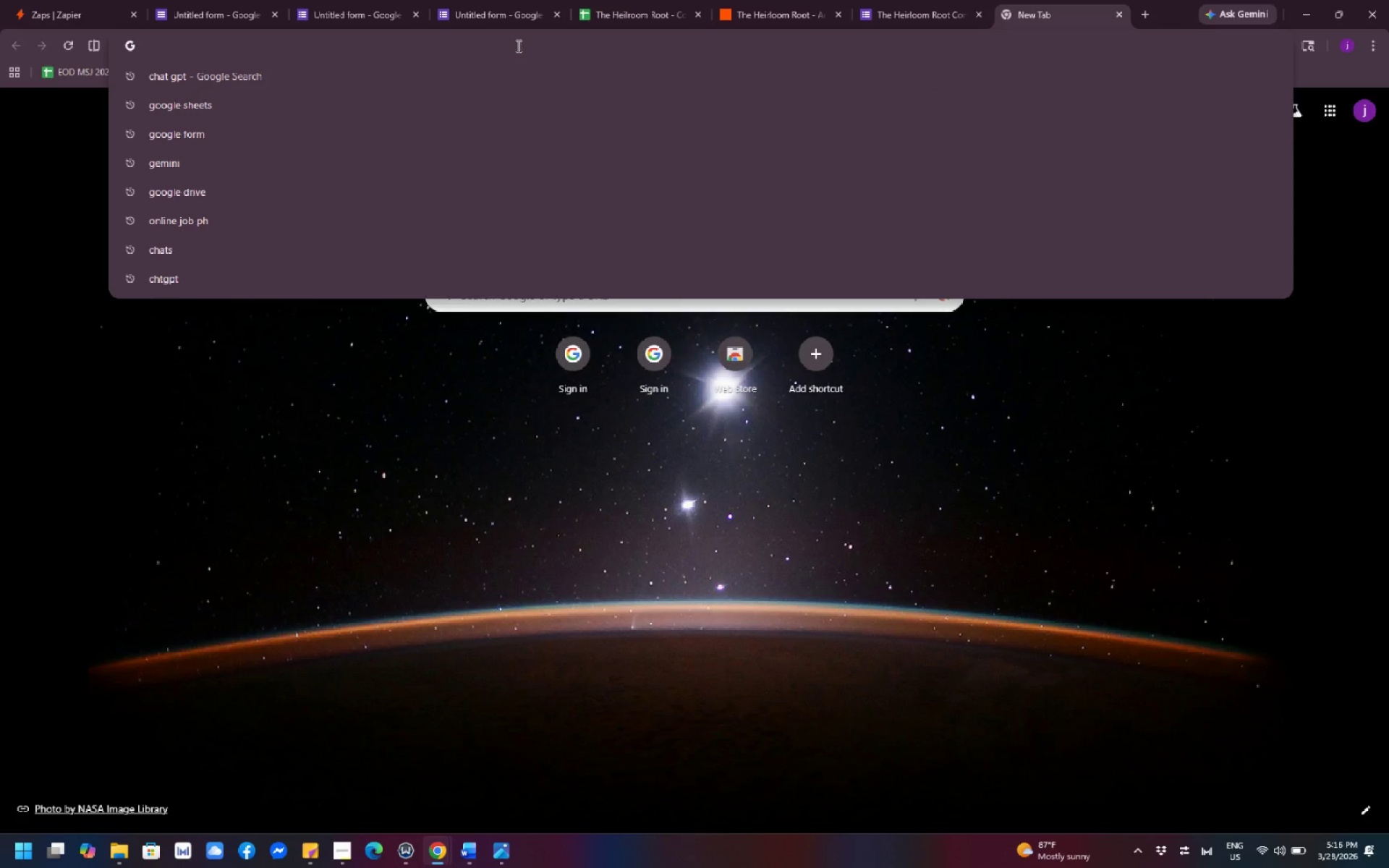 
type(gmil)
 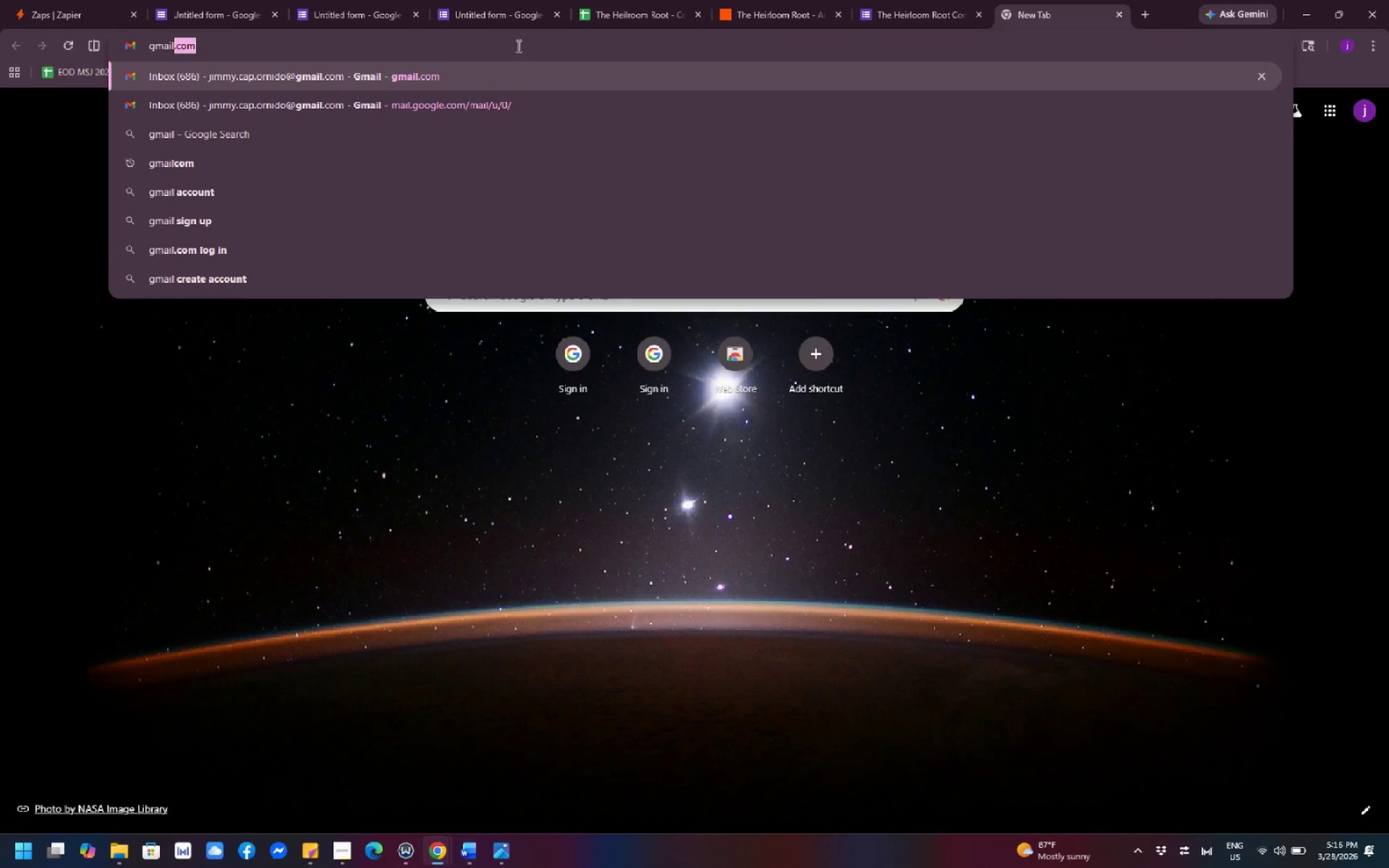 
key(Enter)
 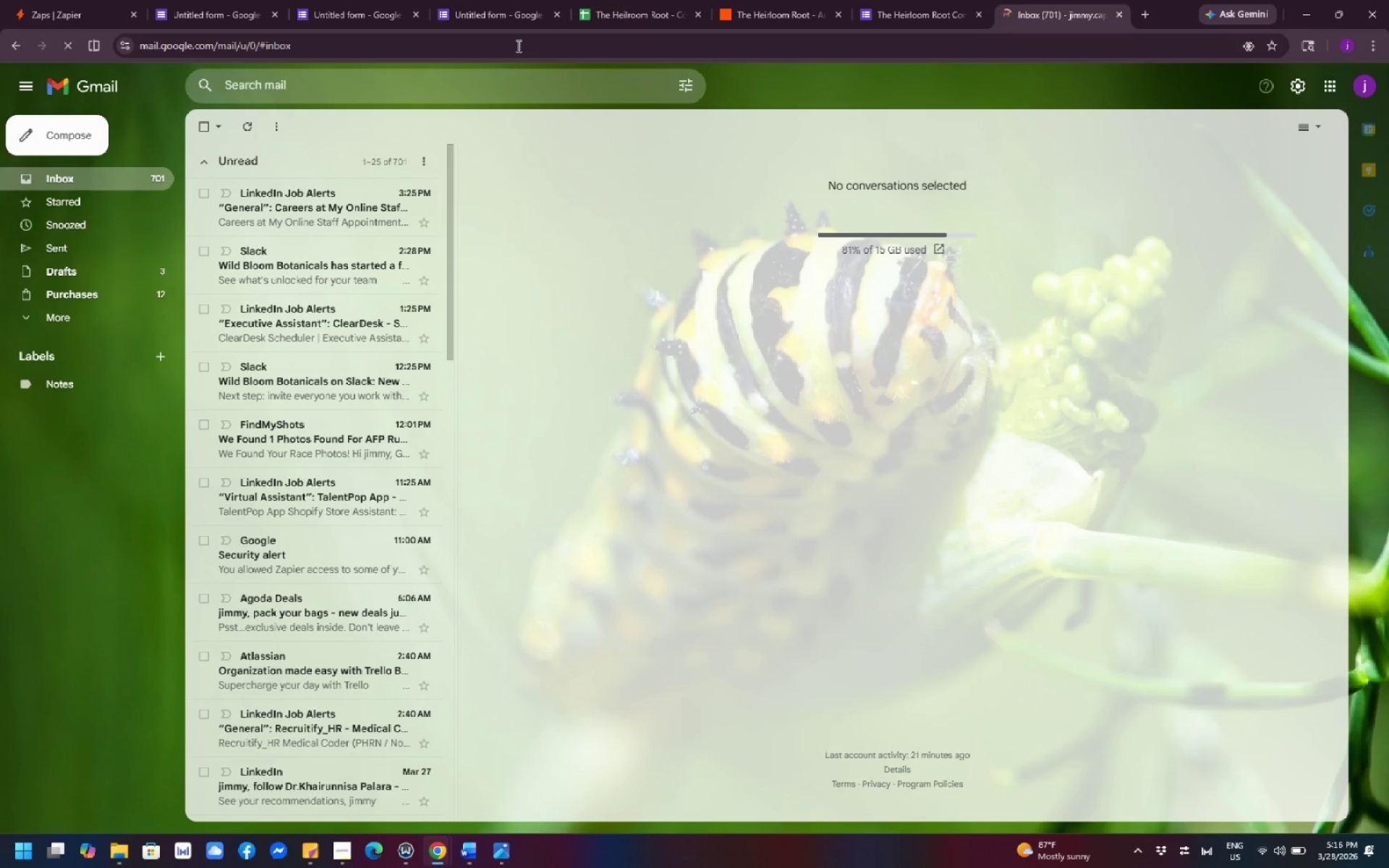 
wait(10.08)
 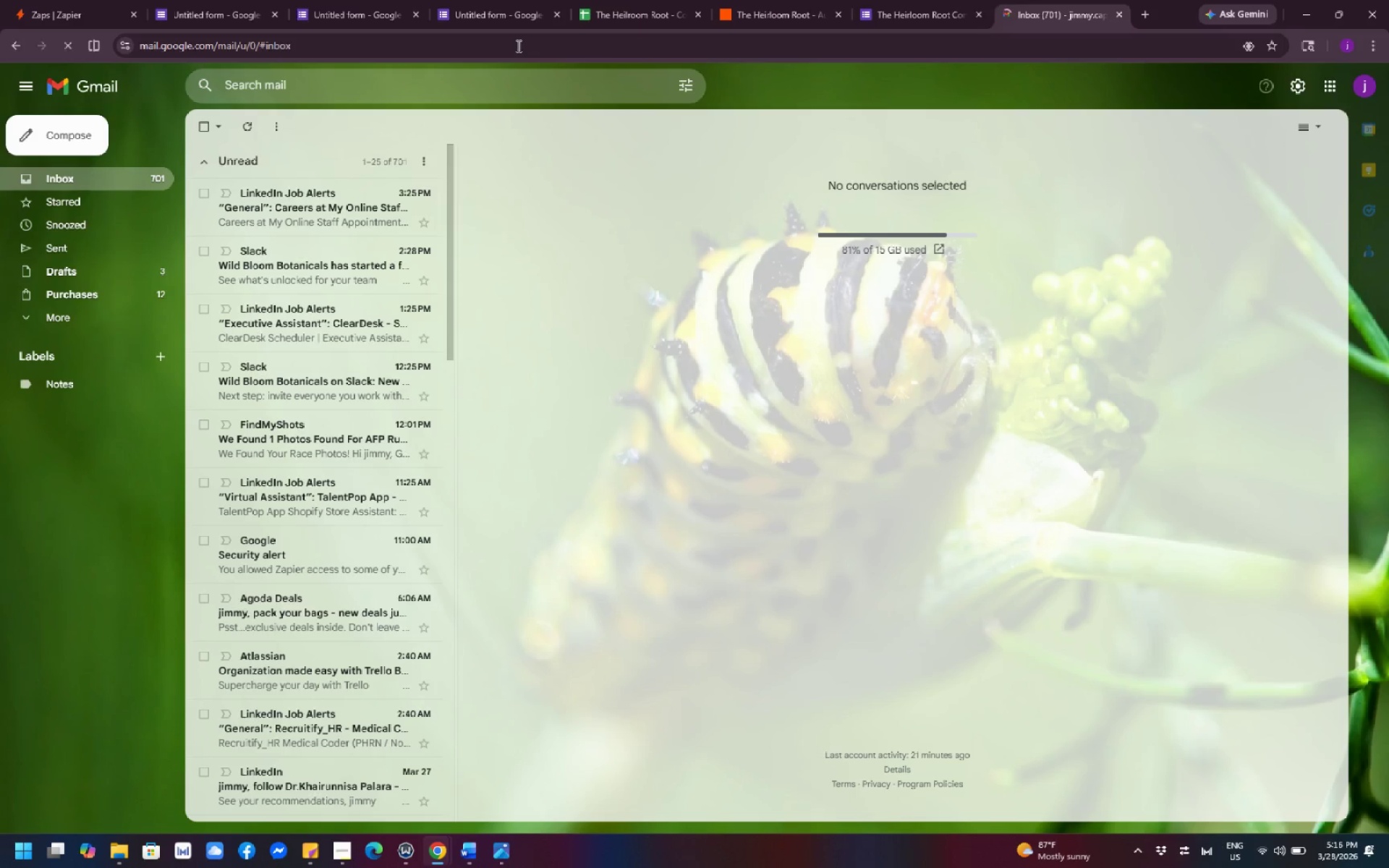 
left_click([599, 16])
 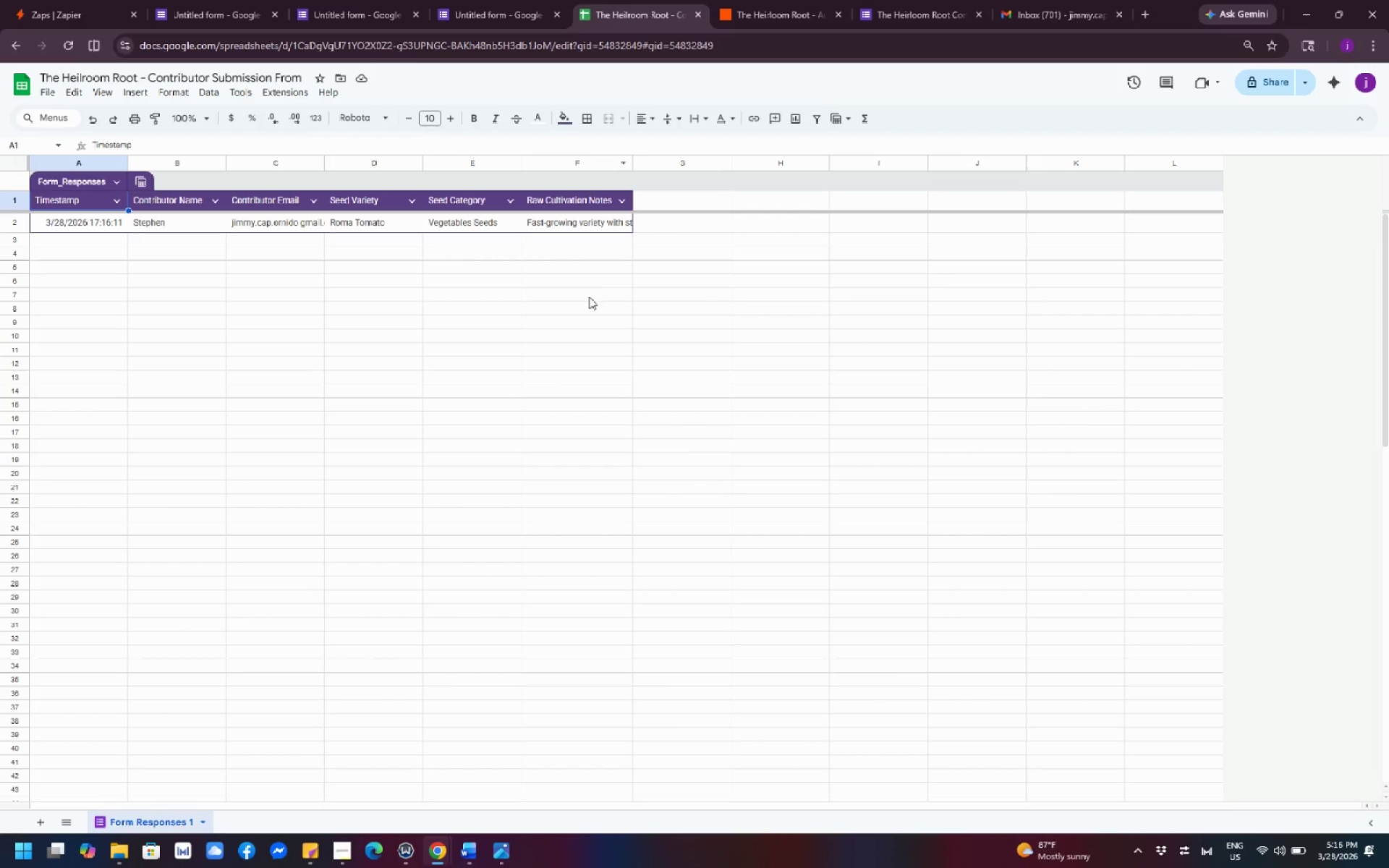 
left_click([584, 318])
 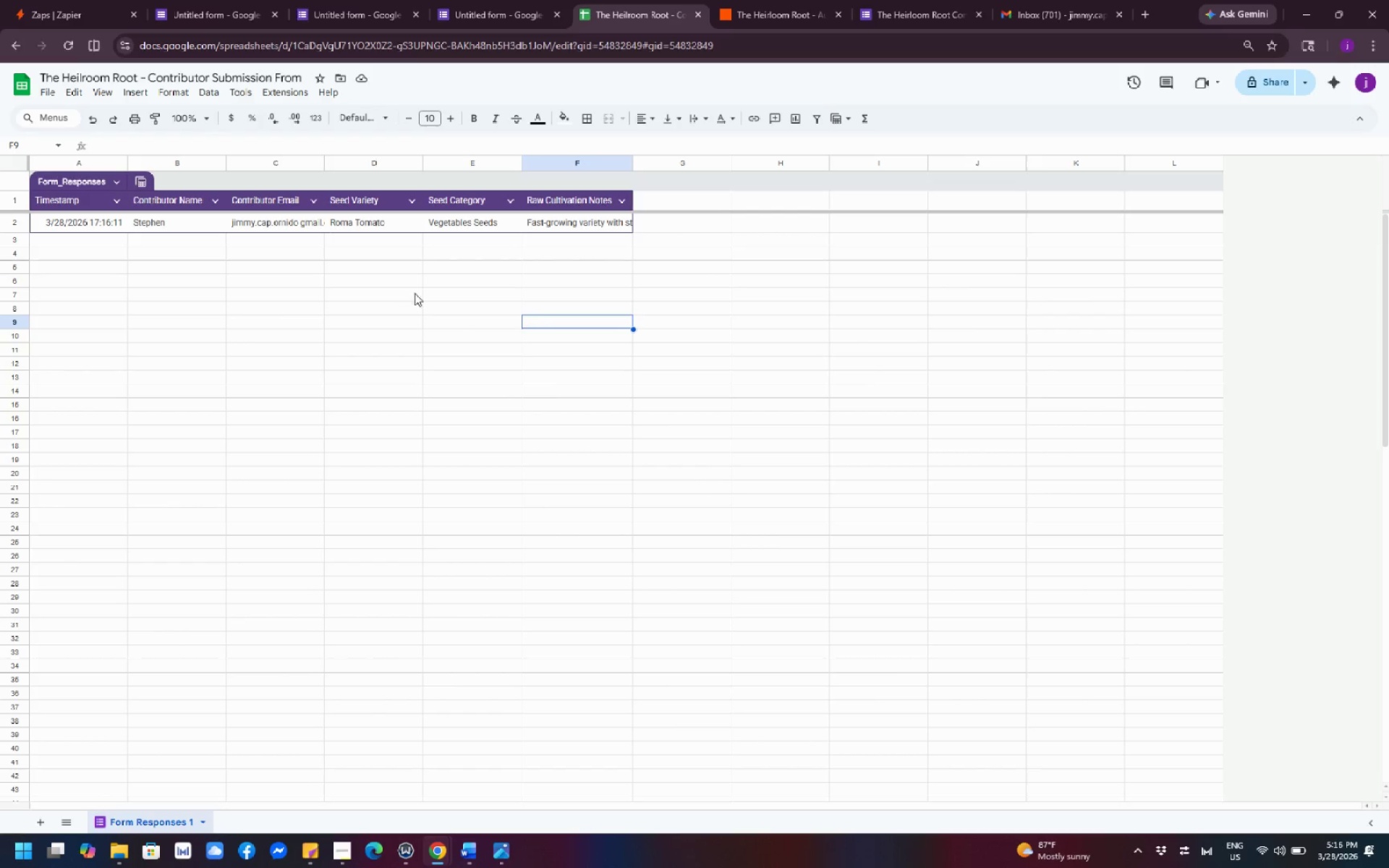 
scroll: coordinate [137, 318], scroll_direction: up, amount: 5.0
 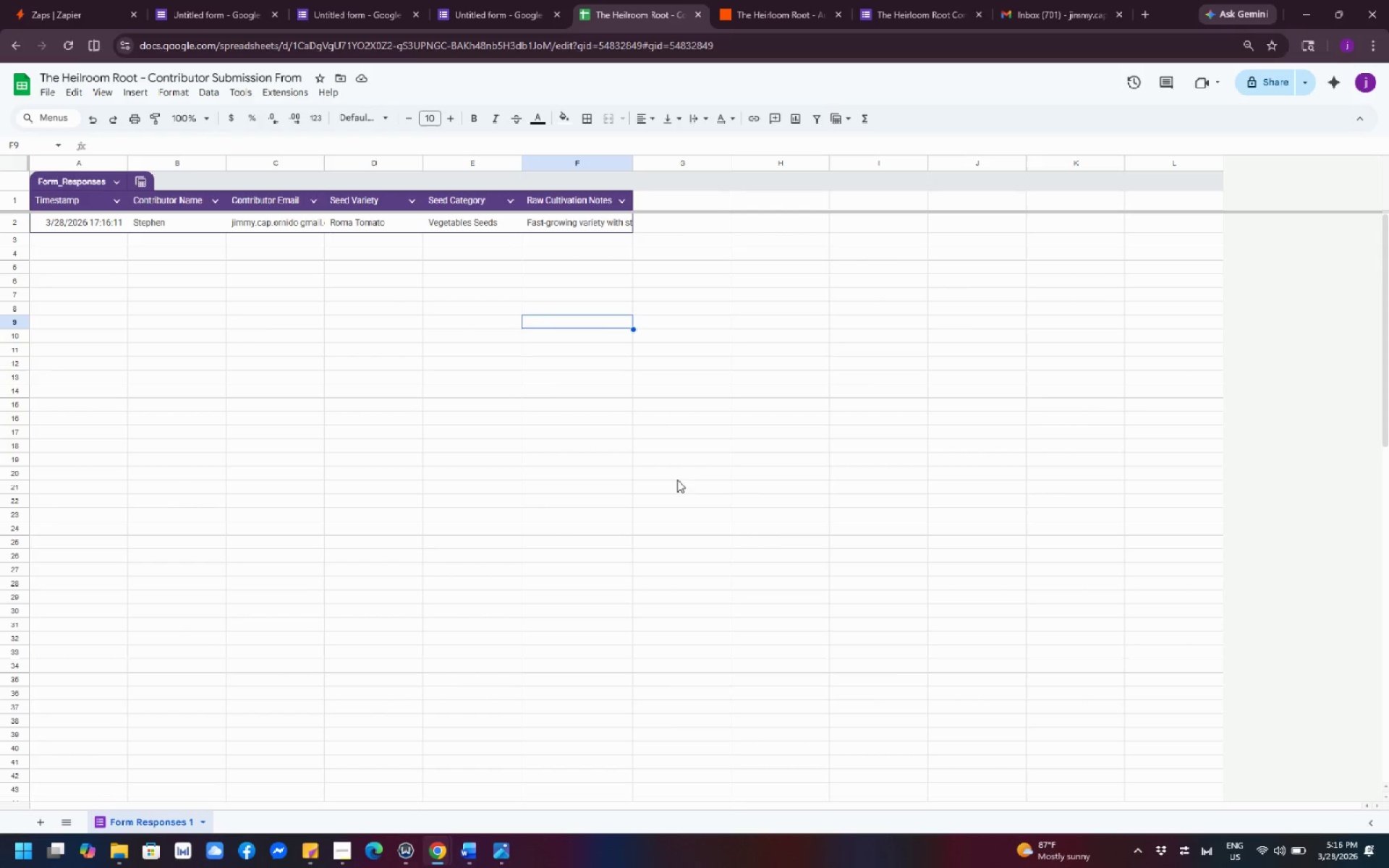 
left_click([1343, 587])
 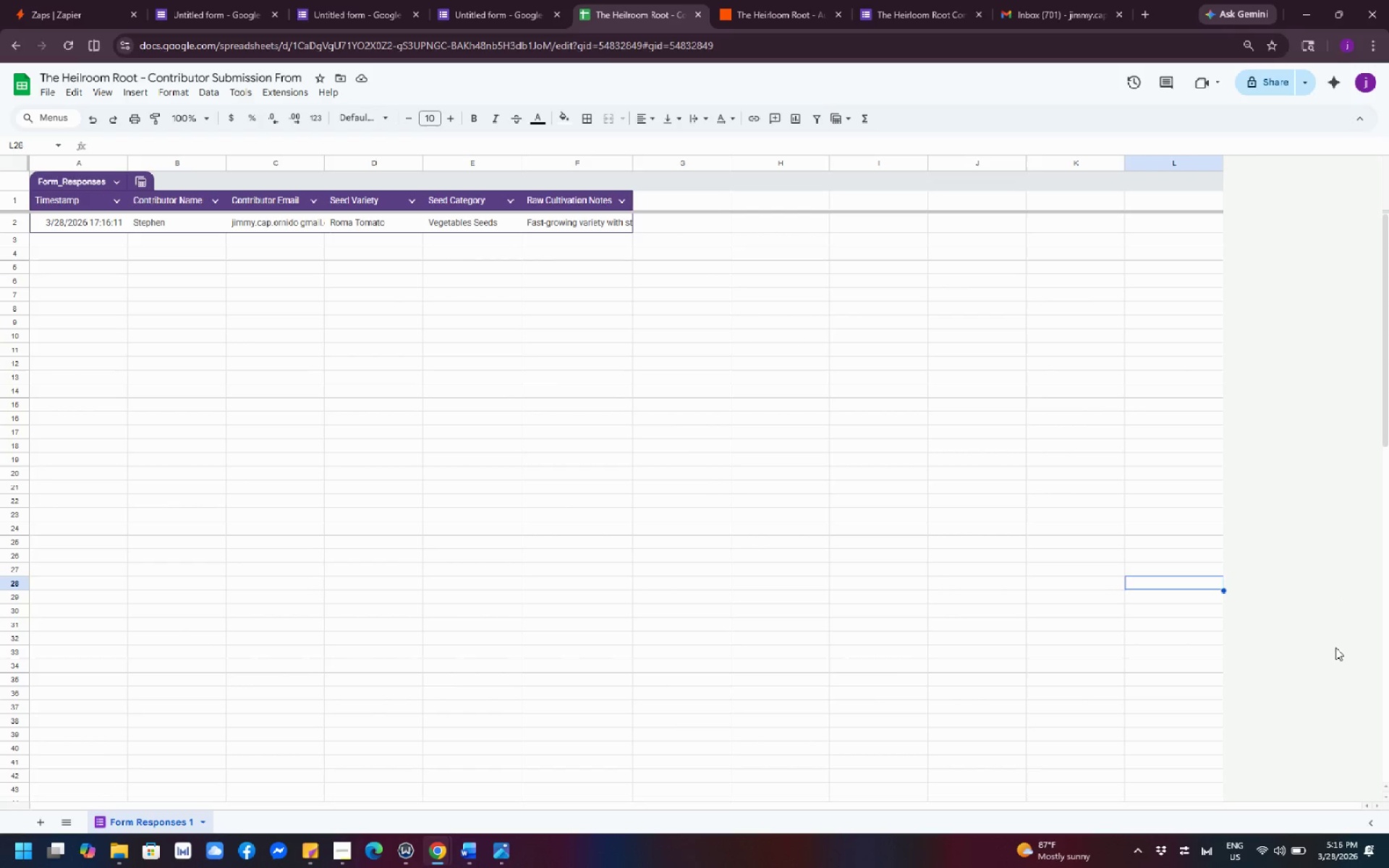 
key(PrintScreen)
 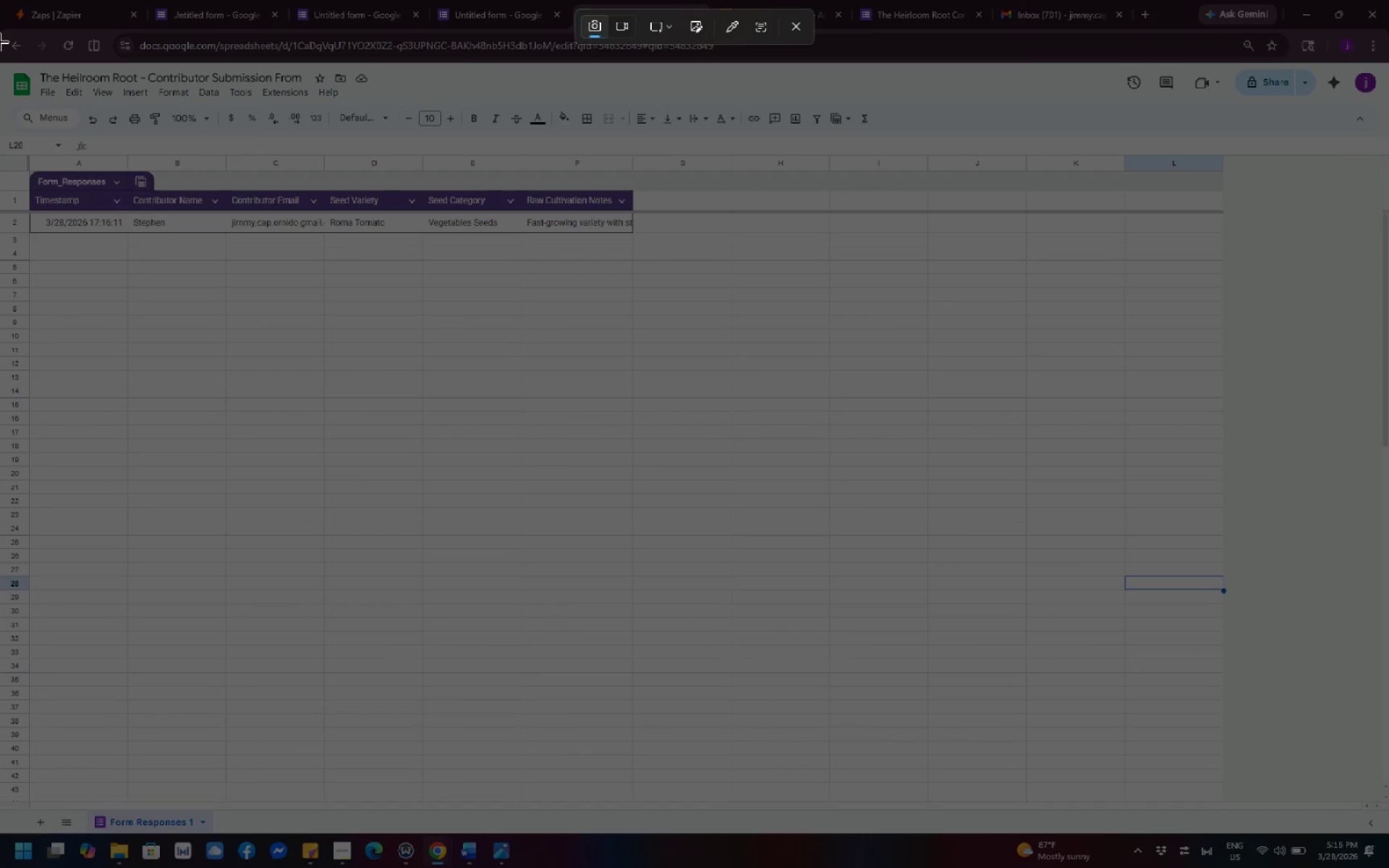 
left_click_drag(start_coordinate=[0, 0], to_coordinate=[1388, 867])
 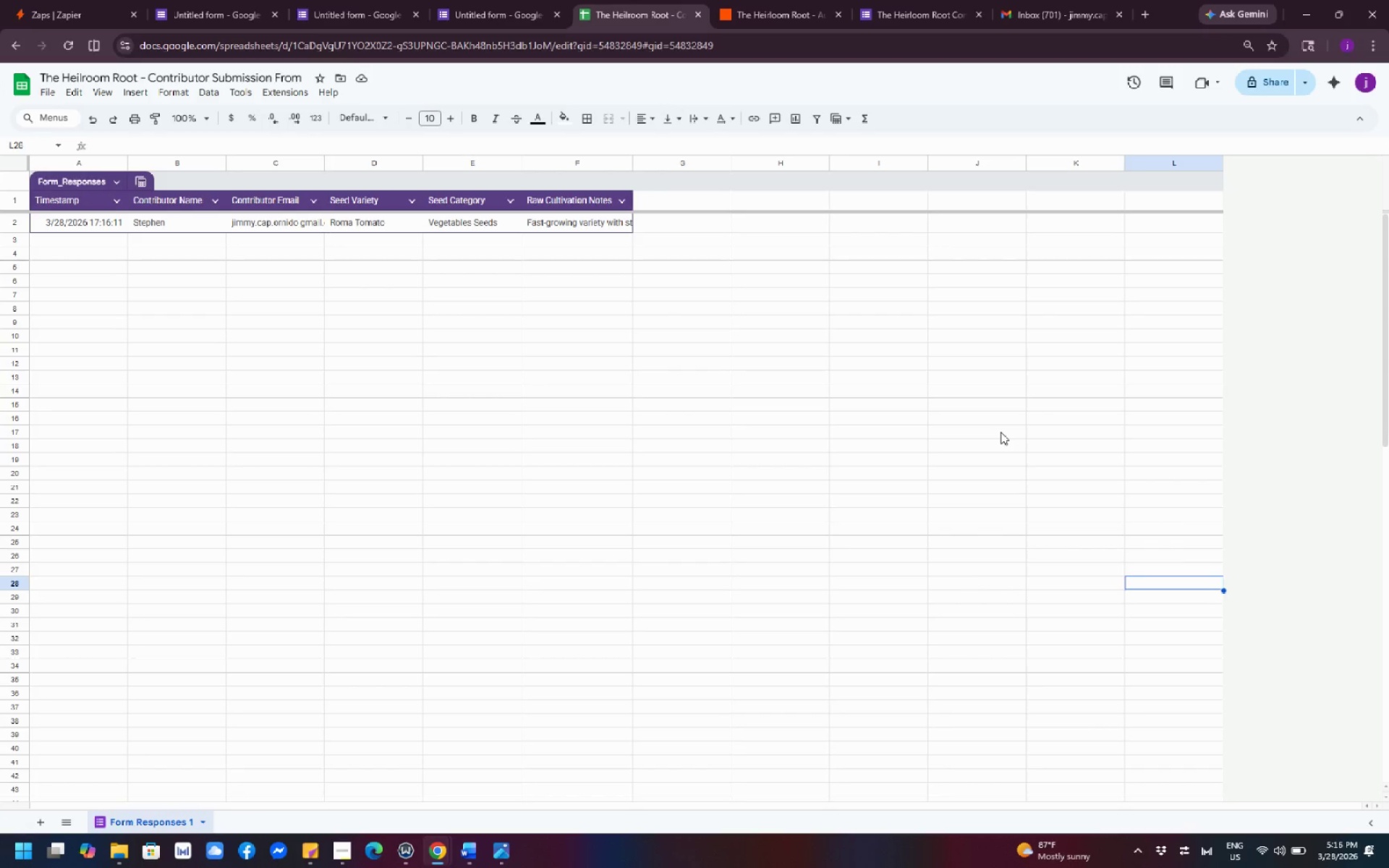 
wait(5.23)
 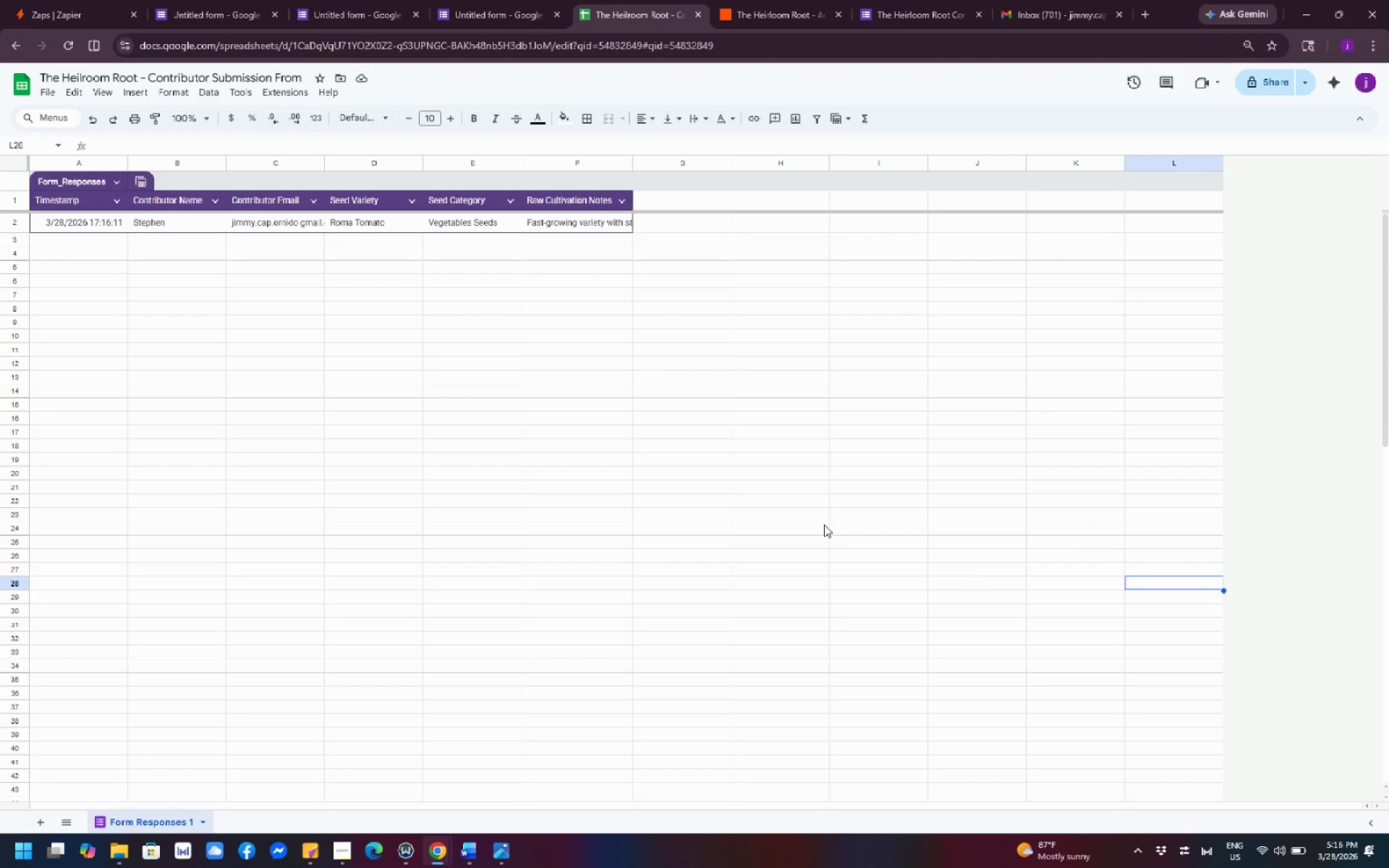 
left_click([756, 15])
 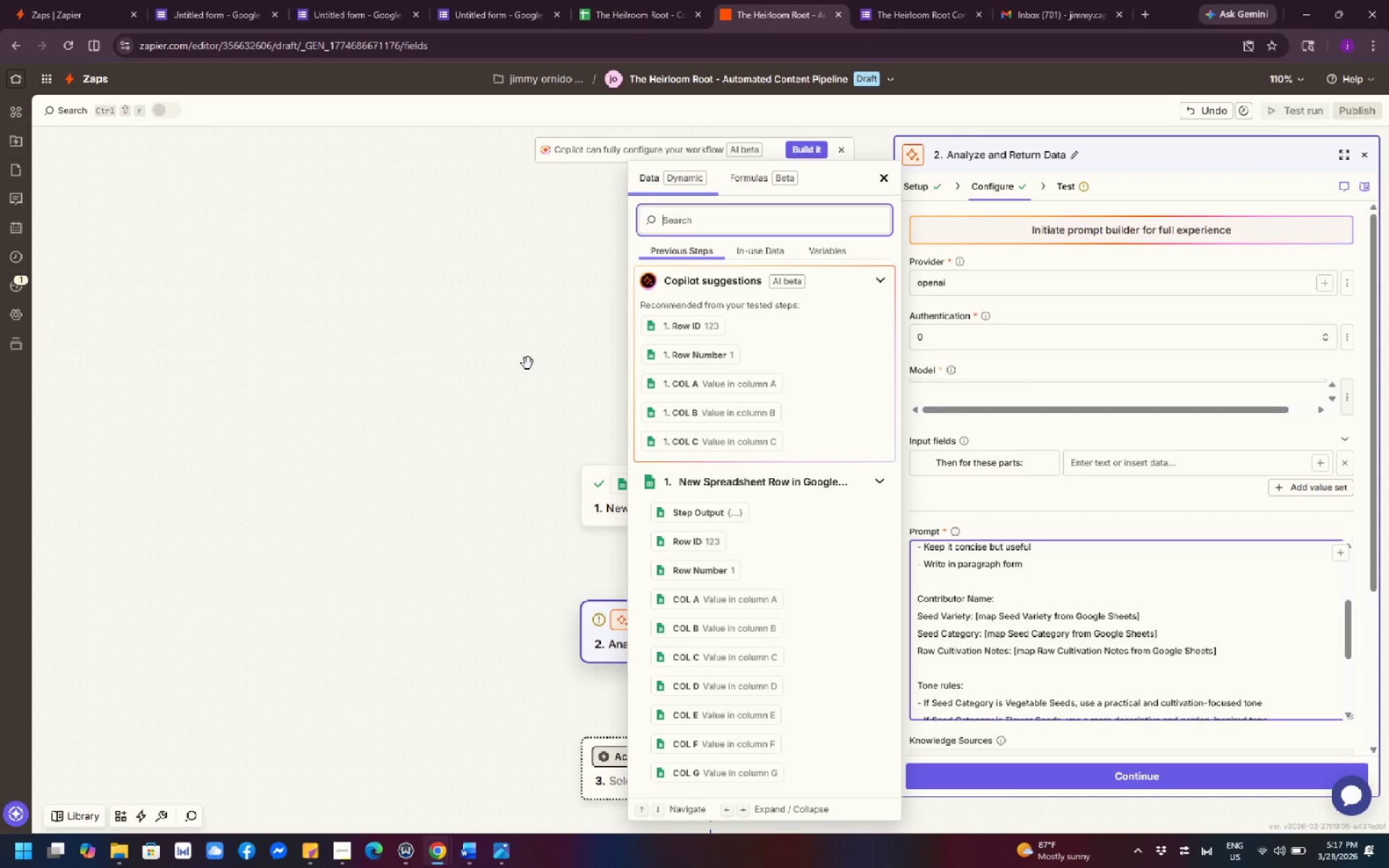 
wait(11.78)
 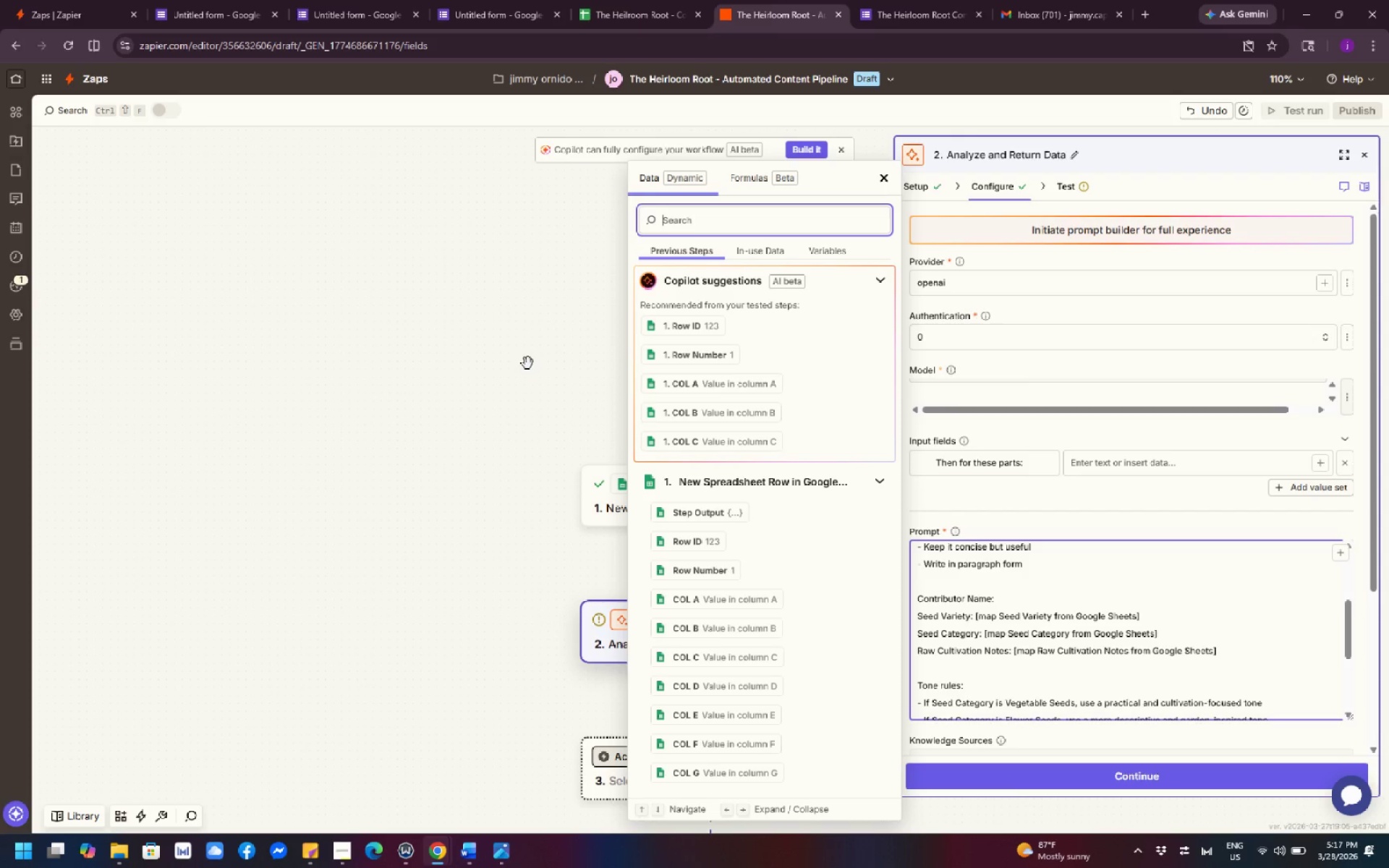 
left_click([336, 425])
 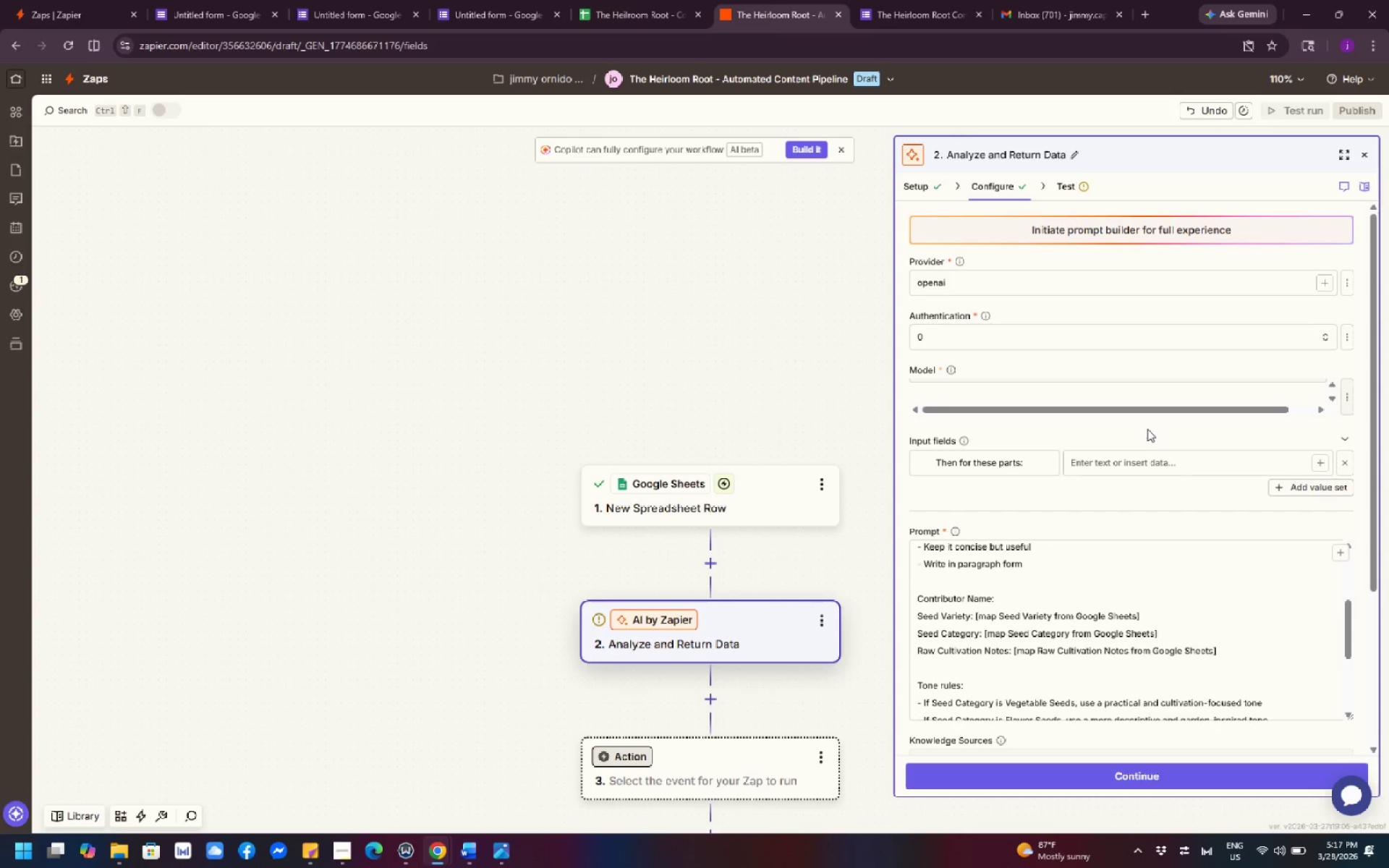 
scroll: coordinate [1170, 464], scroll_direction: down, amount: 3.0
 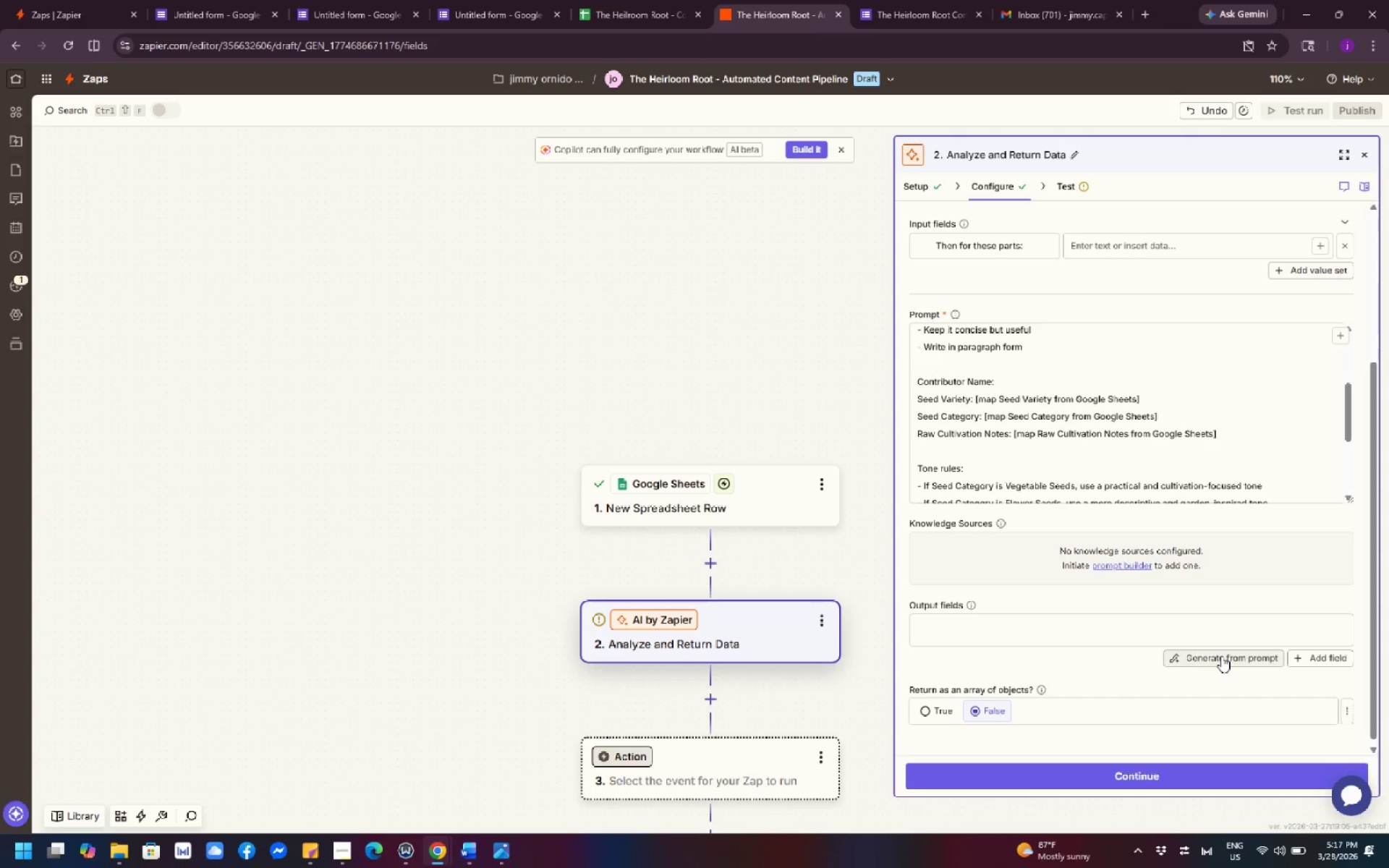 
wait(14.35)
 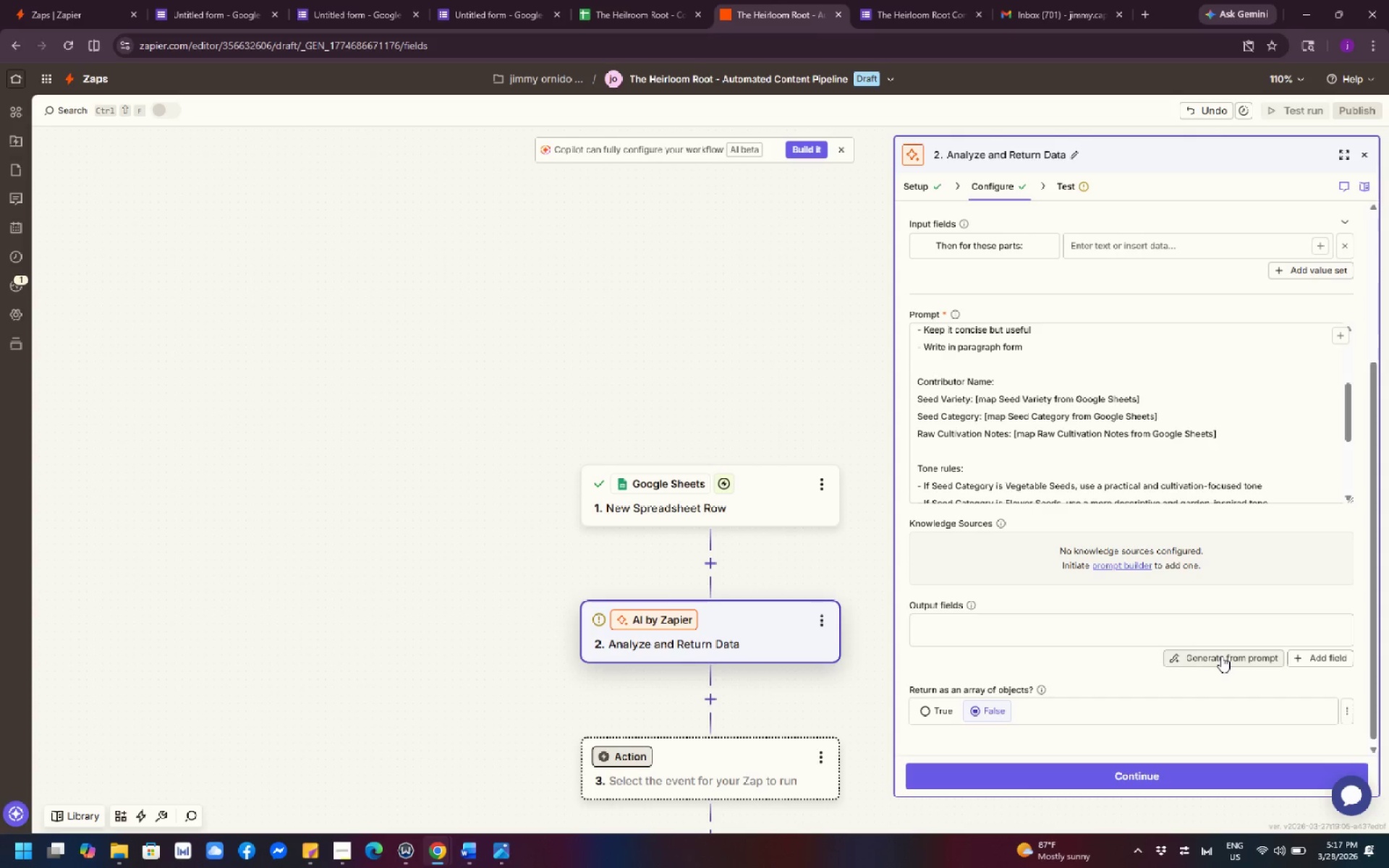 
scroll: coordinate [1131, 623], scroll_direction: up, amount: 8.0
 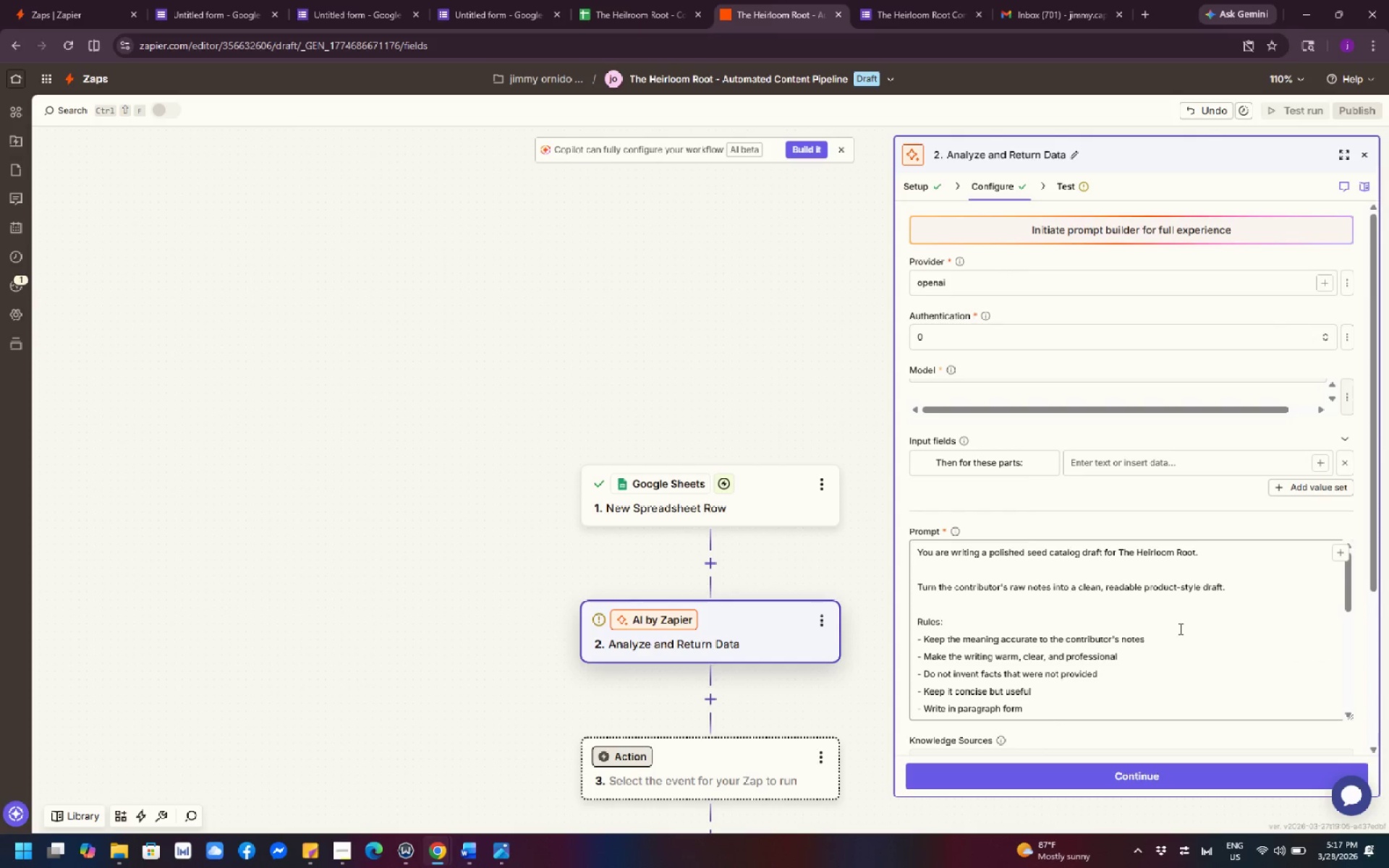 
scroll: coordinate [1079, 641], scroll_direction: down, amount: 6.0
 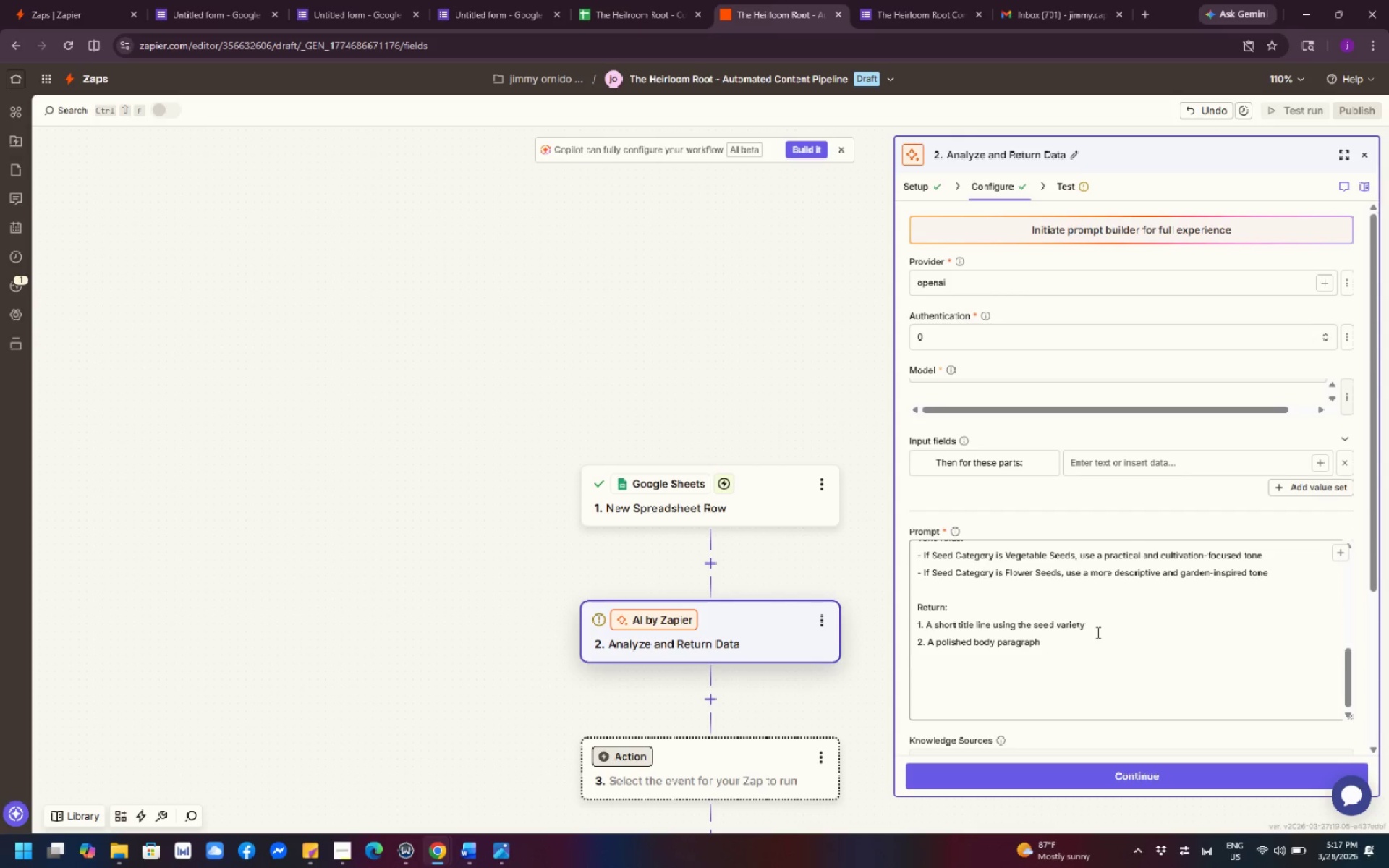 
scroll: coordinate [1105, 631], scroll_direction: up, amount: 9.0
 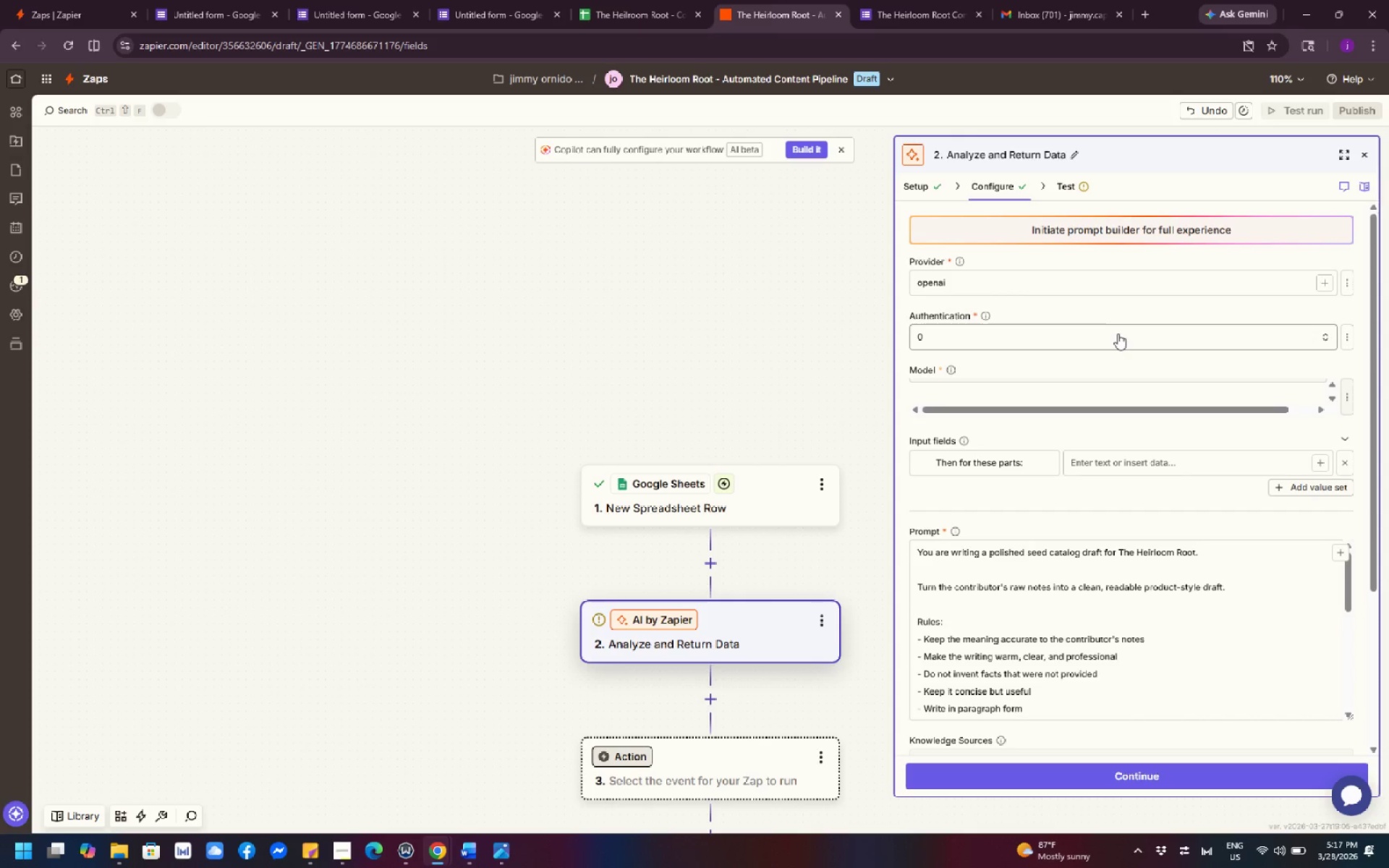 
wait(13.93)
 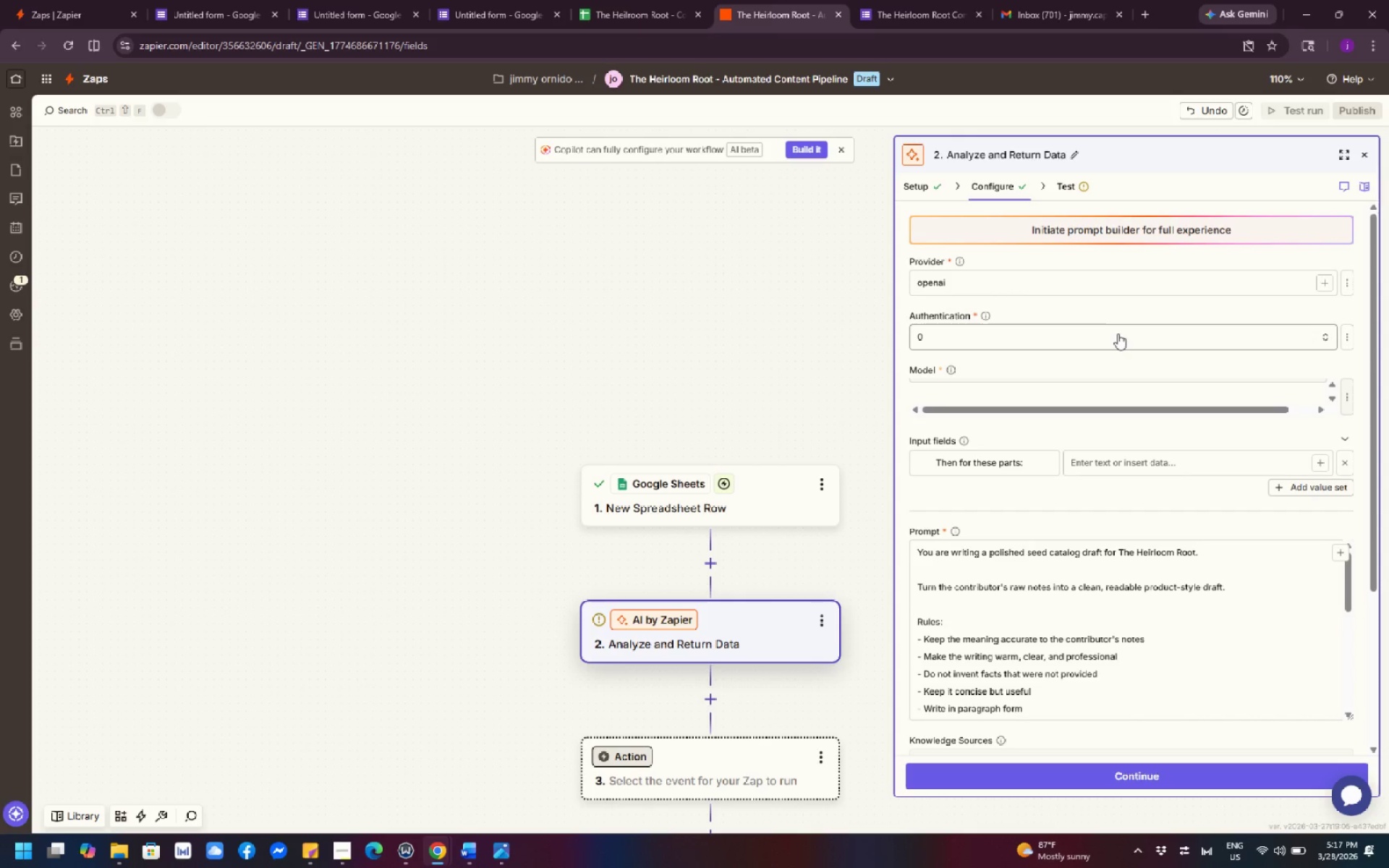 
scroll: coordinate [1088, 429], scroll_direction: up, amount: 4.0
 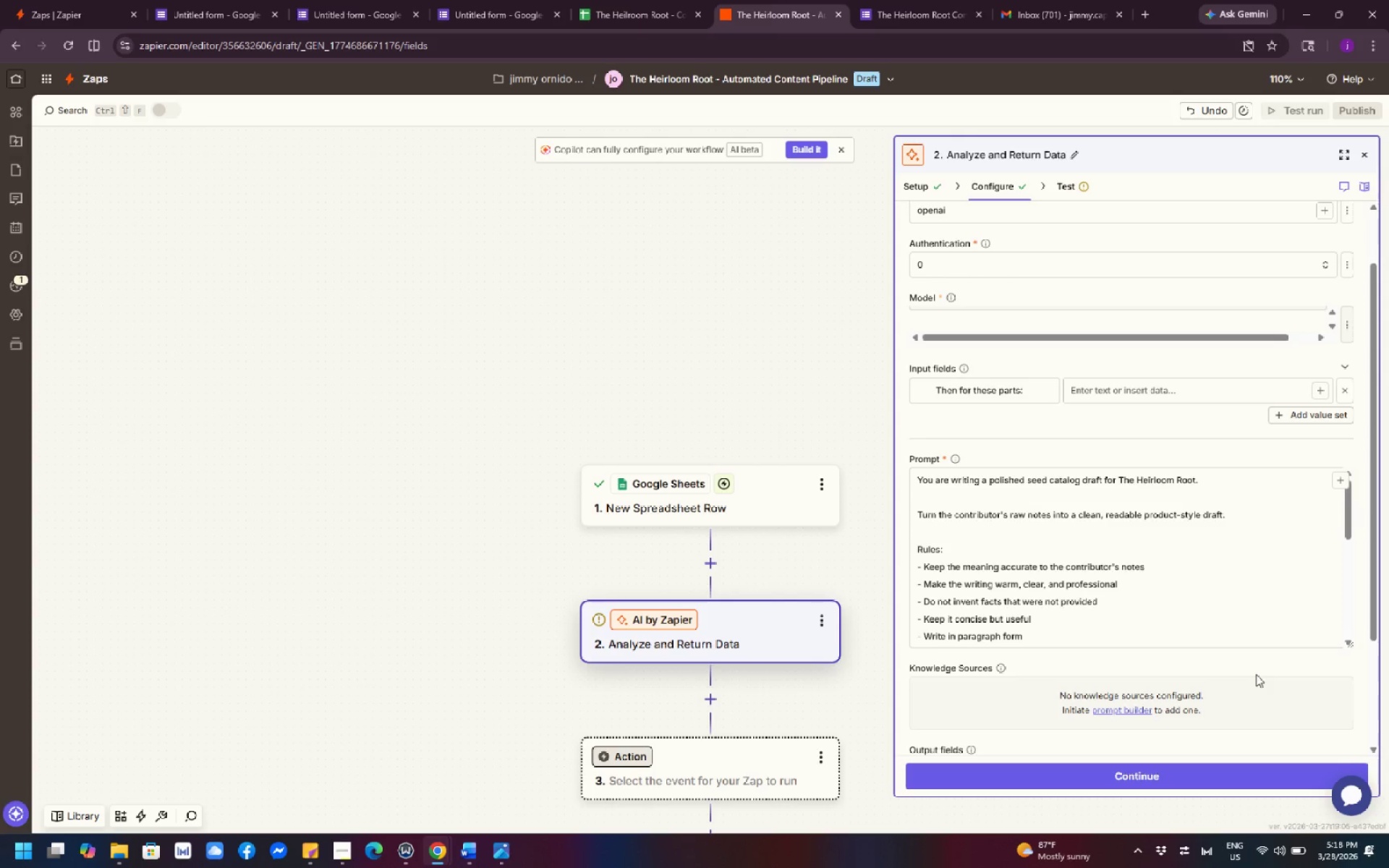 
wait(17.61)
 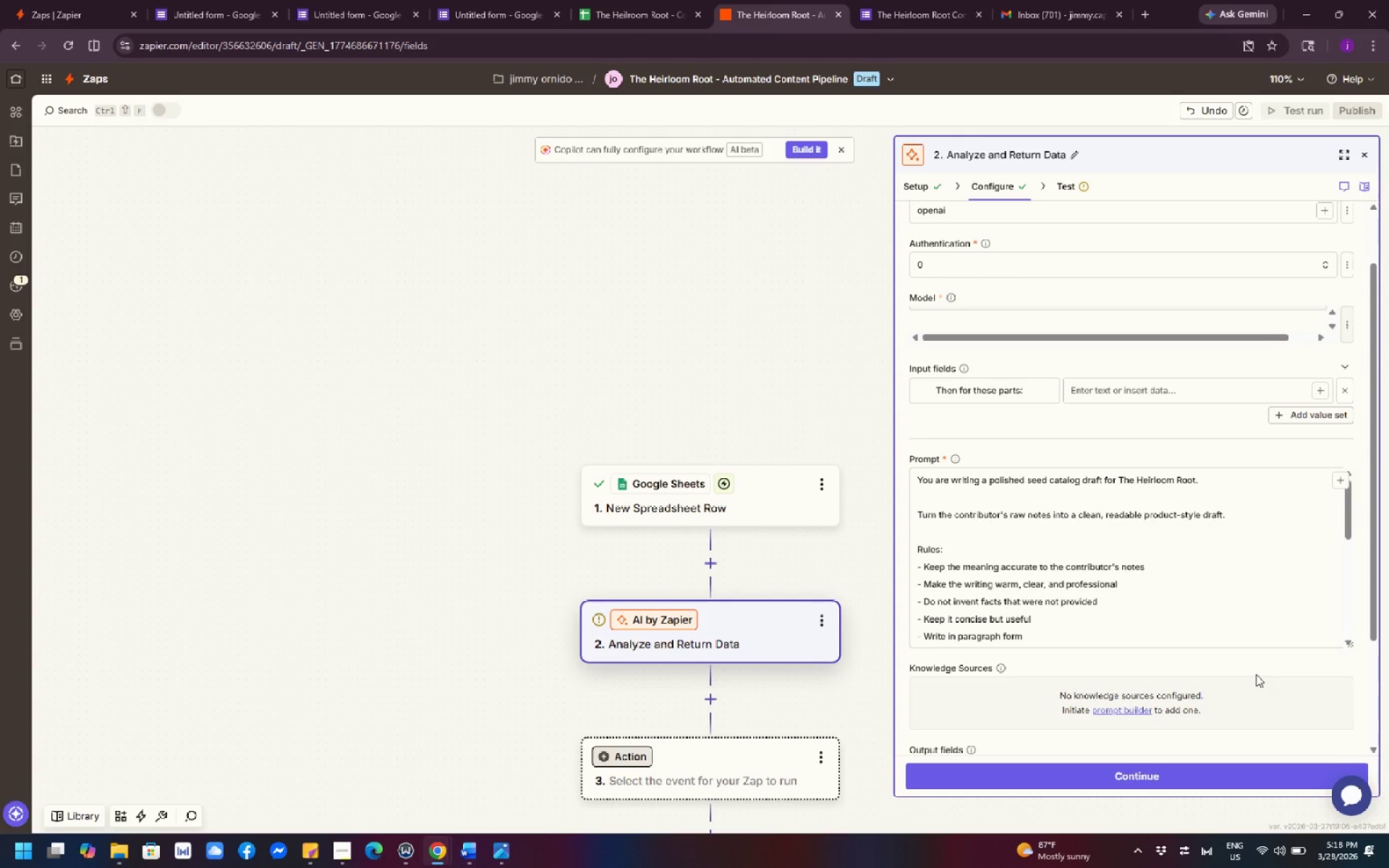 
left_click([1017, 260])
 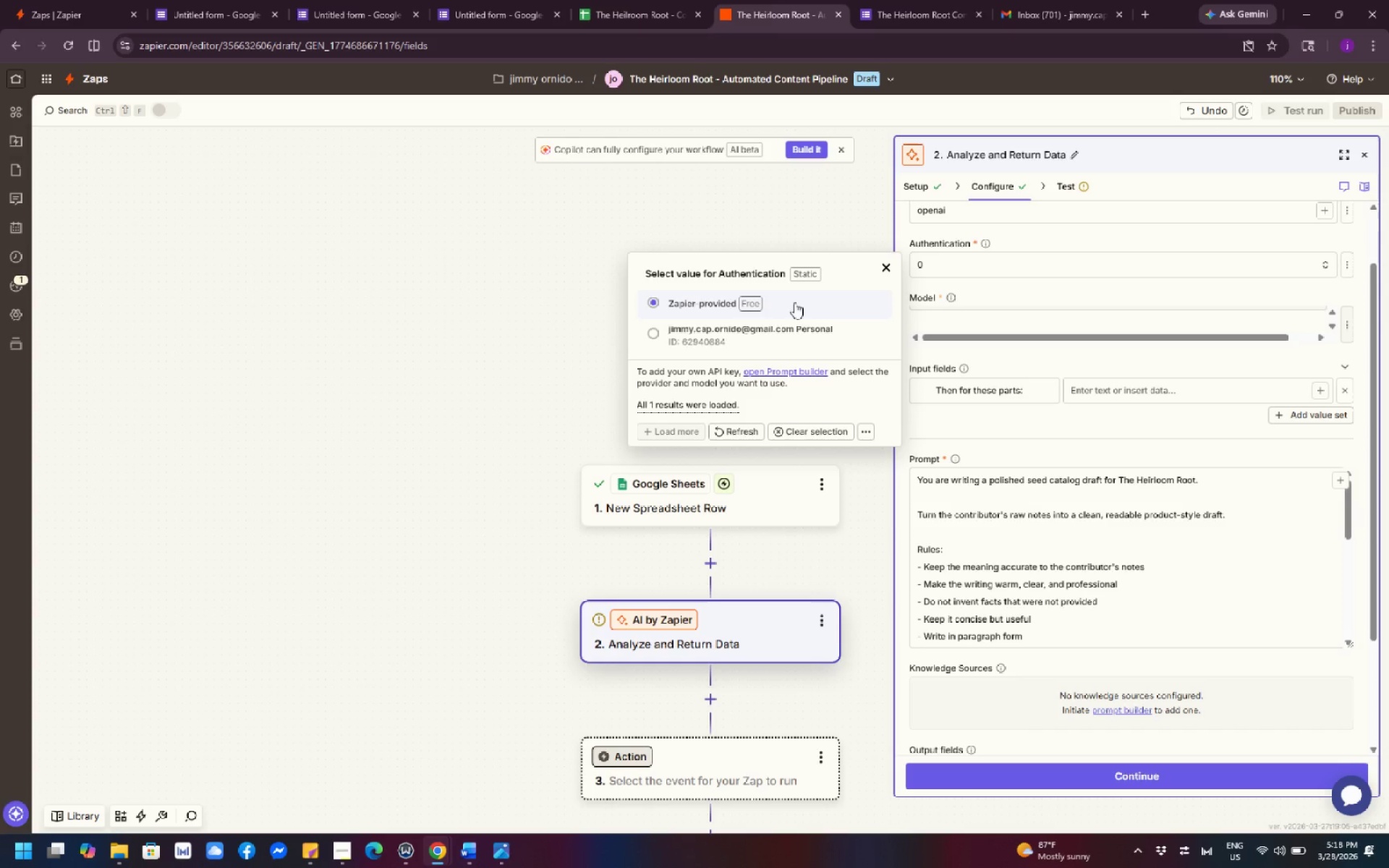 
wait(22.14)
 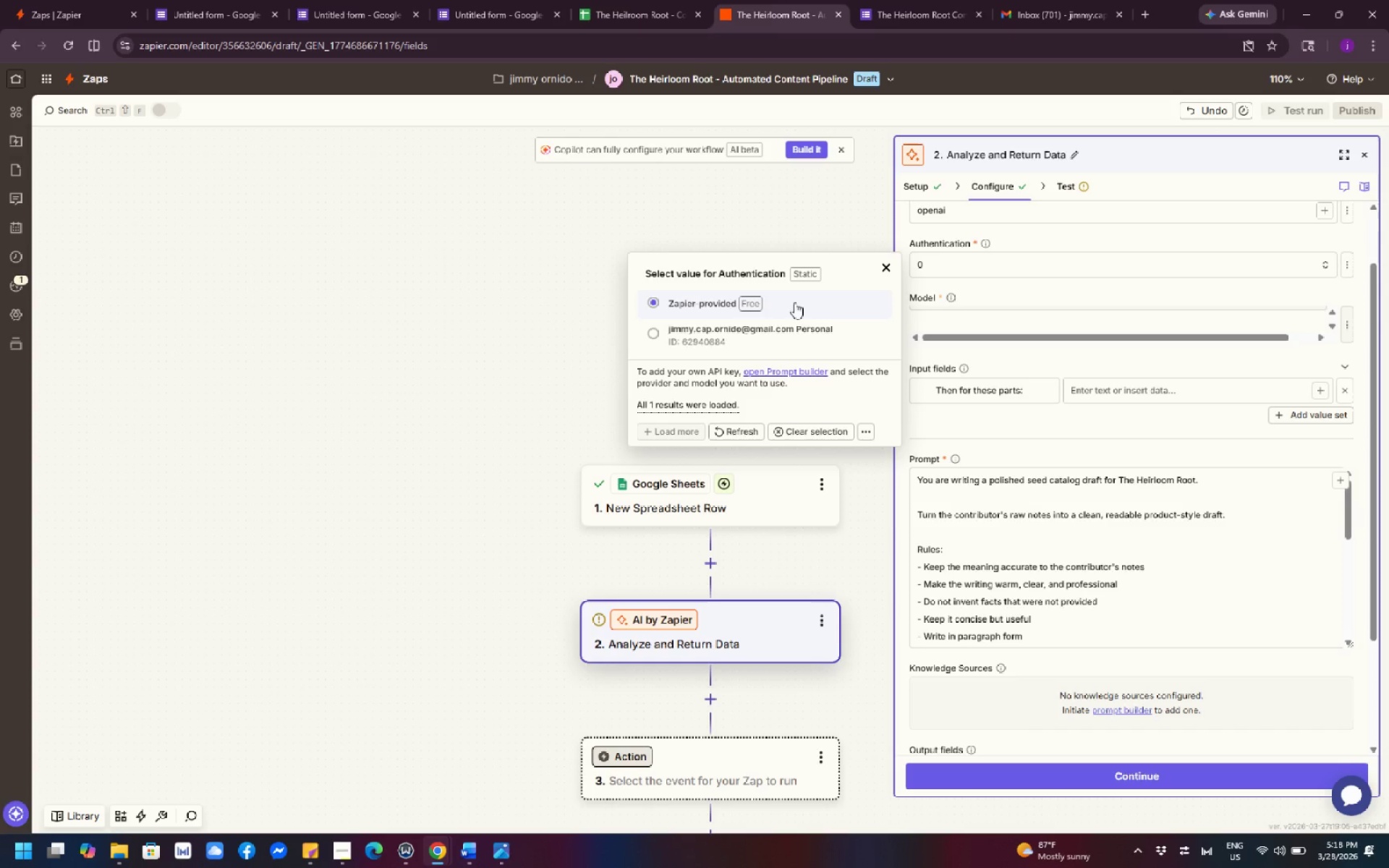 
left_click([791, 314])
 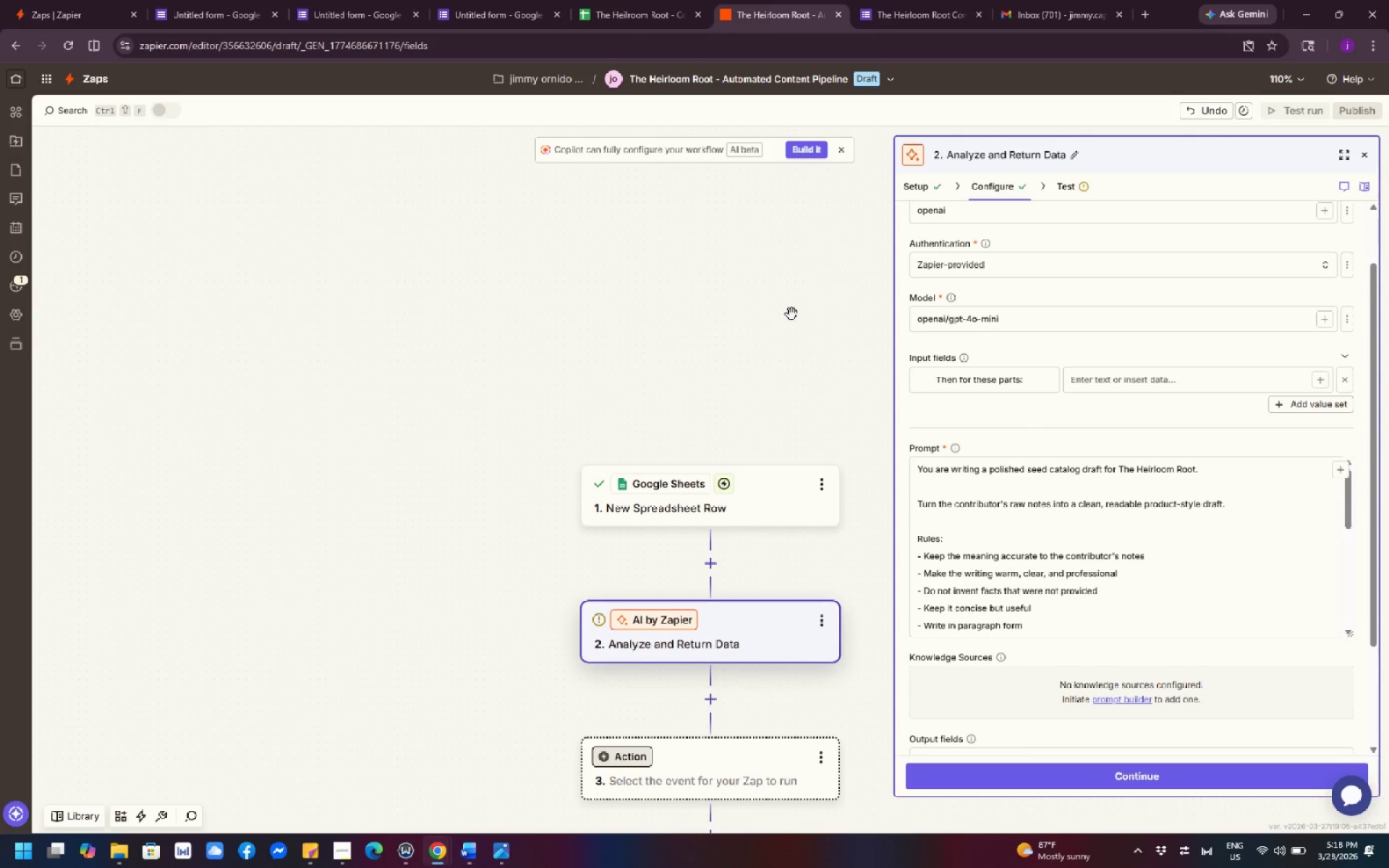 
wait(9.88)
 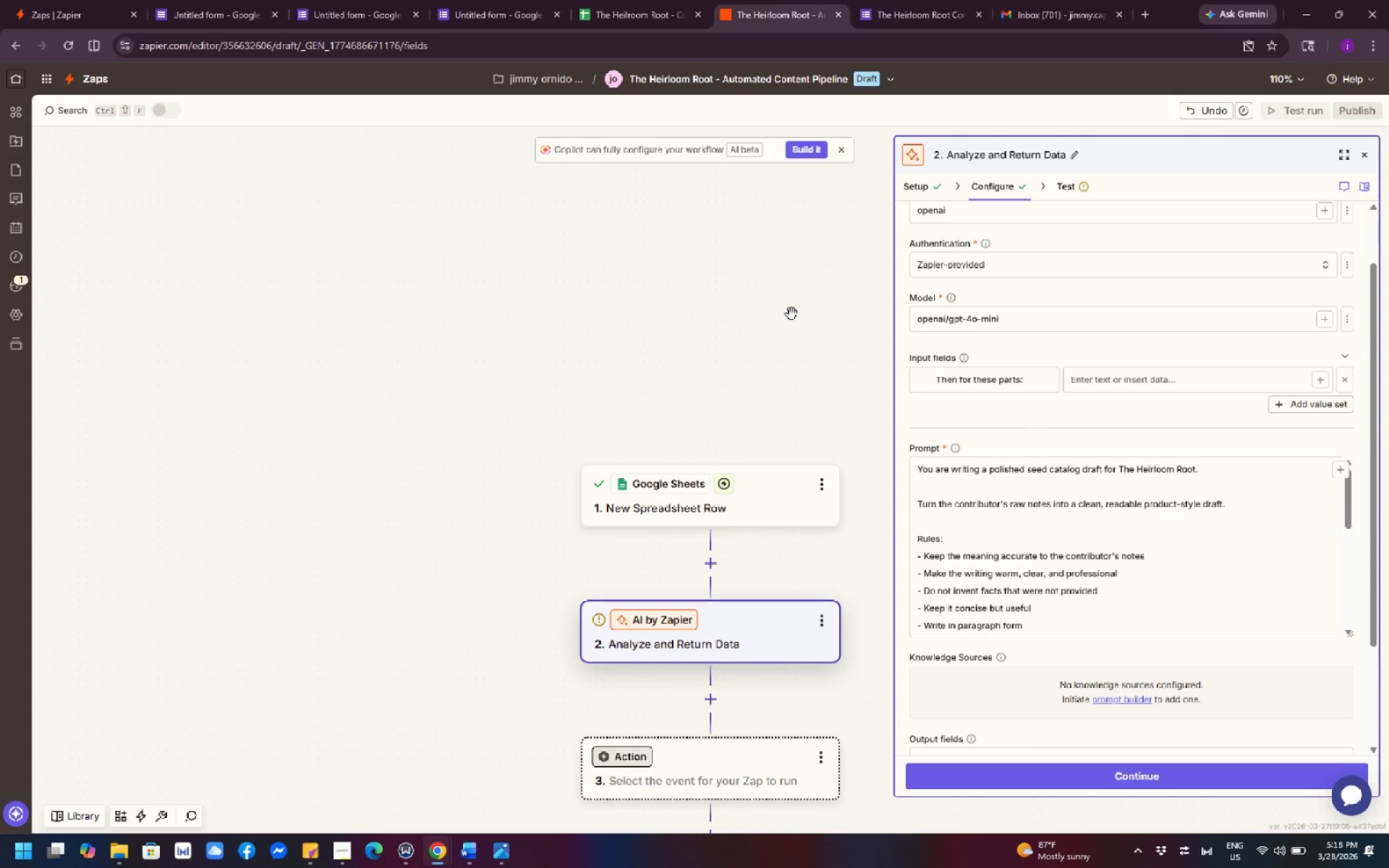 
left_click([1270, 273])
 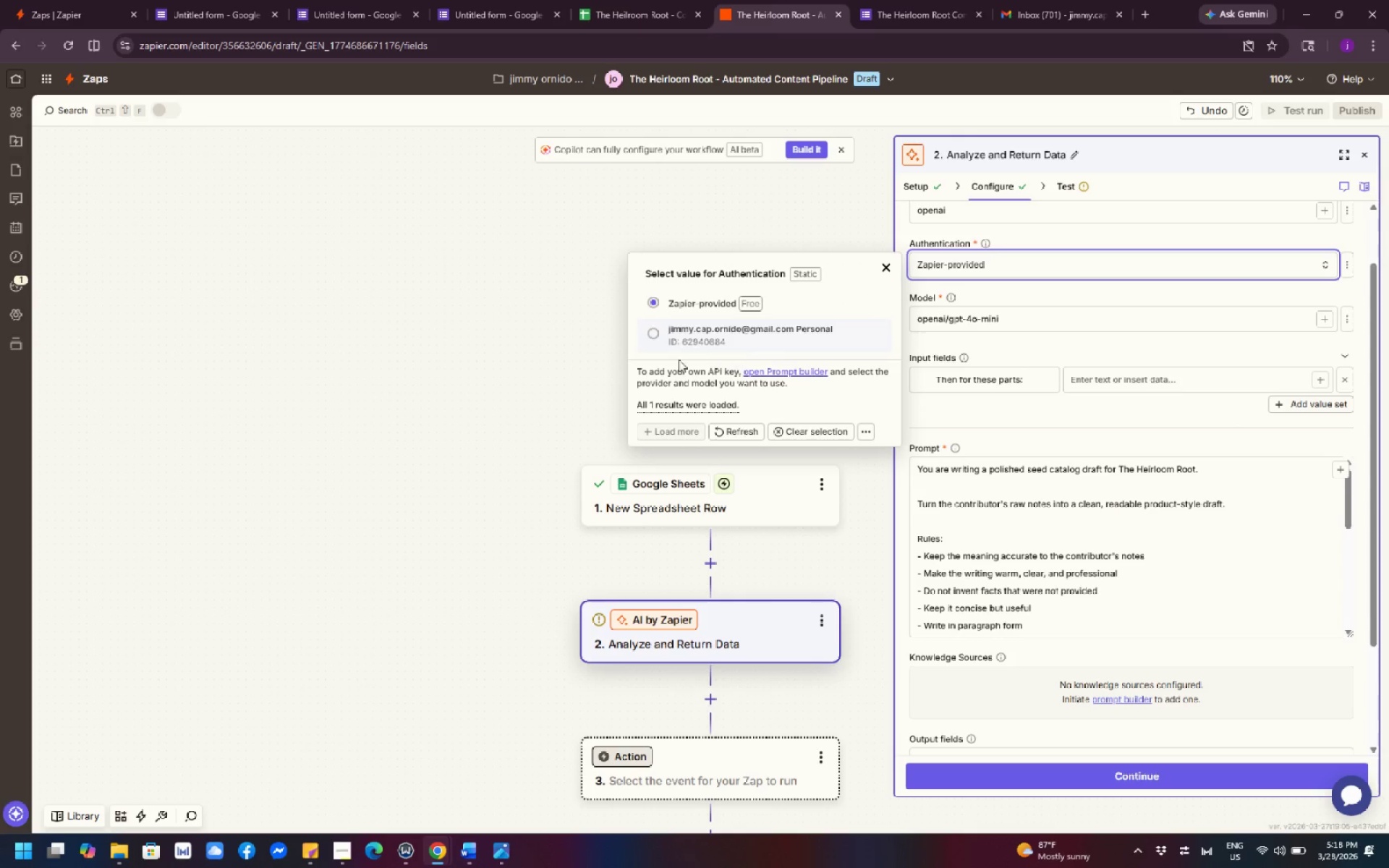 
wait(5.91)
 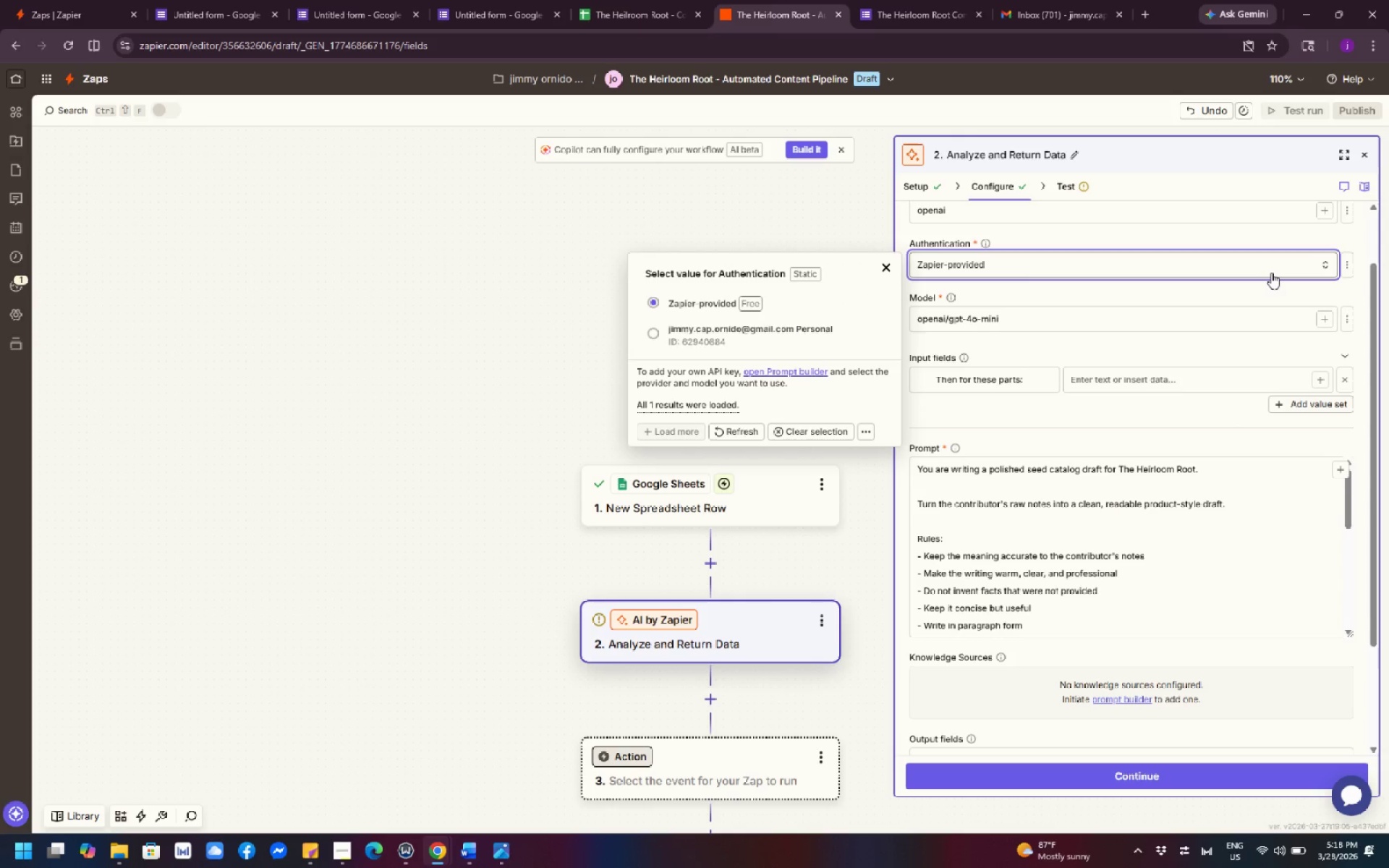 
left_click([488, 360])
 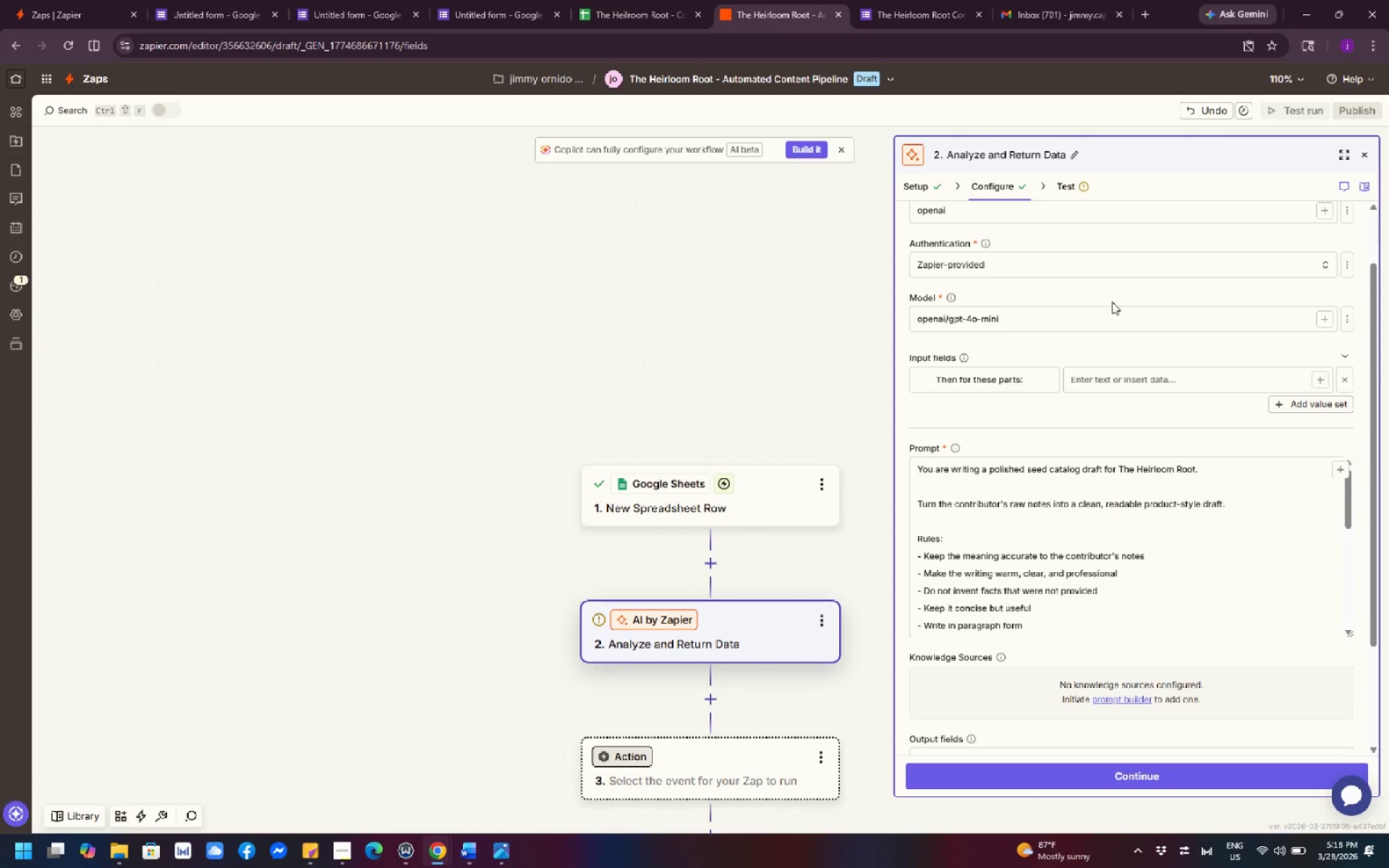 
wait(8.14)
 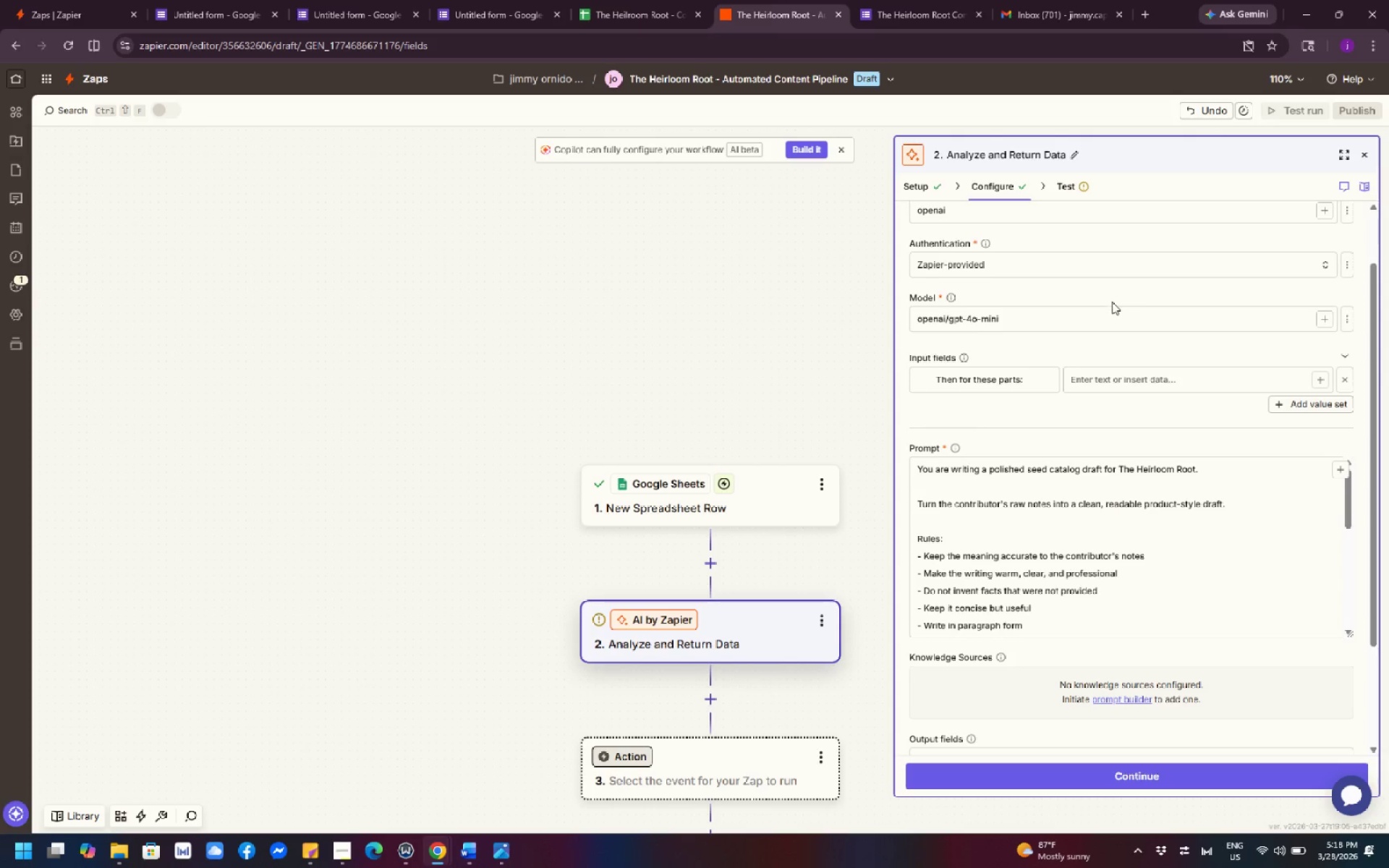 
scroll: coordinate [1137, 280], scroll_direction: down, amount: 1.0
 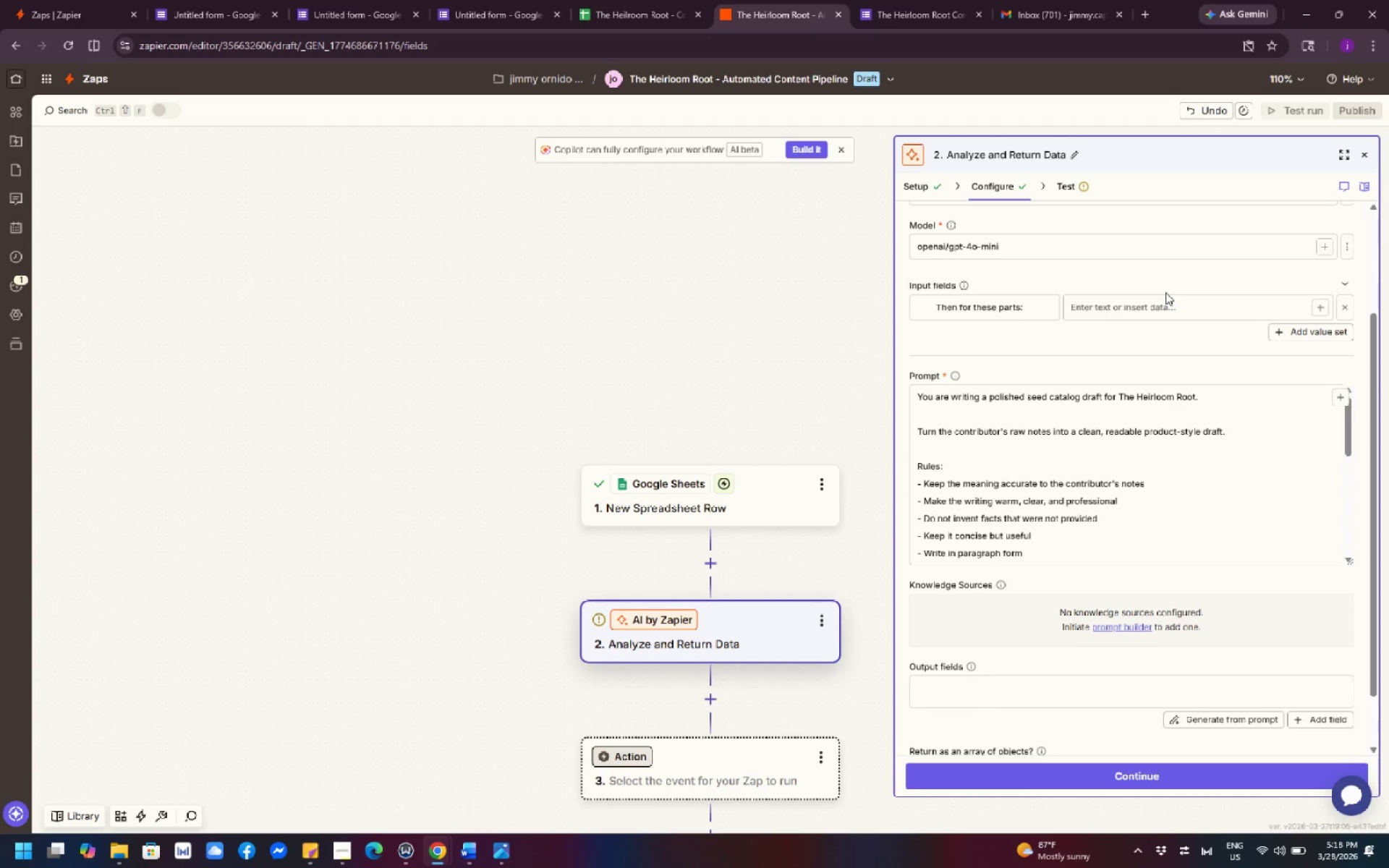 
wait(6.13)
 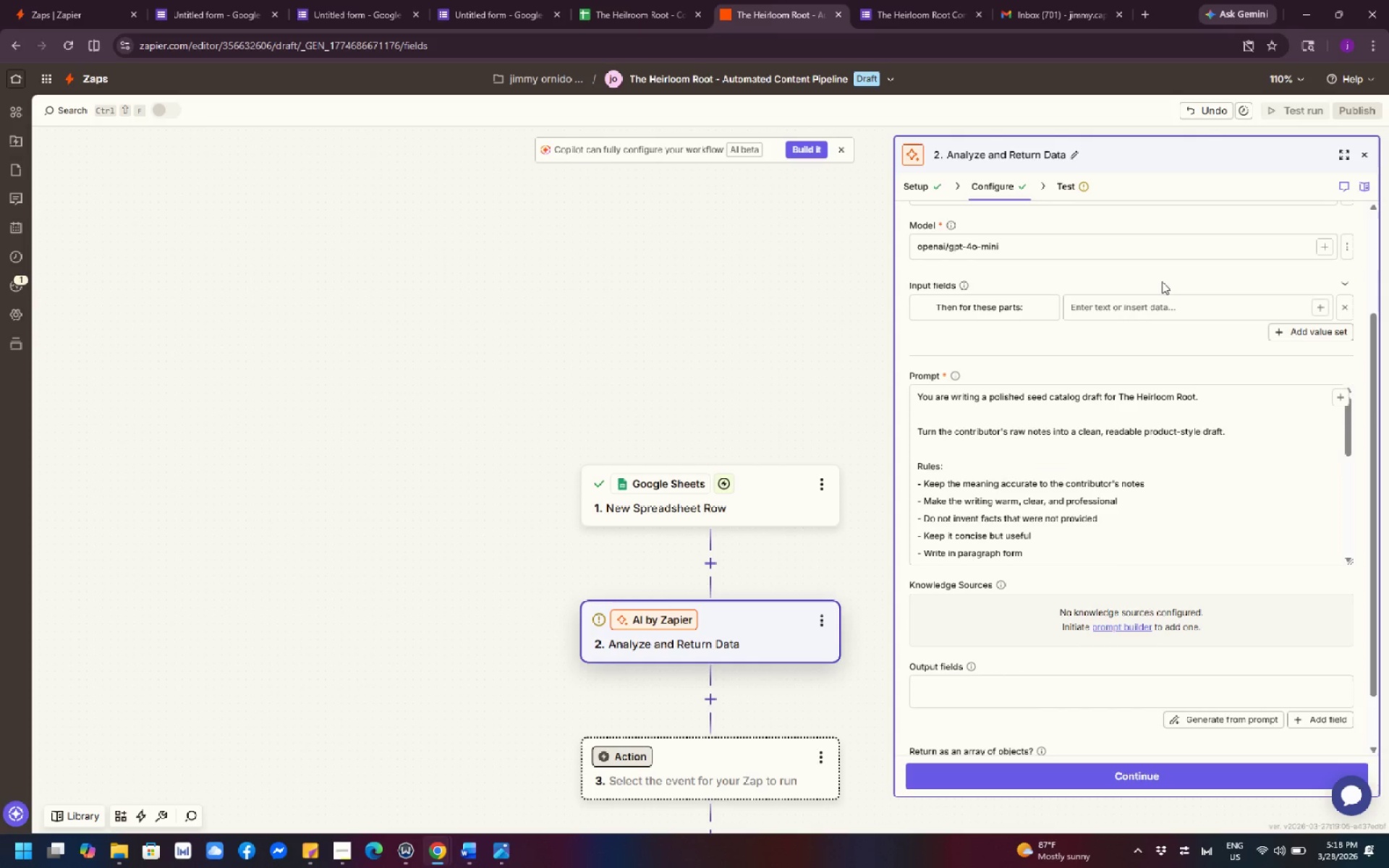 
scroll: coordinate [1157, 329], scroll_direction: up, amount: 4.0
 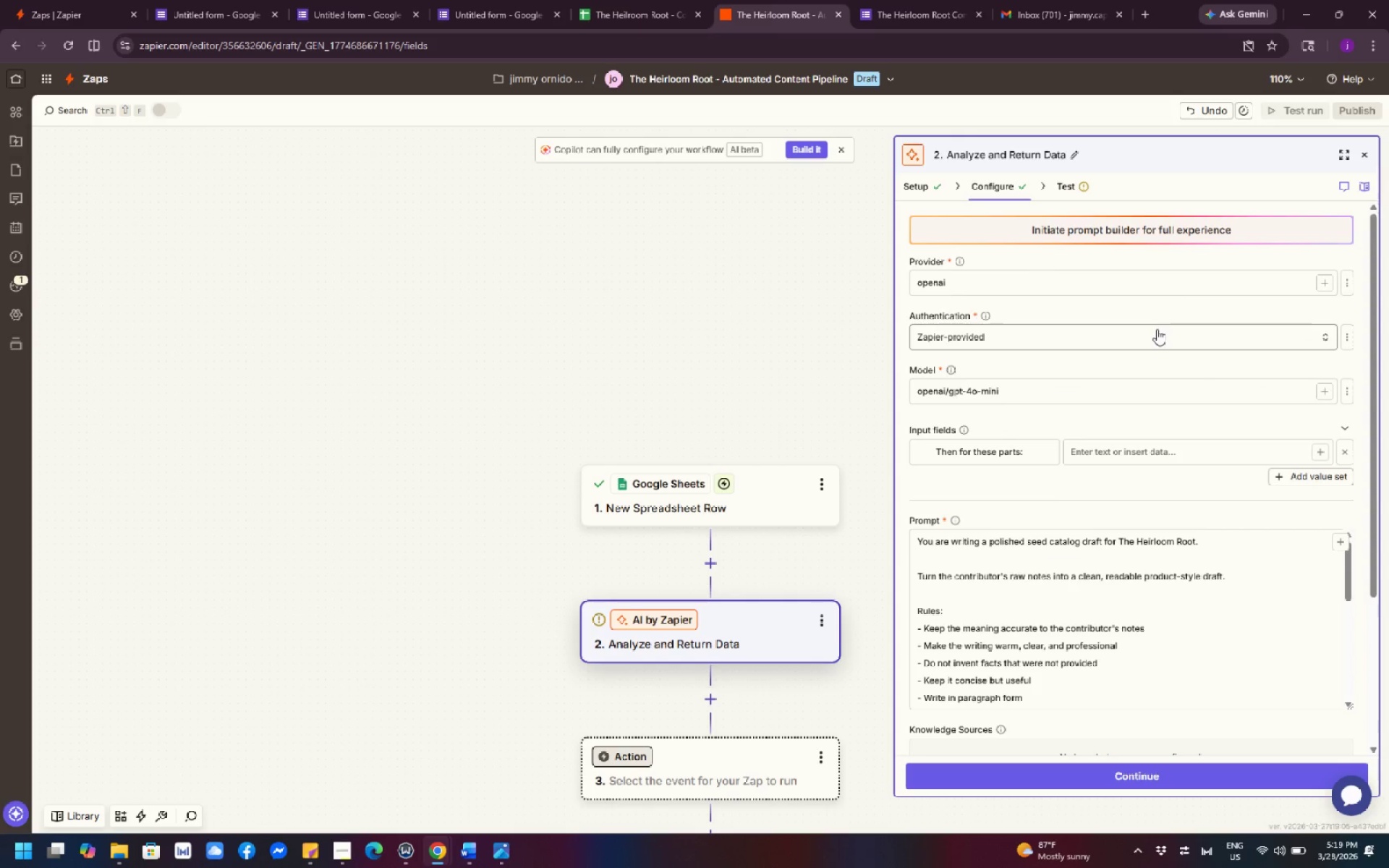 
scroll: coordinate [1157, 329], scroll_direction: down, amount: 2.0
 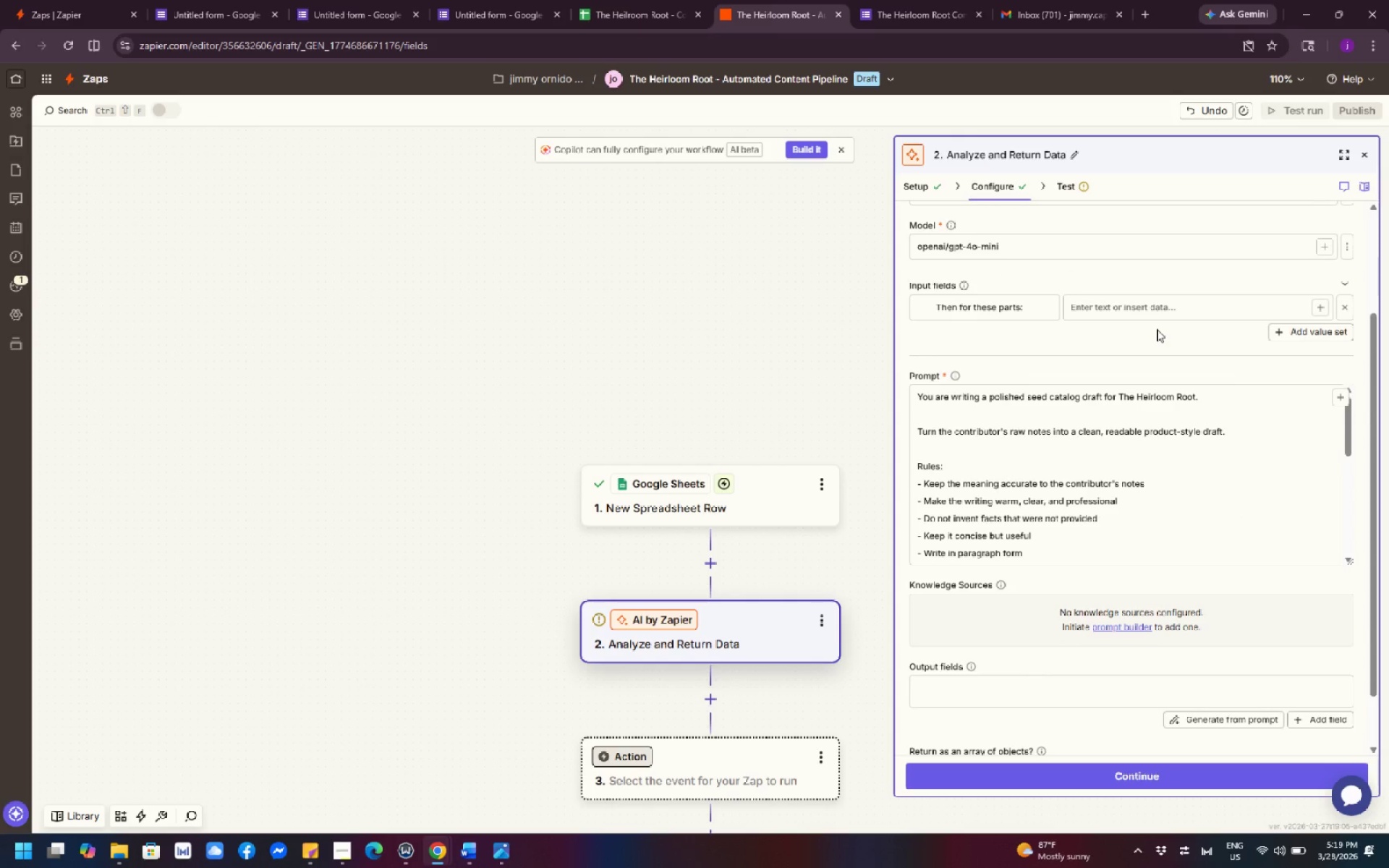 
scroll: coordinate [1123, 357], scroll_direction: up, amount: 2.0
 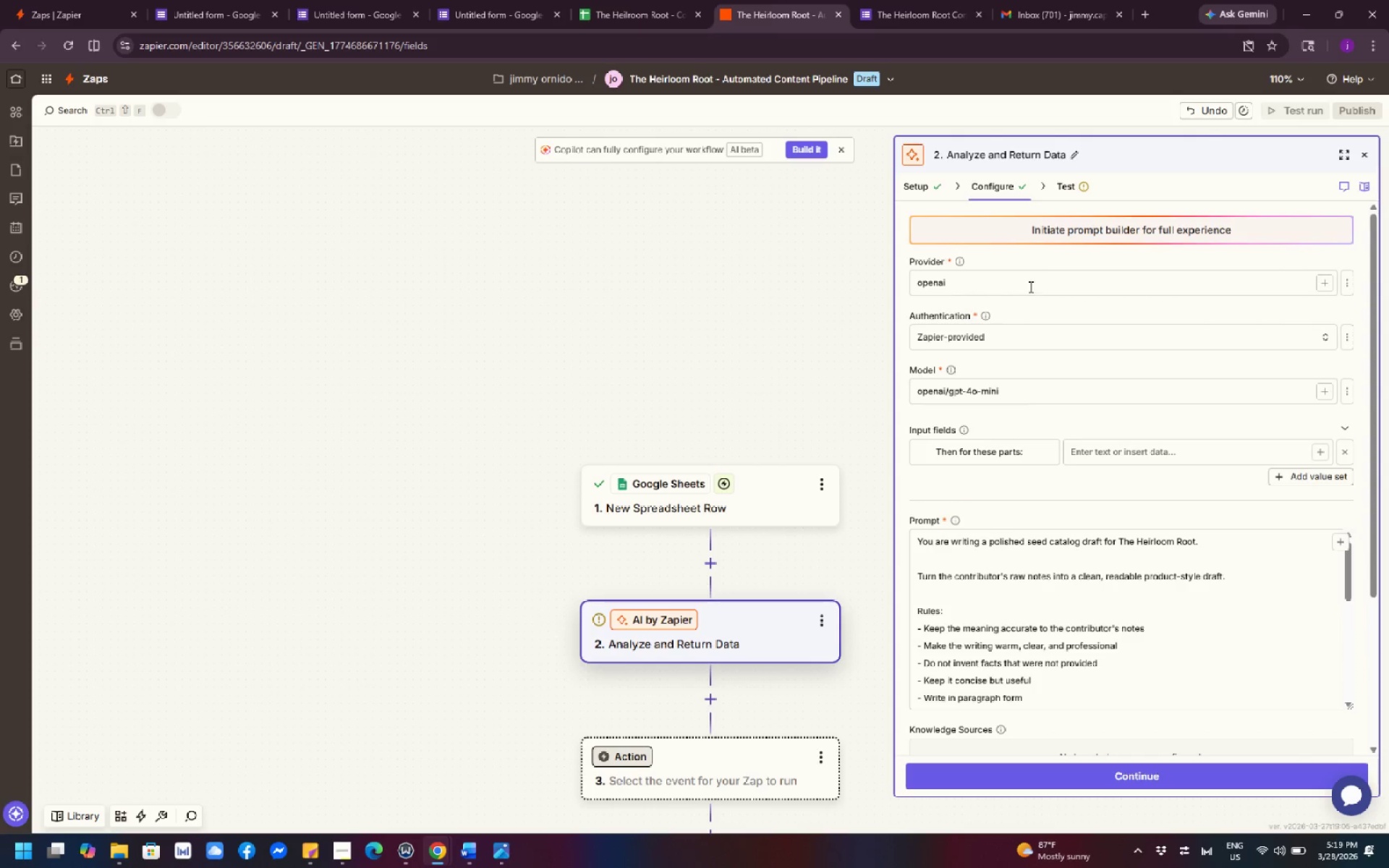 
scroll: coordinate [1107, 337], scroll_direction: down, amount: 1.0
 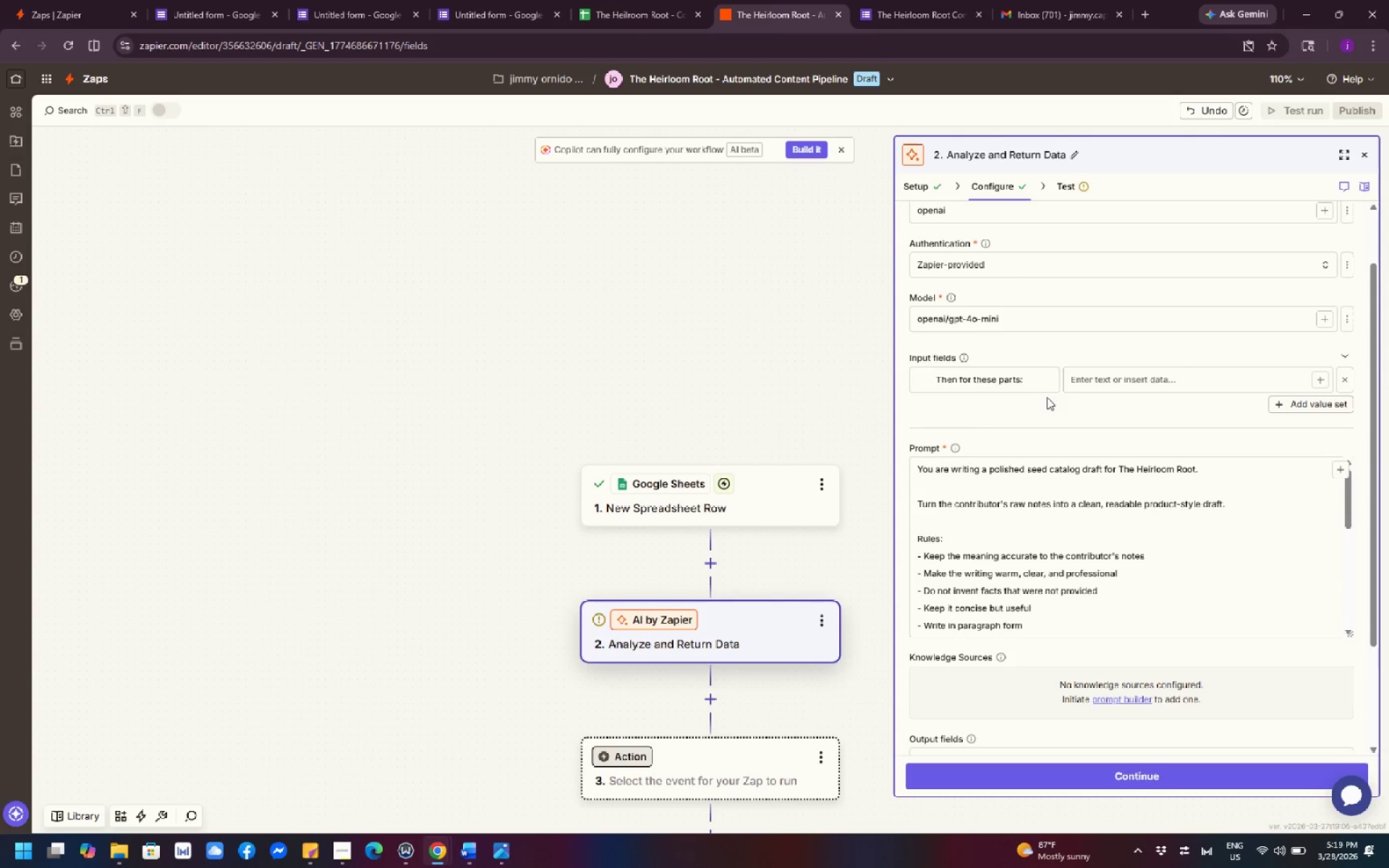 
wait(6.57)
 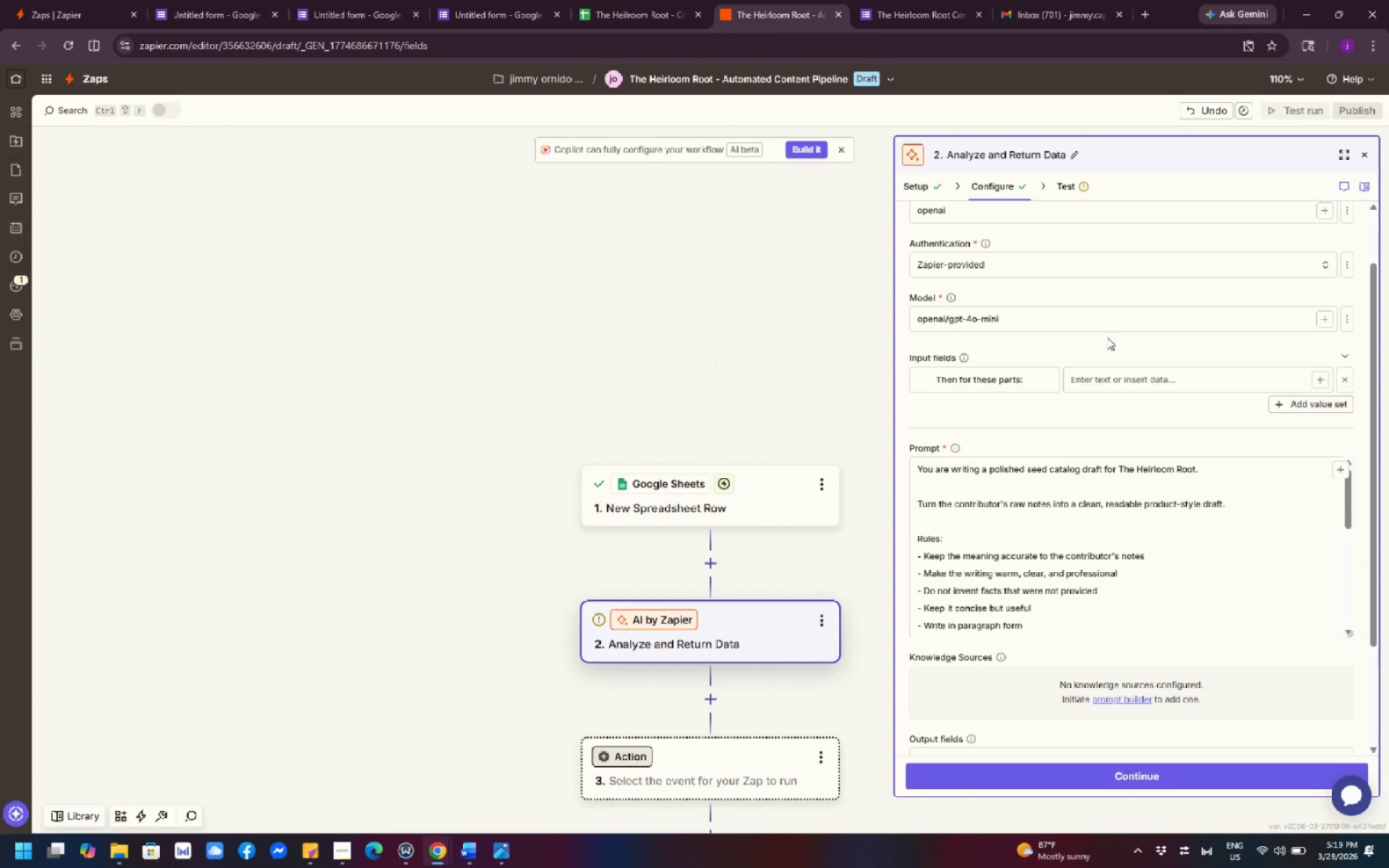 
scroll: coordinate [1048, 397], scroll_direction: down, amount: 3.0
 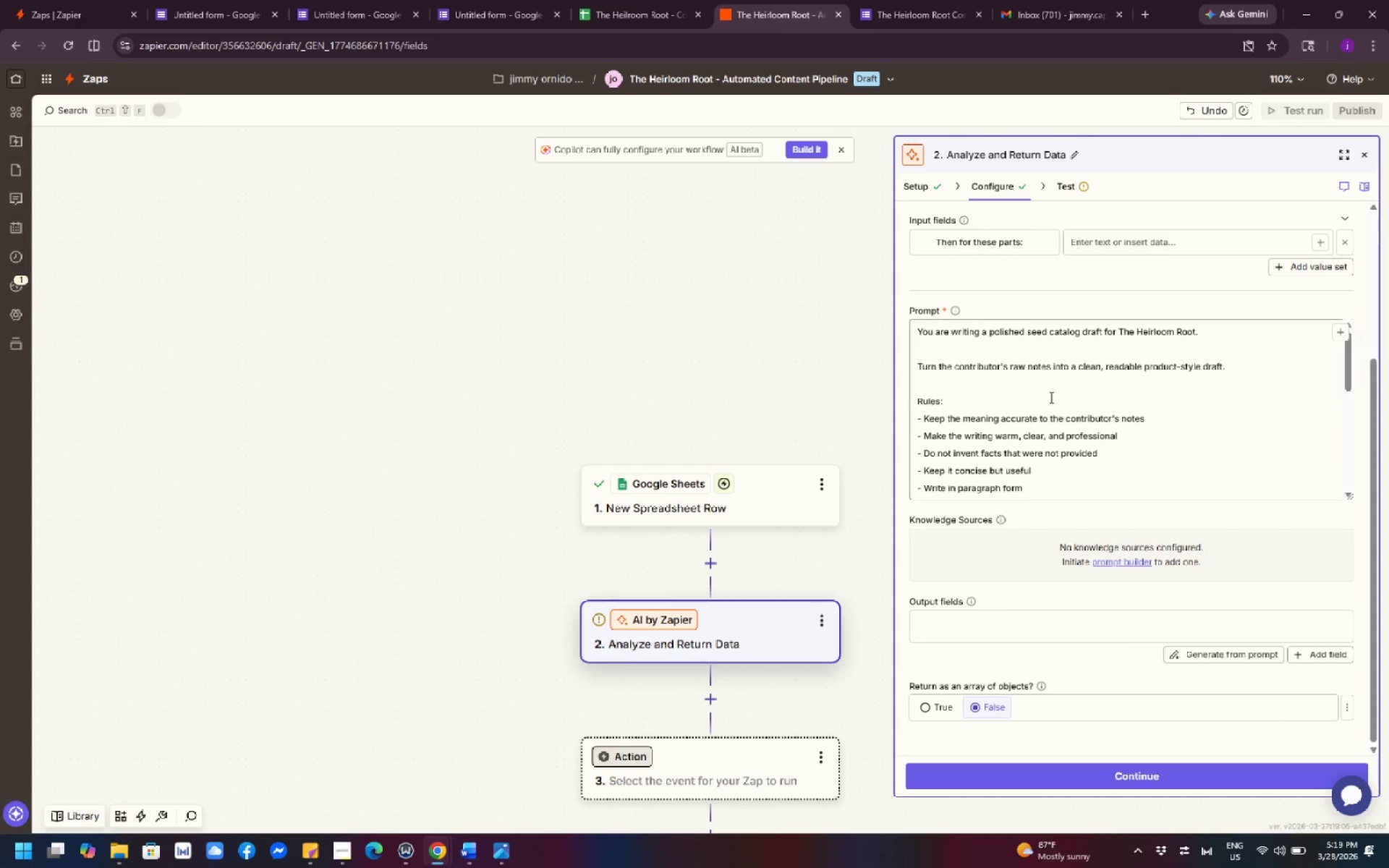 
scroll: coordinate [1052, 397], scroll_direction: up, amount: 5.0
 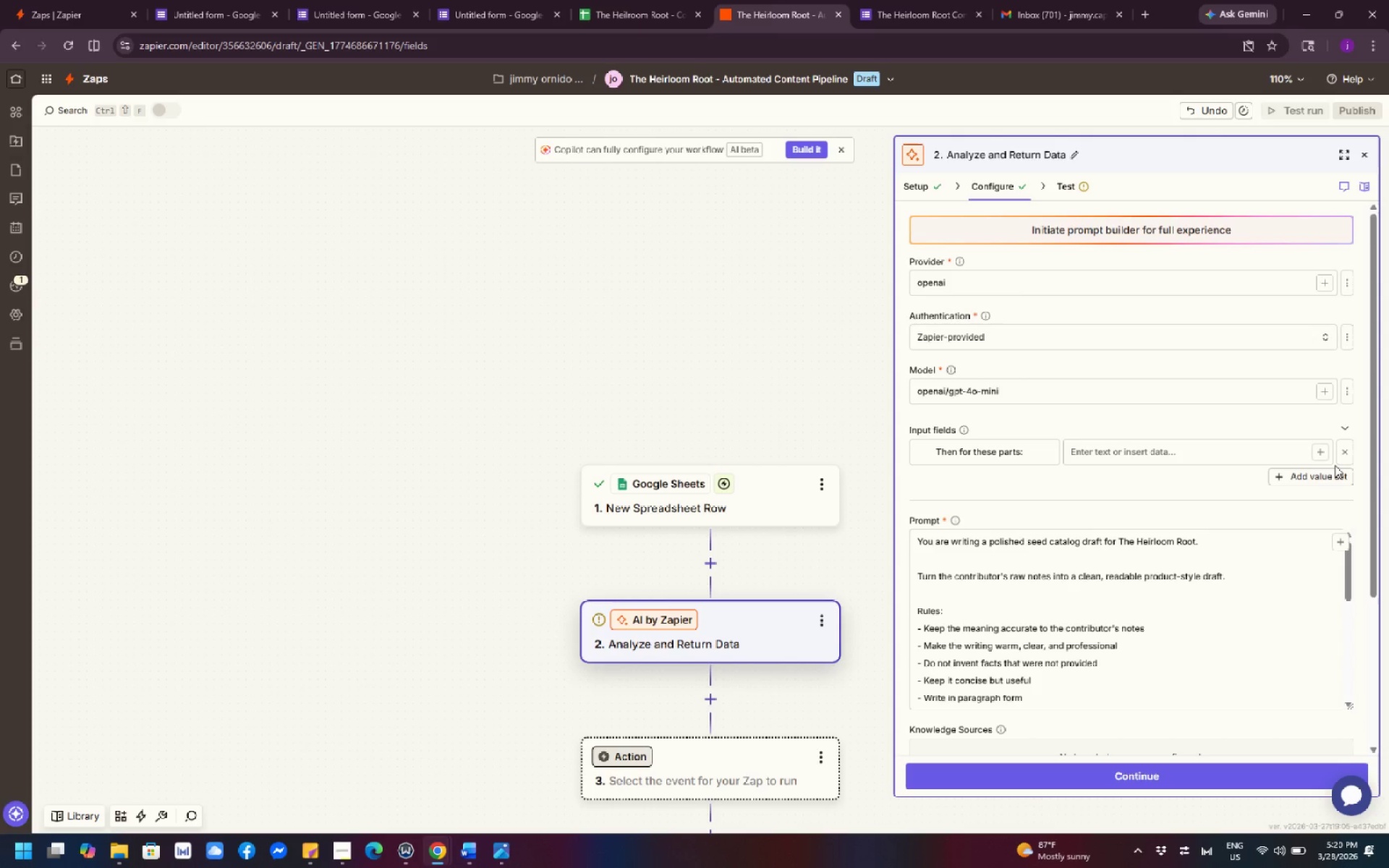 
wait(53.84)
 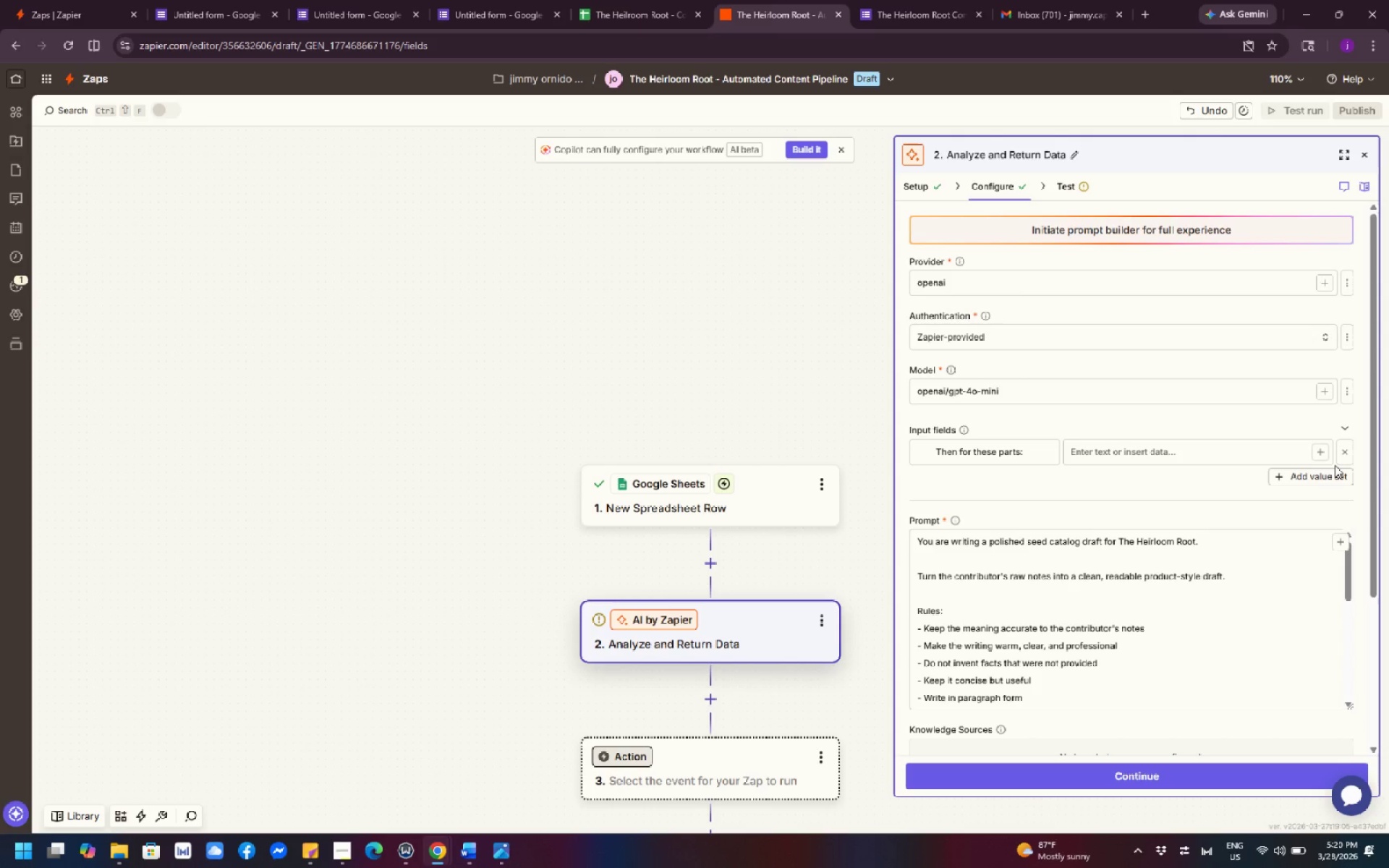 
scroll: coordinate [1099, 433], scroll_direction: down, amount: 2.0
 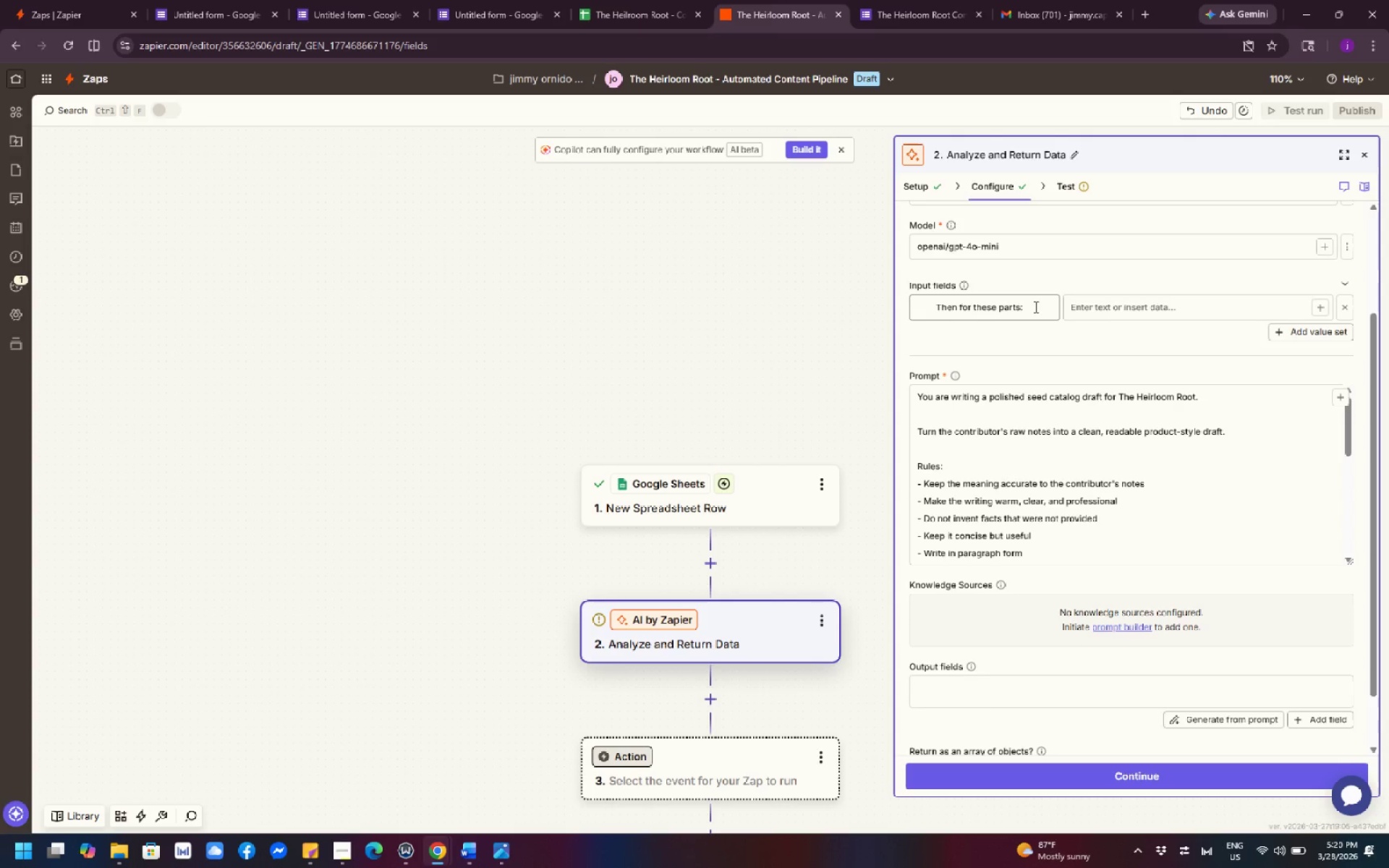 
wait(28.99)
 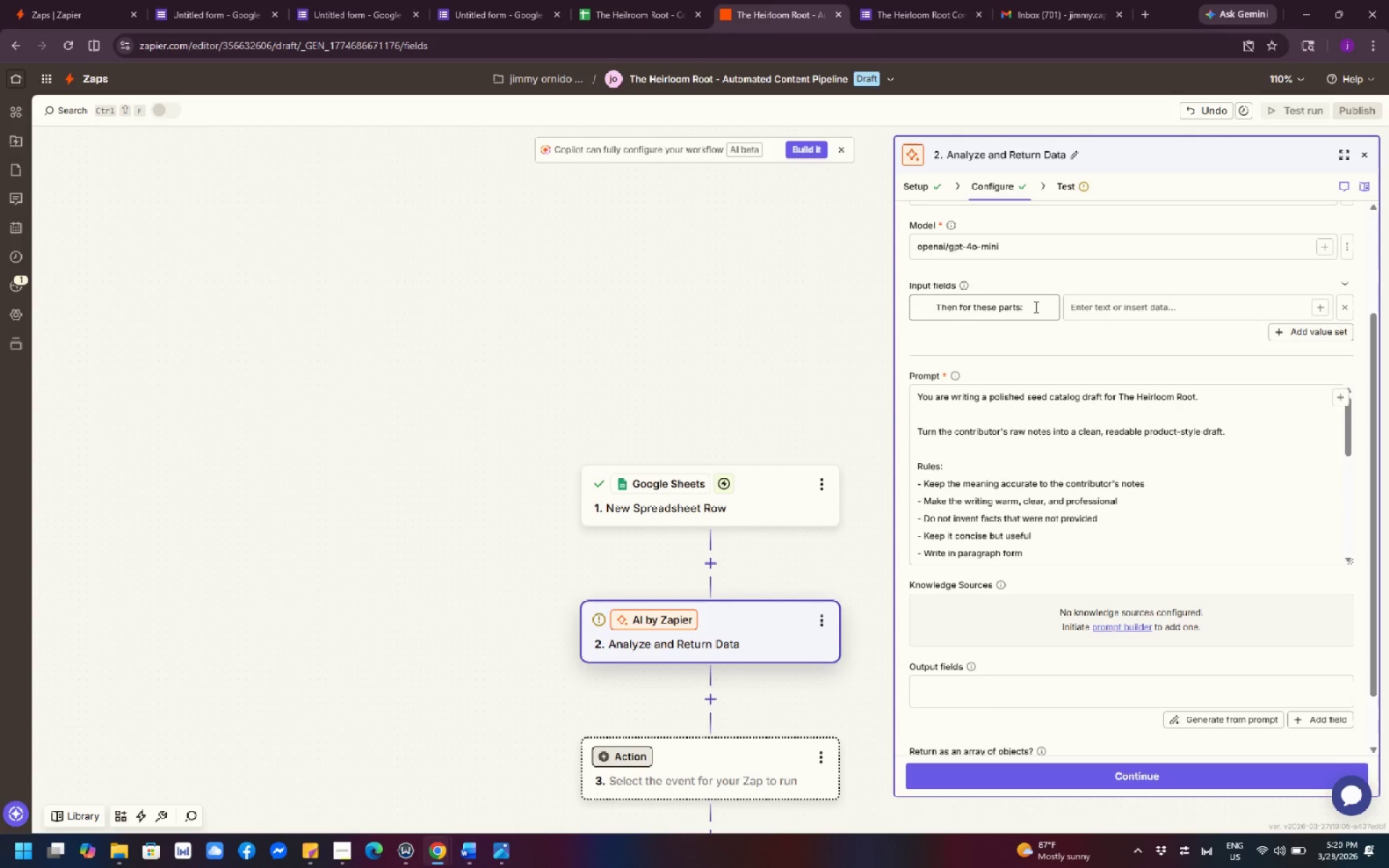 
left_click([1035, 307])
 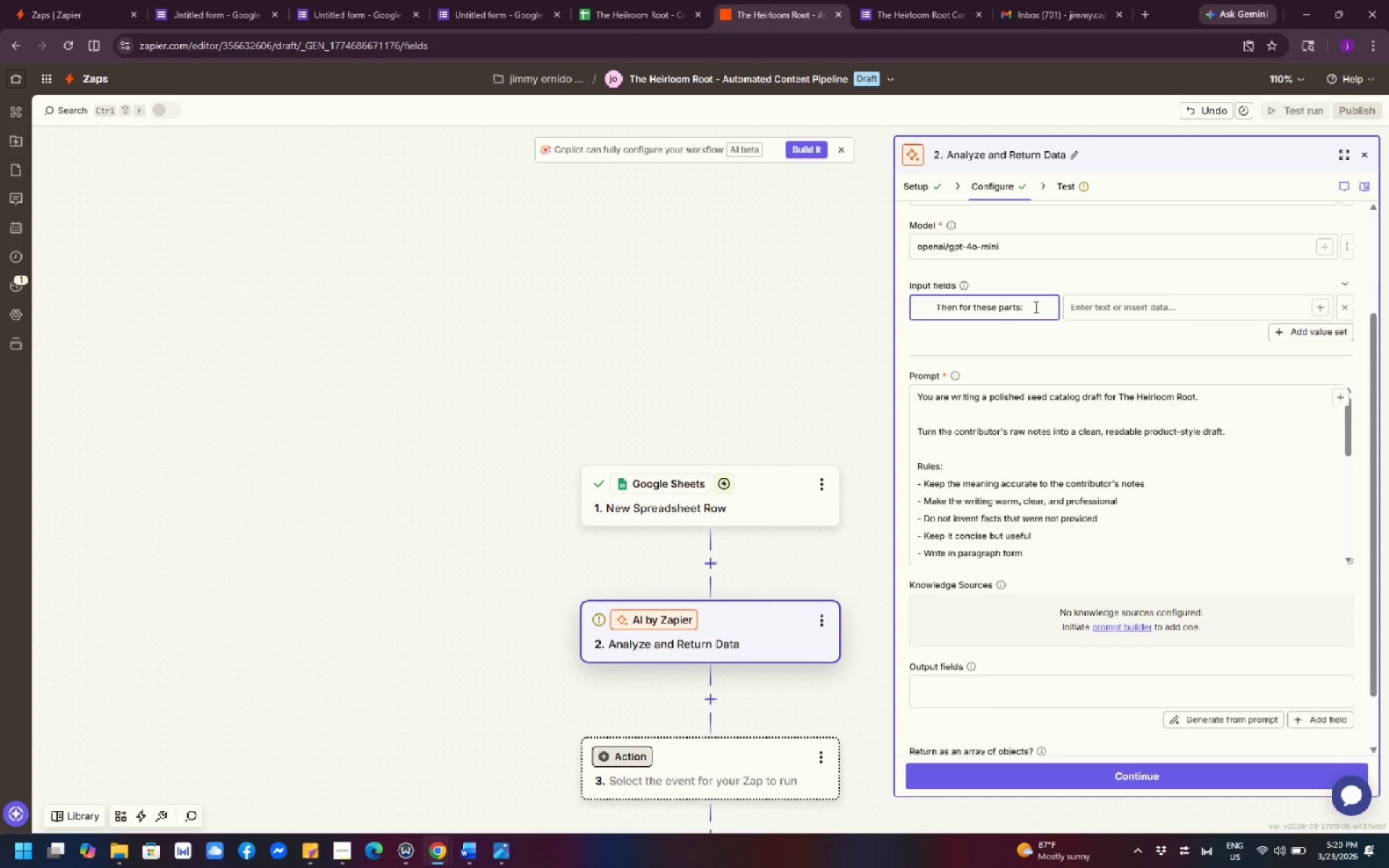 
left_click_drag(start_coordinate=[1035, 307], to_coordinate=[923, 324])
 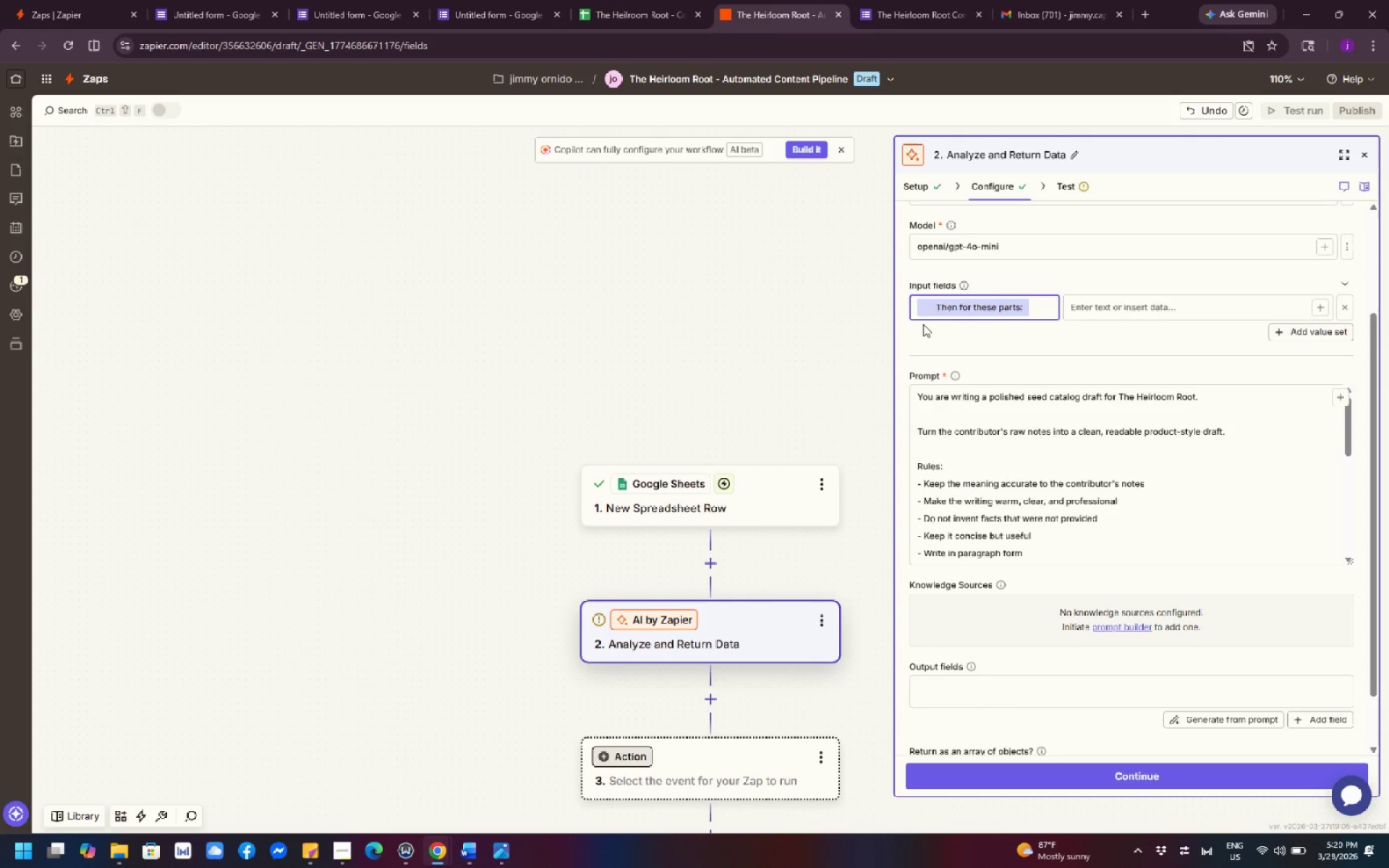 
key(Backspace)
 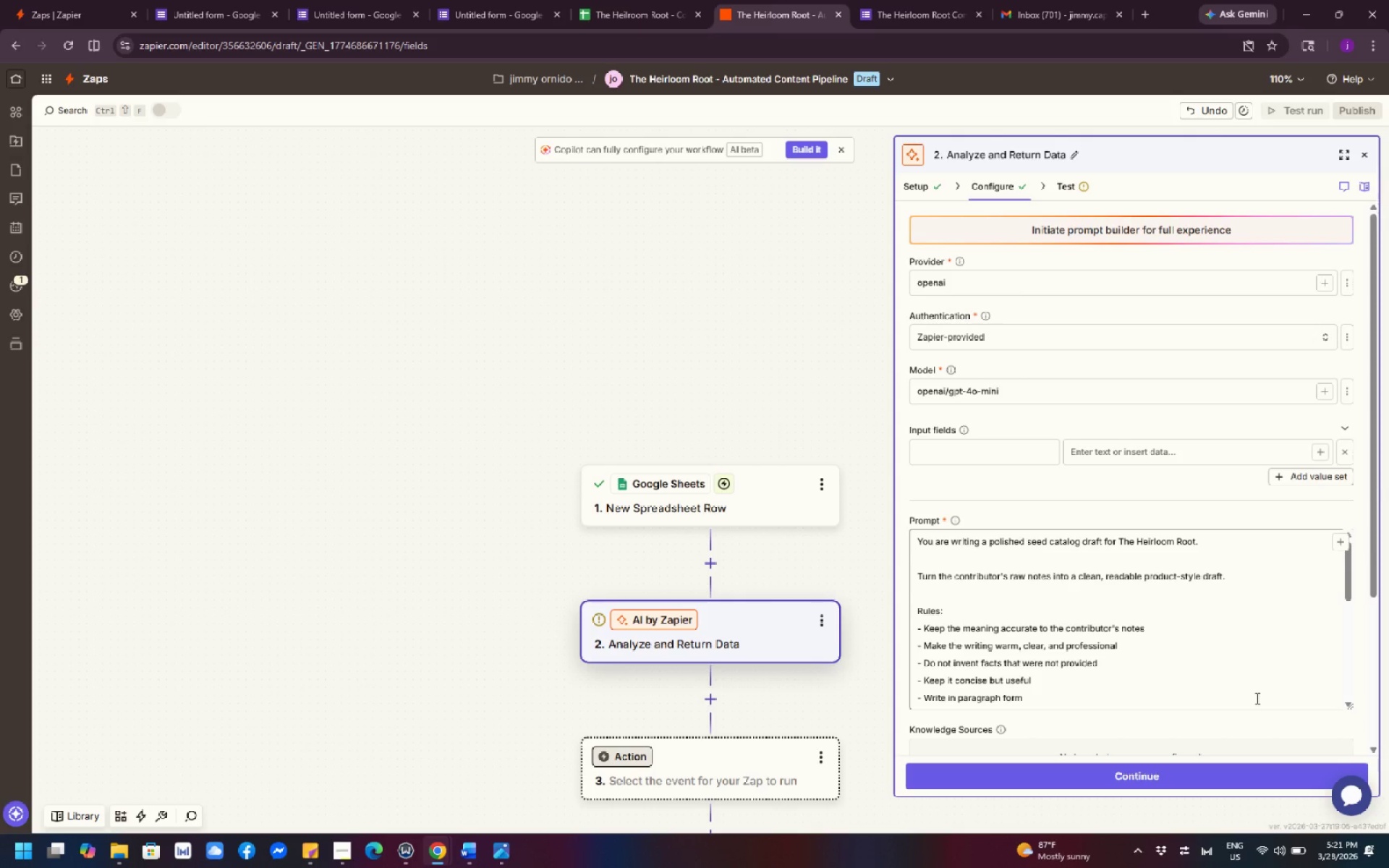 
wait(35.33)
 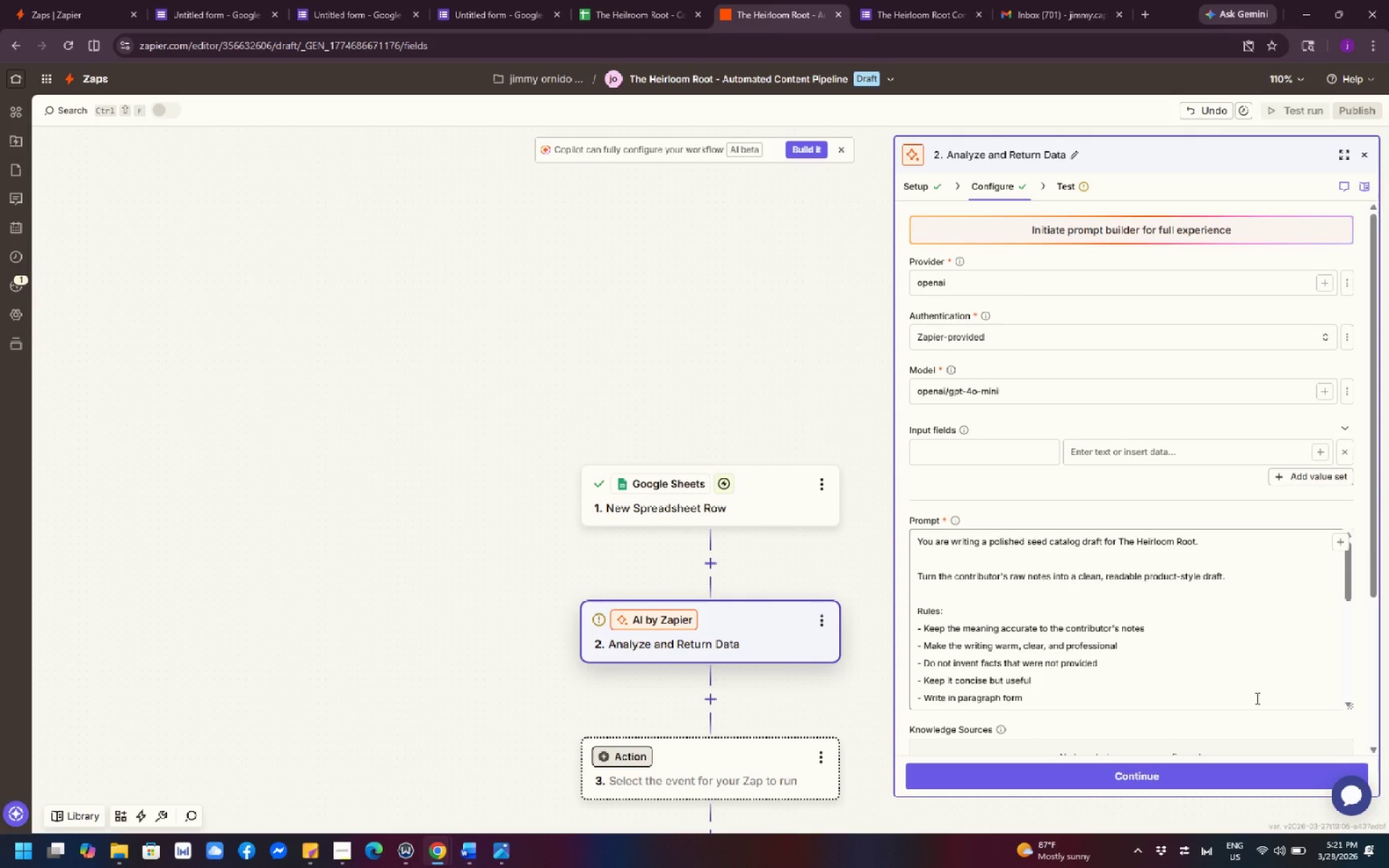 
left_click([1014, 455])
 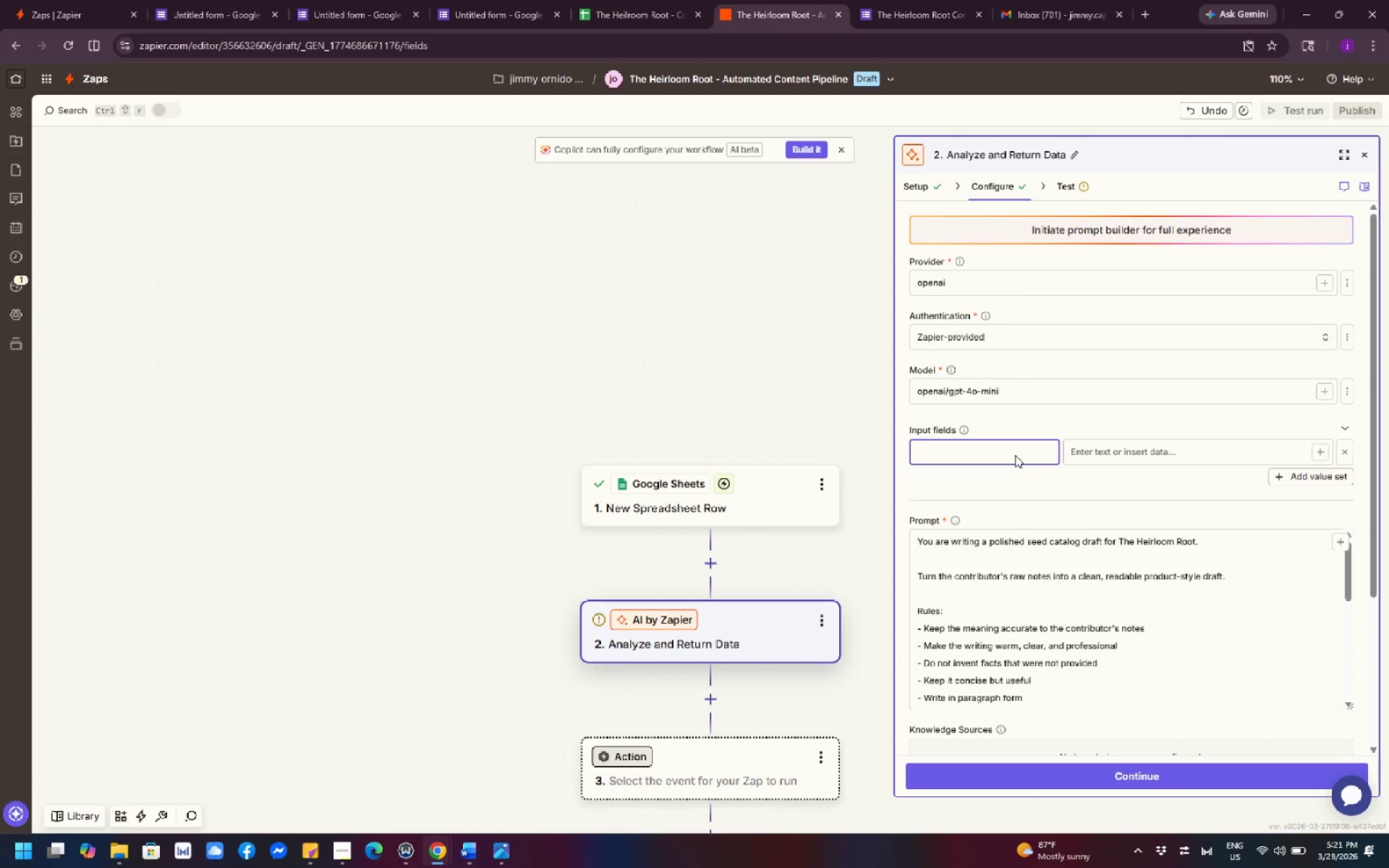 
left_click([1030, 454])
 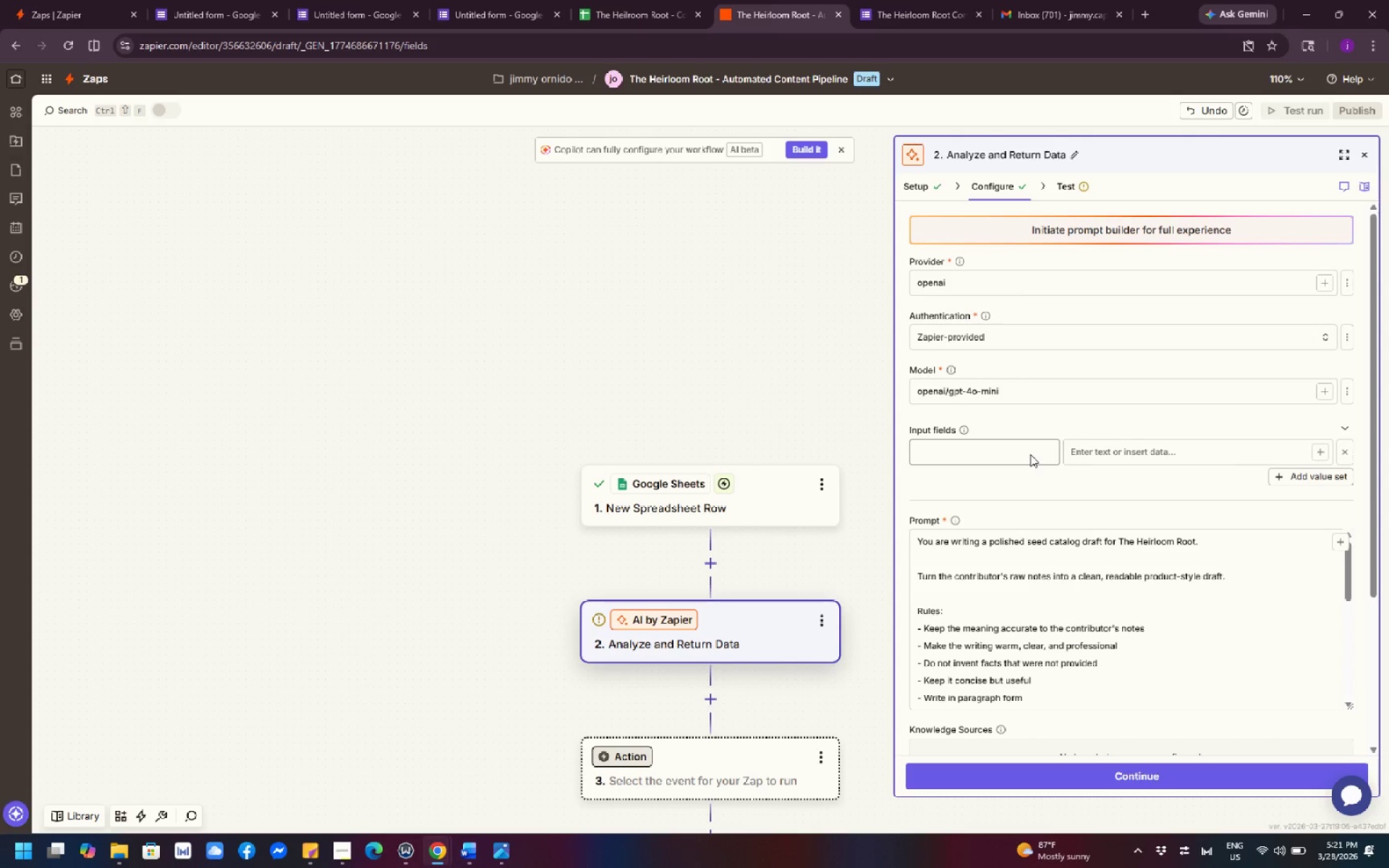 
key(C)
 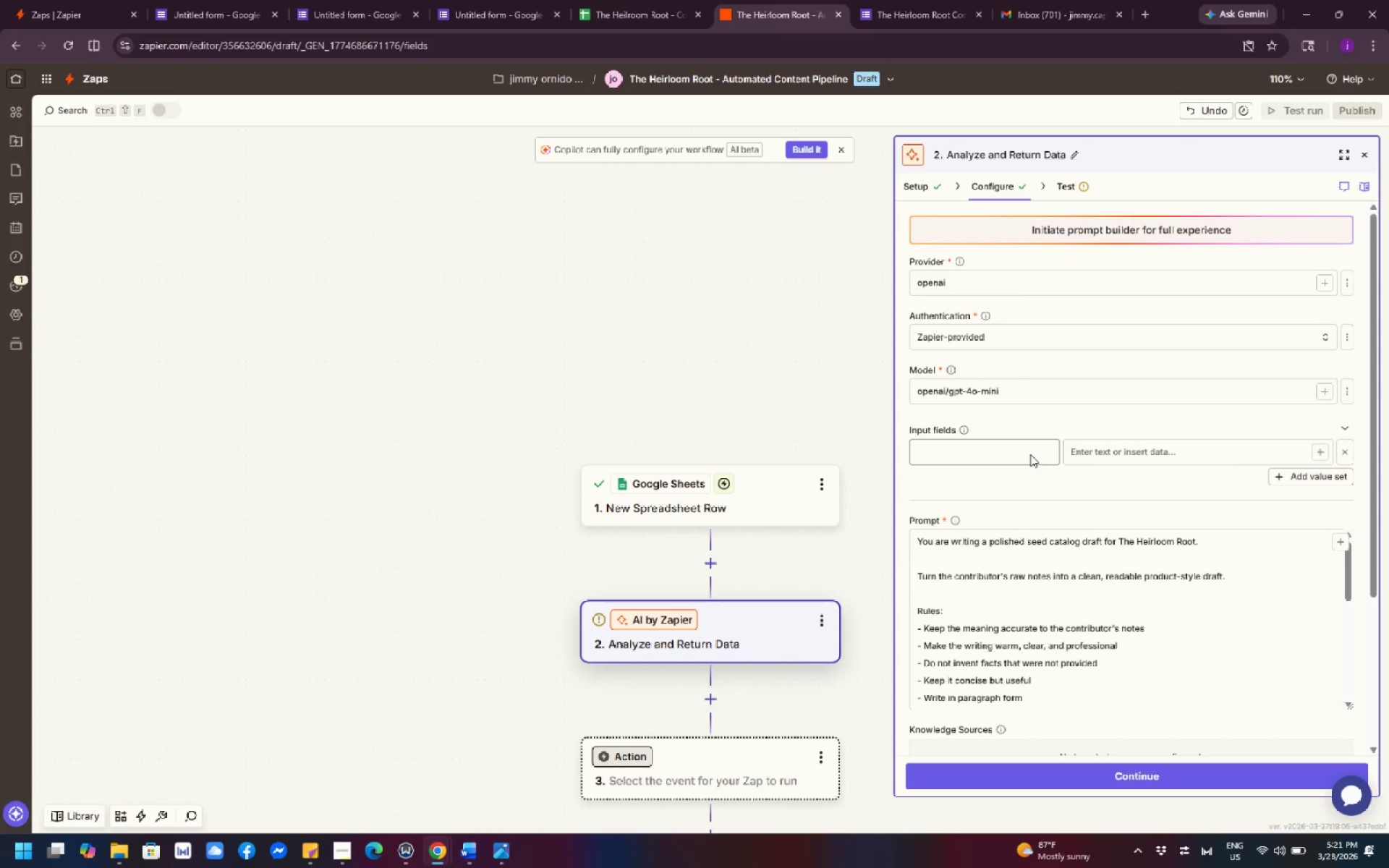 
left_click([1030, 454])
 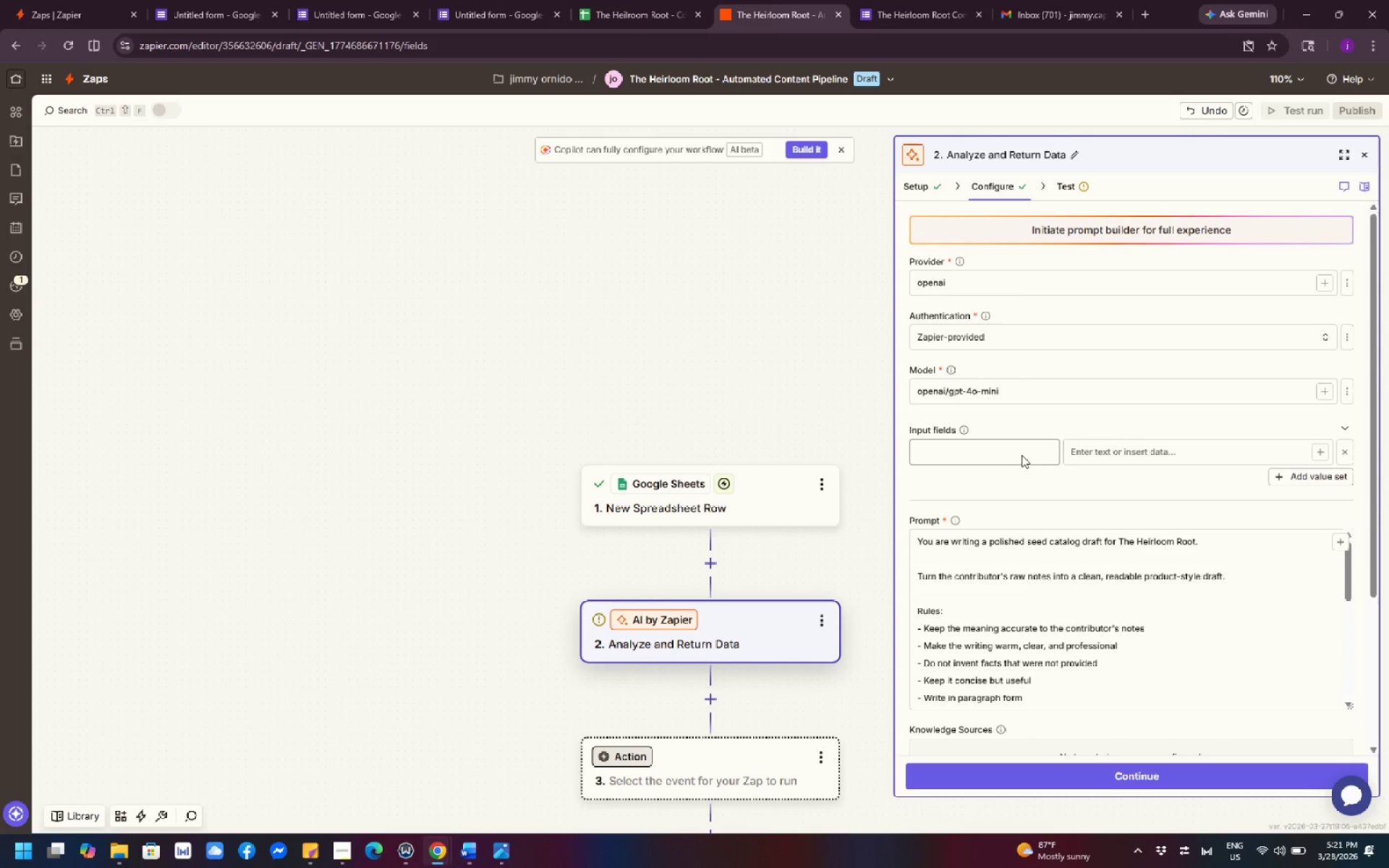 
left_click([1021, 455])
 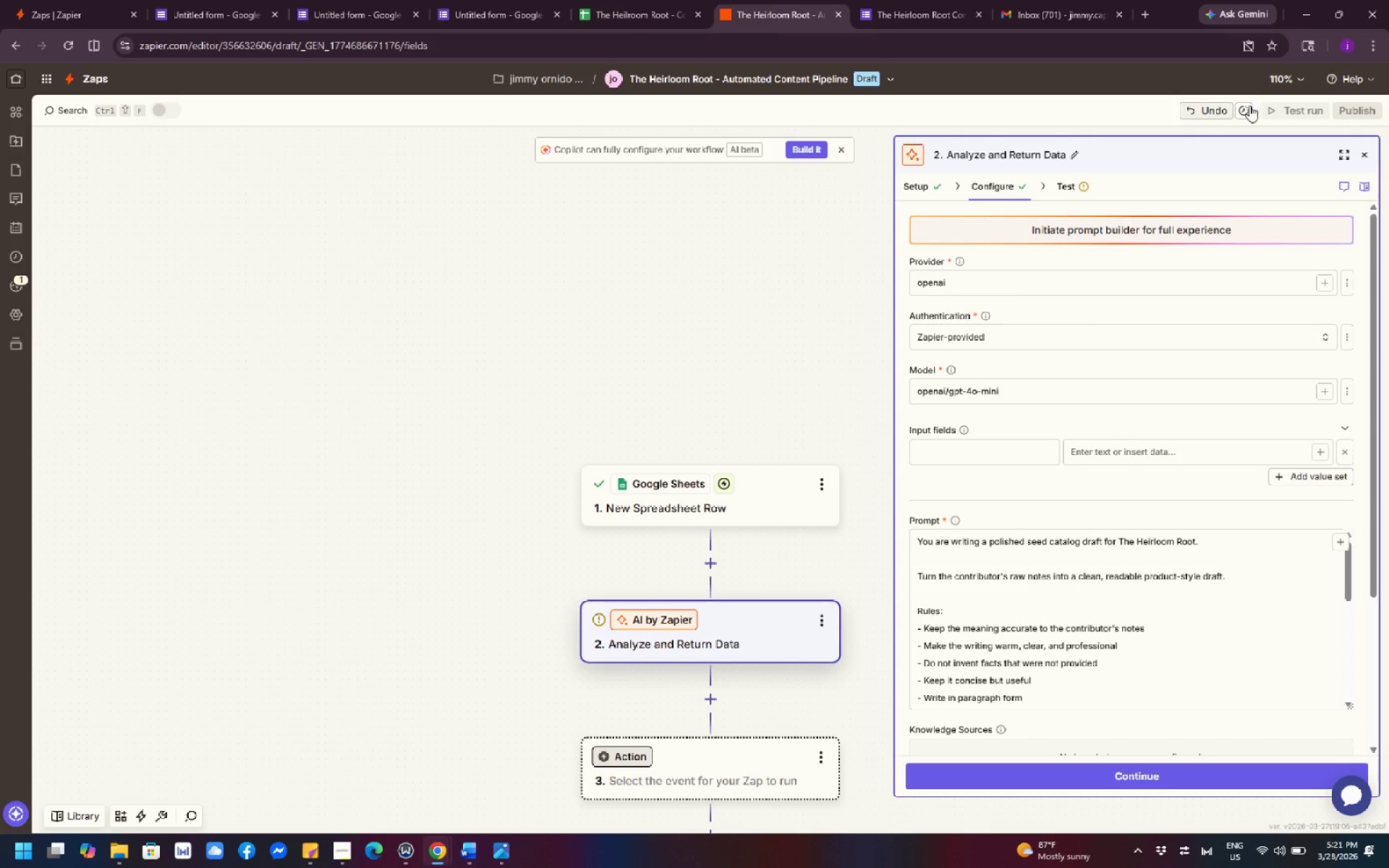 
left_click([765, 380])
 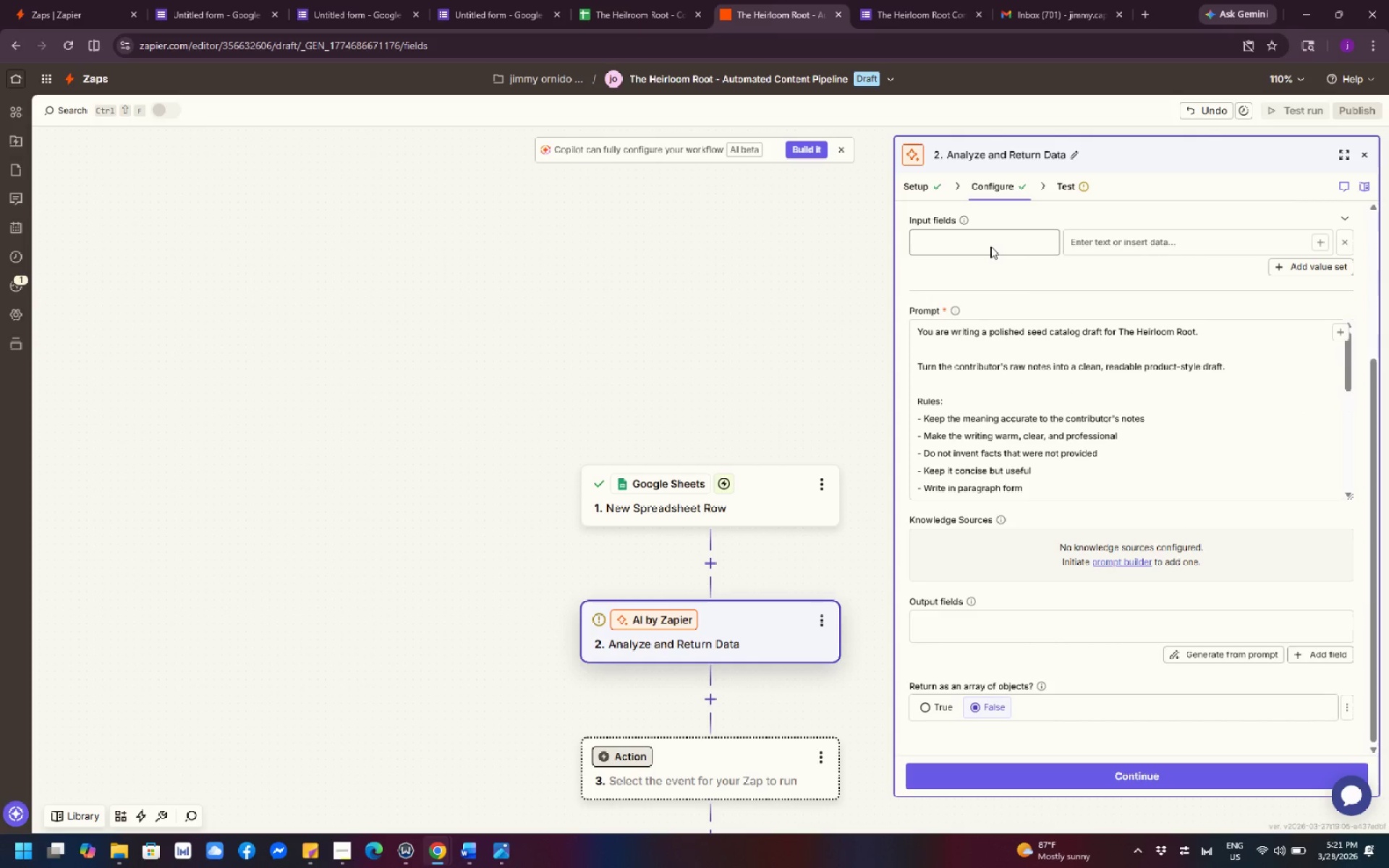 
scroll: coordinate [1077, 503], scroll_direction: down, amount: 3.0
 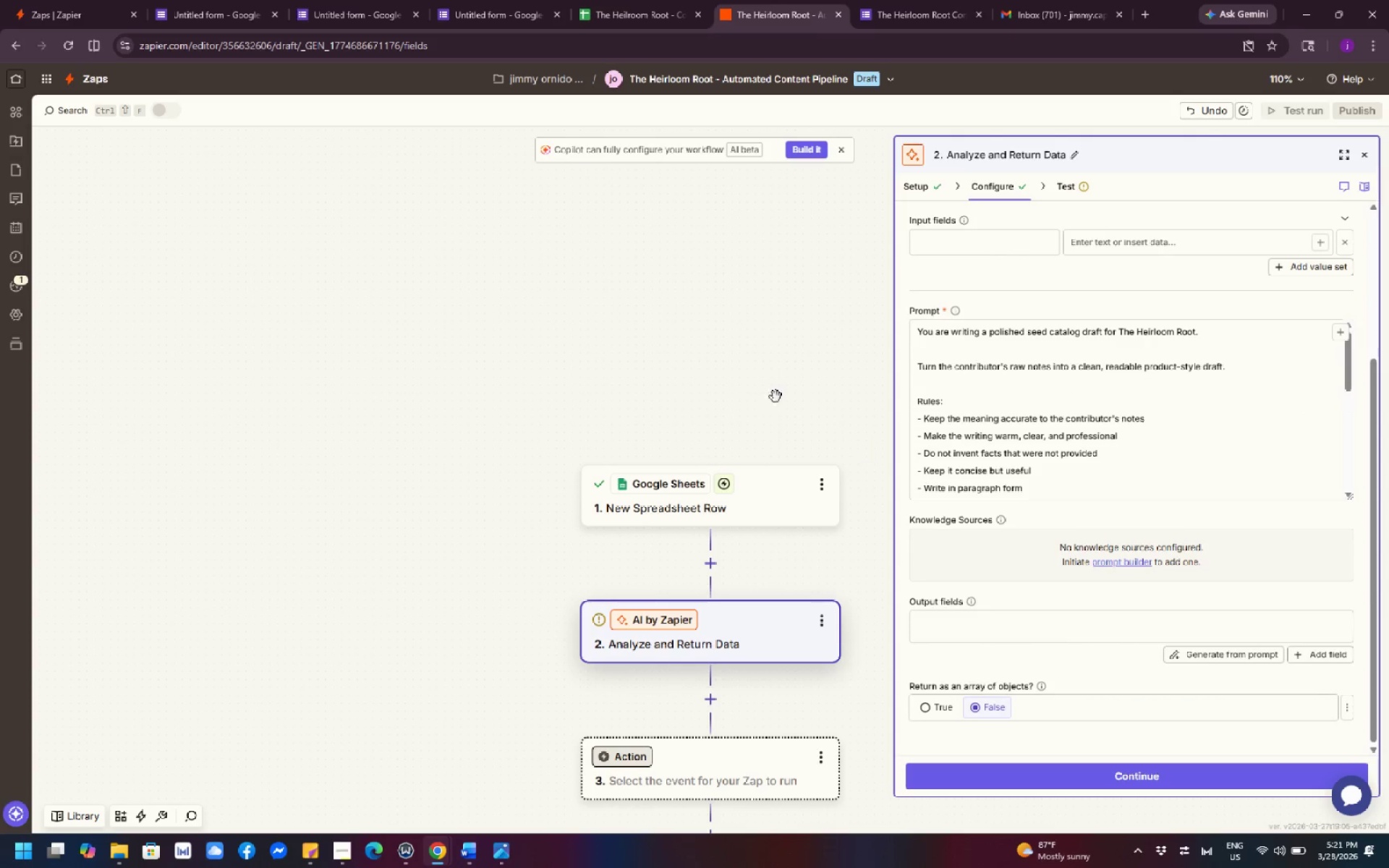 
double_click([990, 246])
 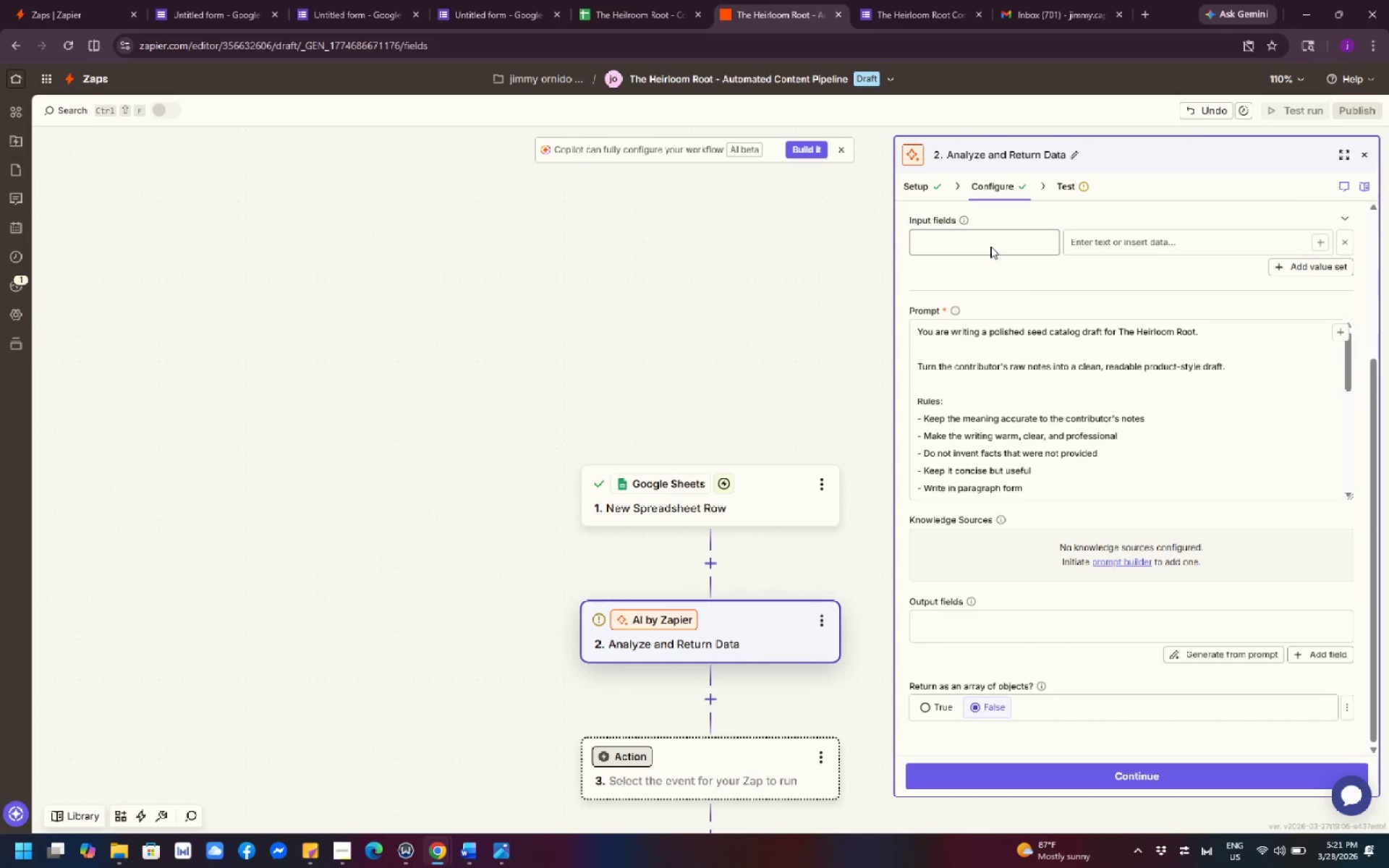 
triple_click([990, 246])
 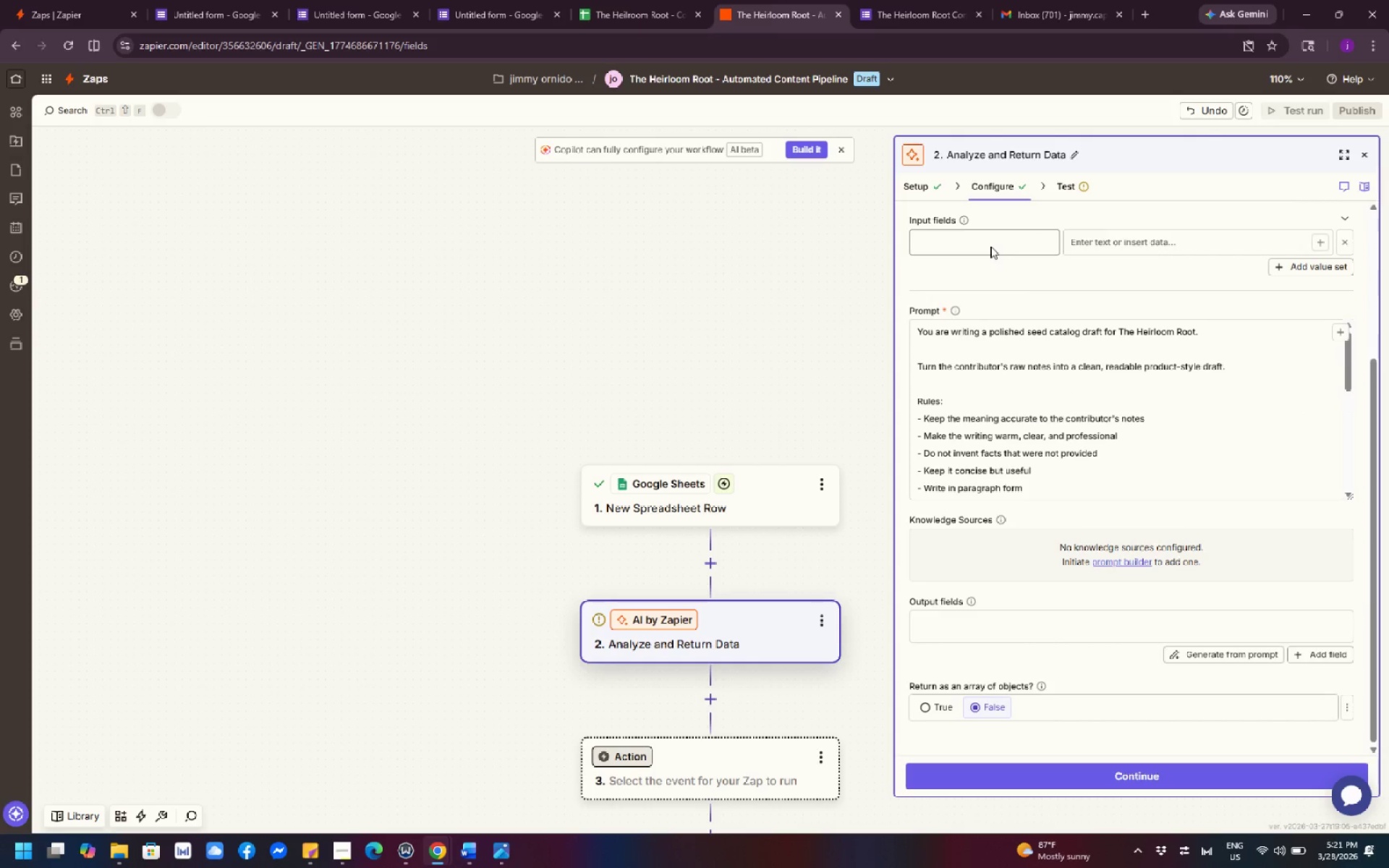 
type(dd)
 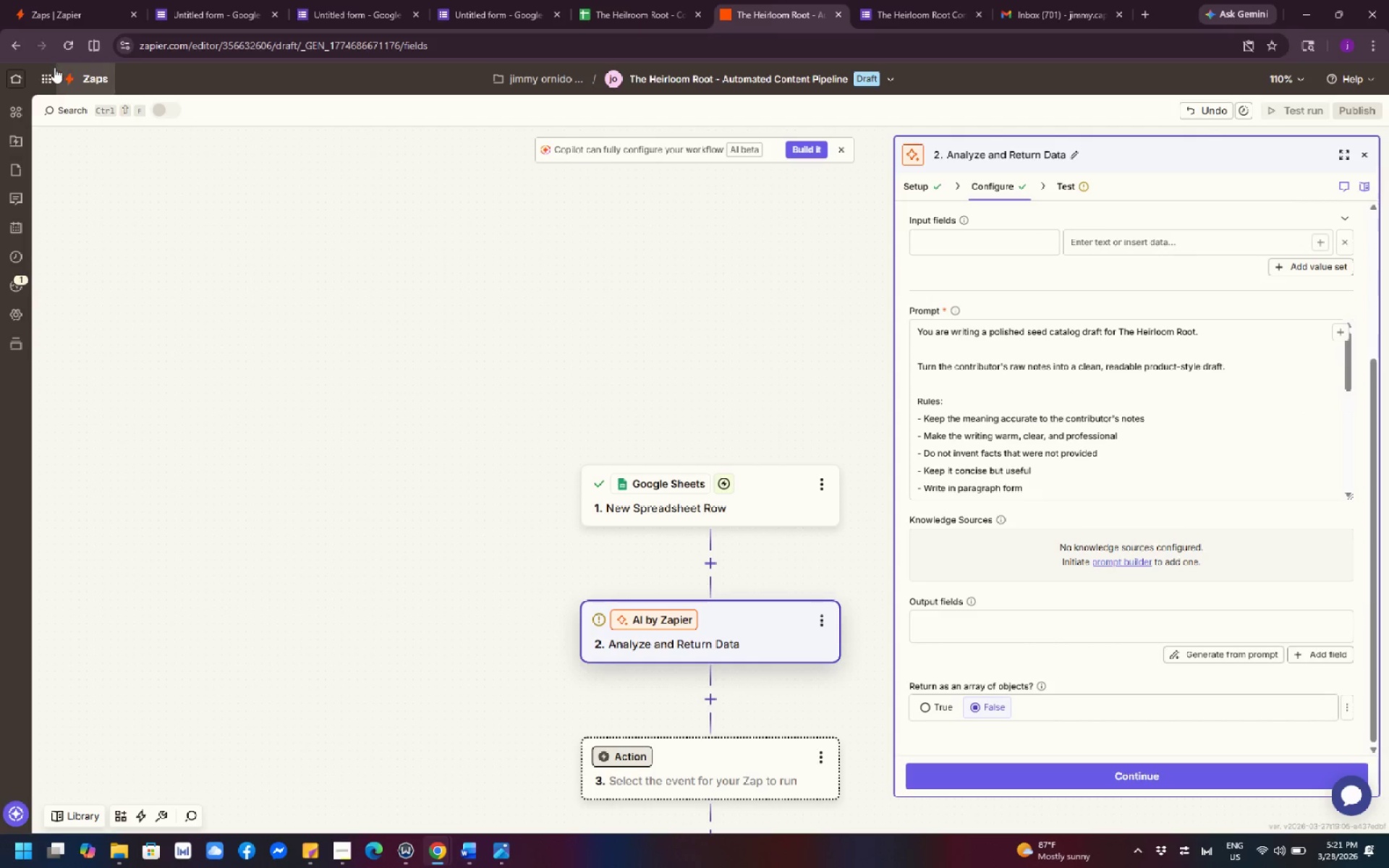 
left_click([66, 43])
 